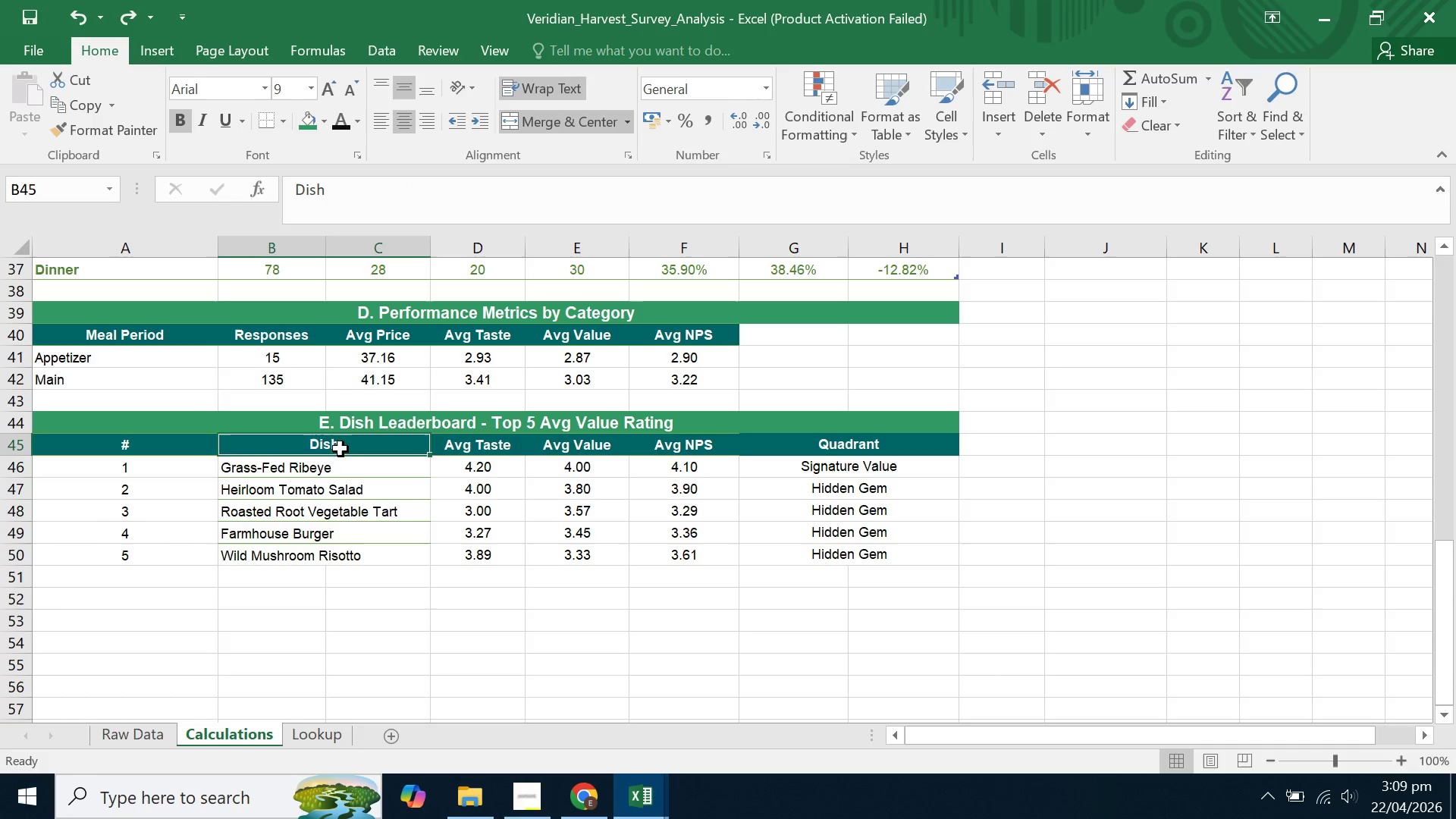 
left_click([328, 473])
 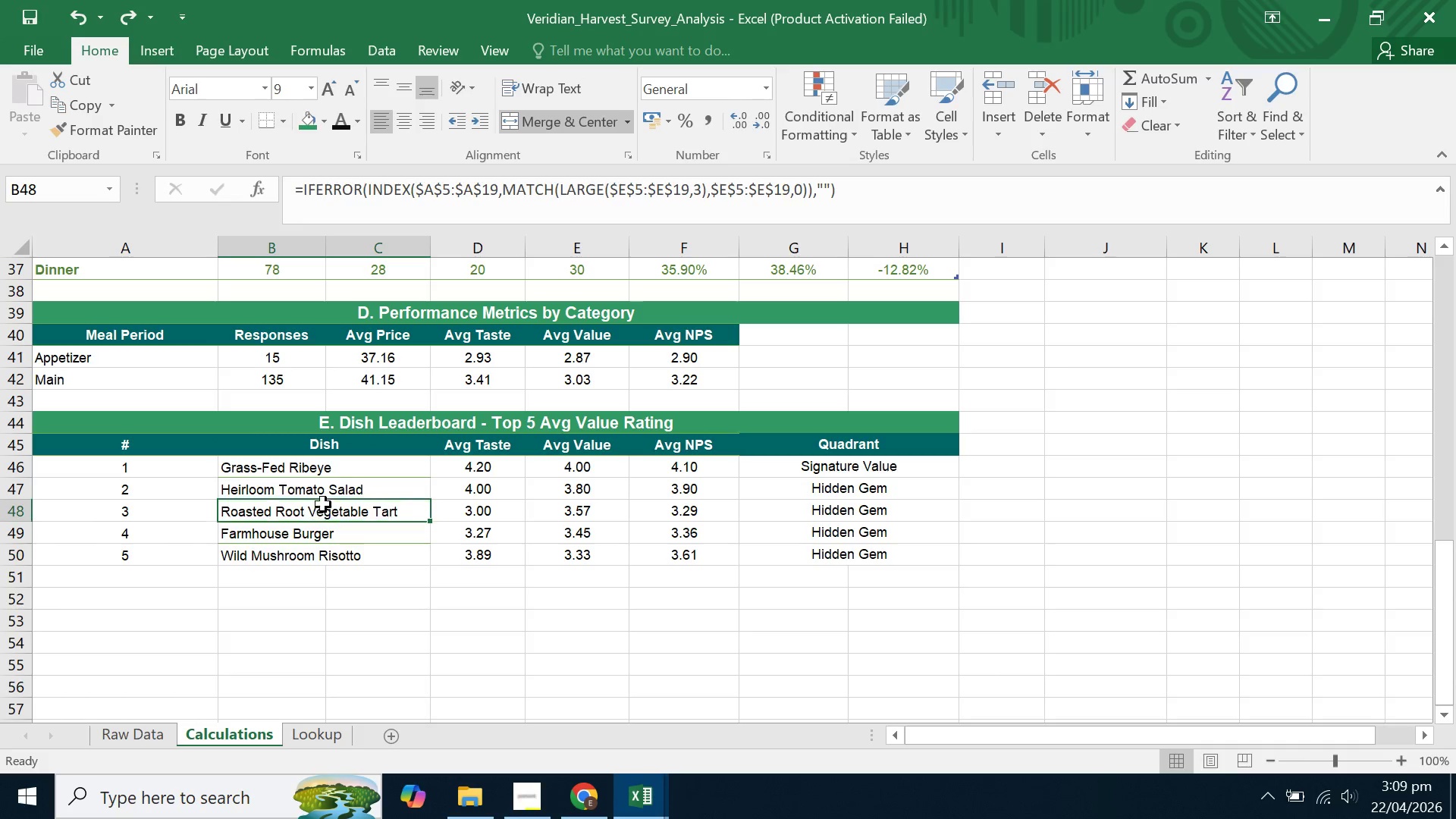 
double_click([340, 468])
 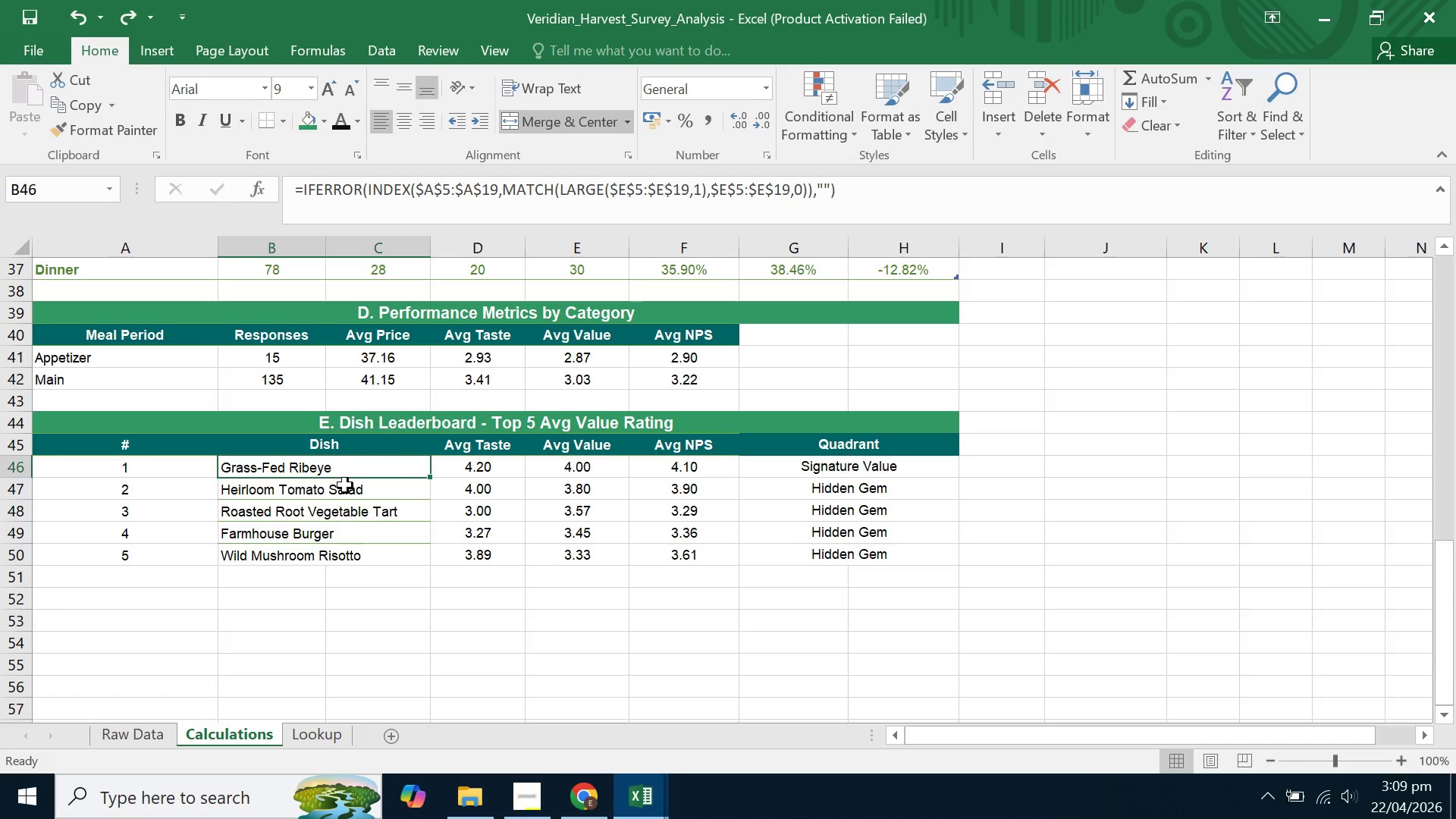 
triple_click([345, 490])
 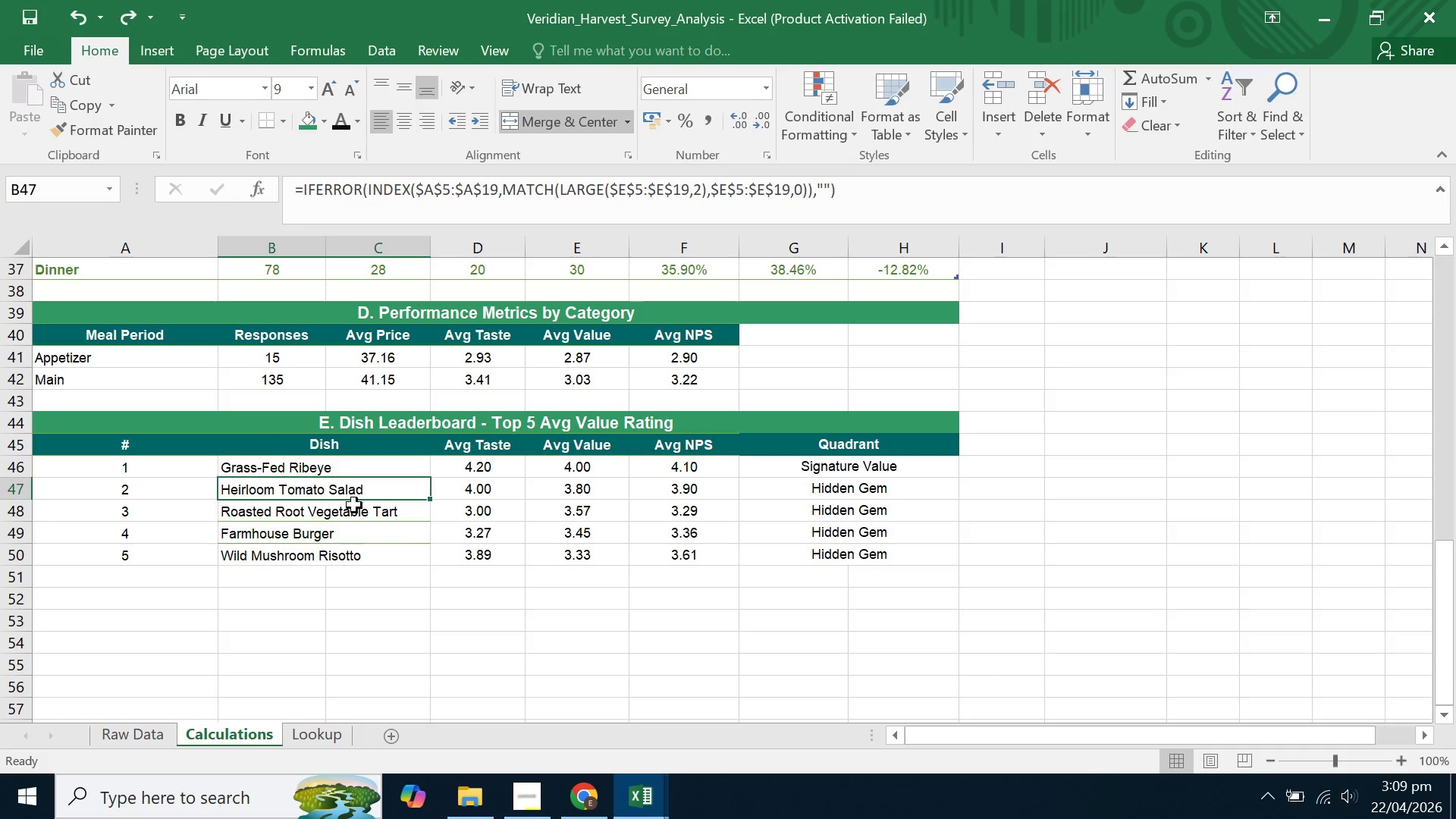 
triple_click([354, 506])
 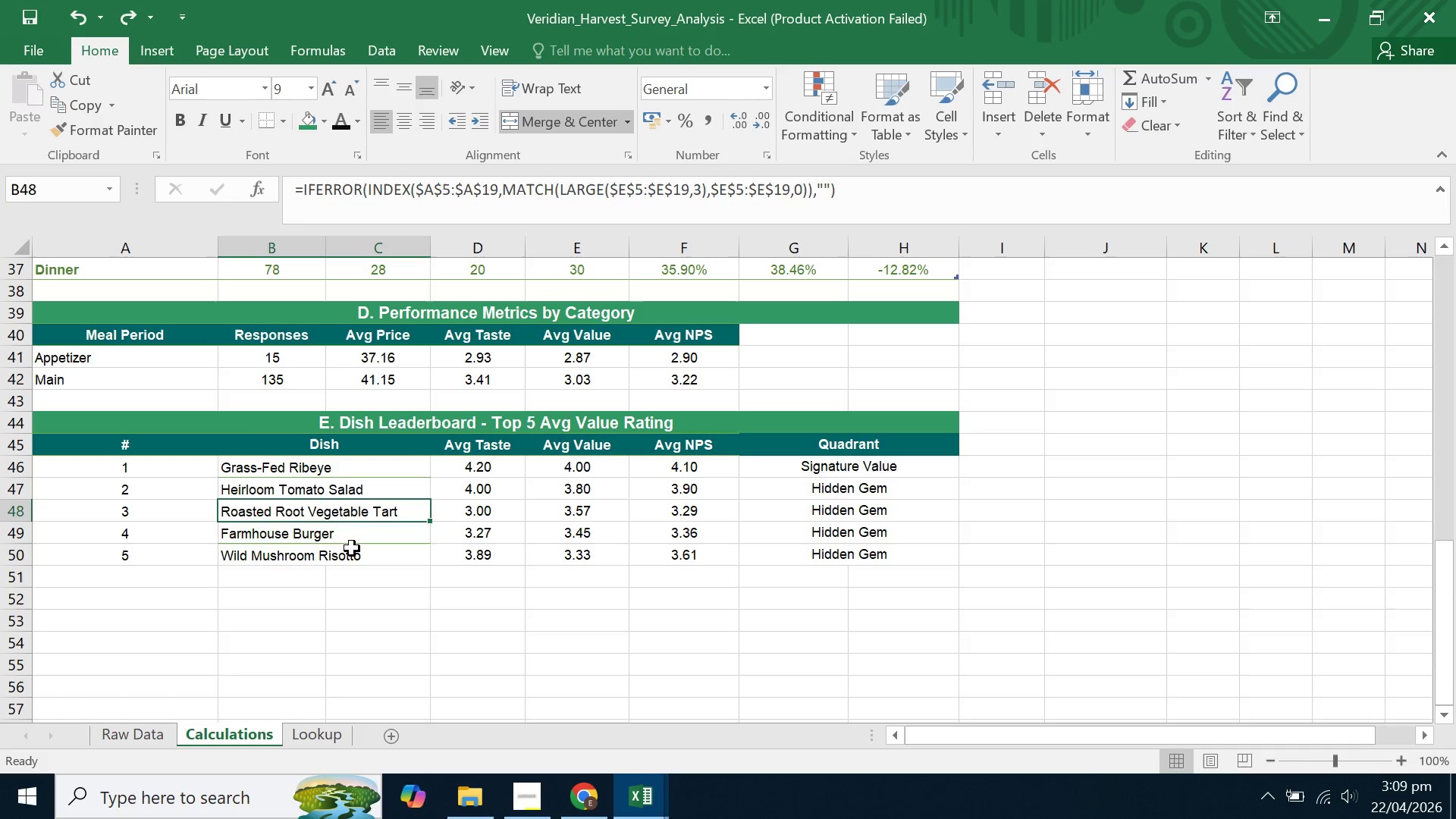 
triple_click([352, 548])
 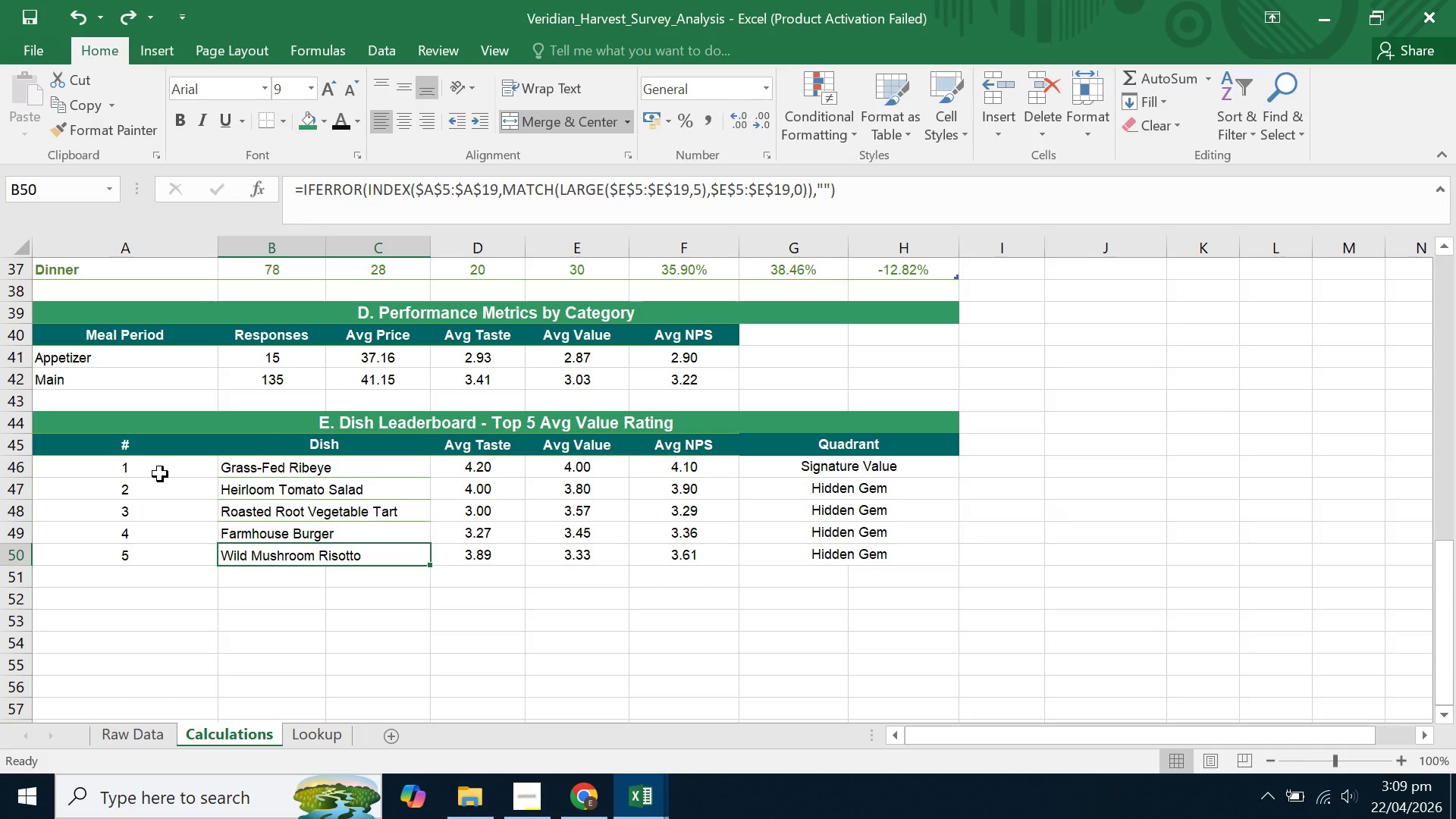 
left_click([160, 474])
 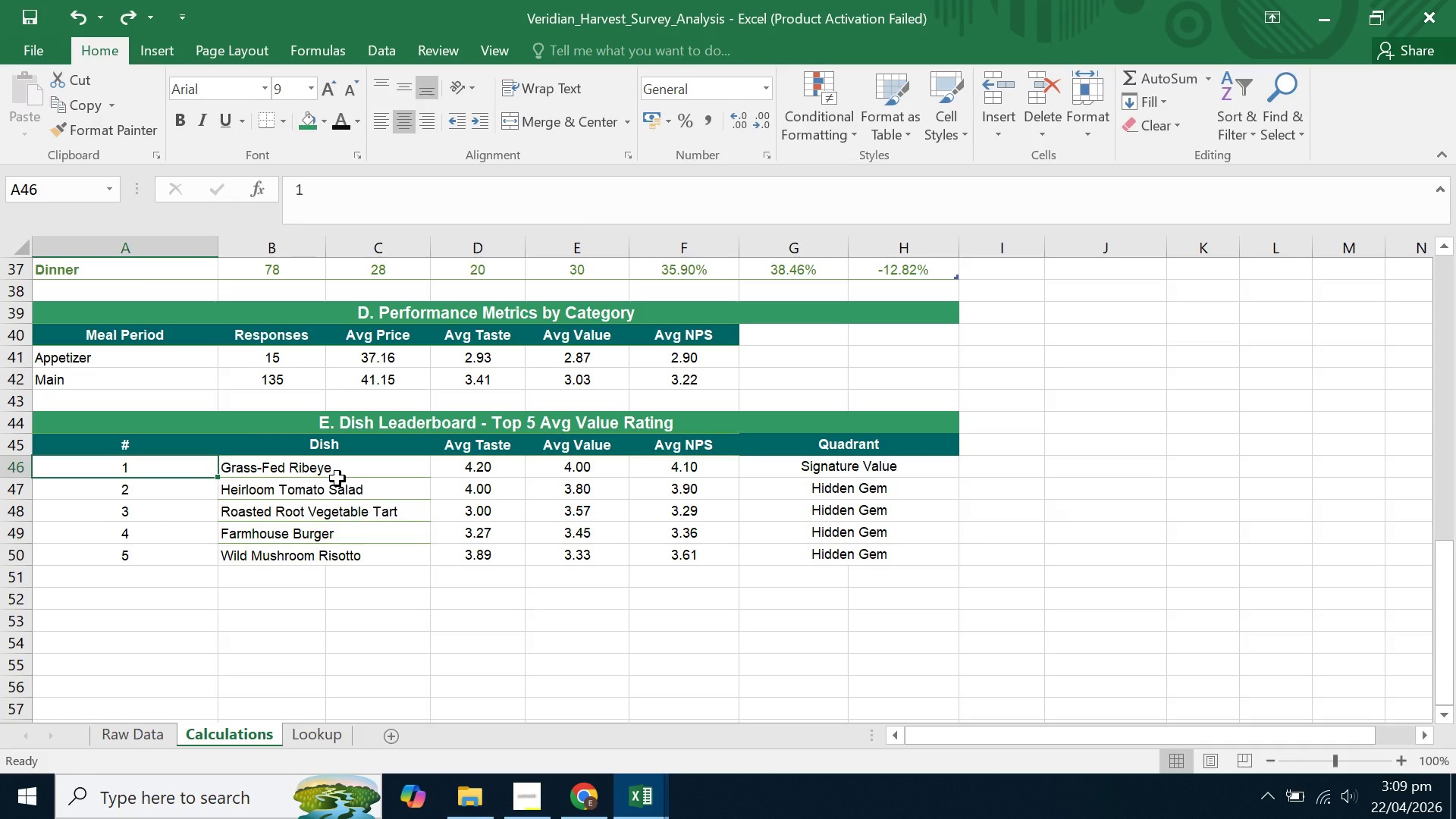 
key(Control+C)
 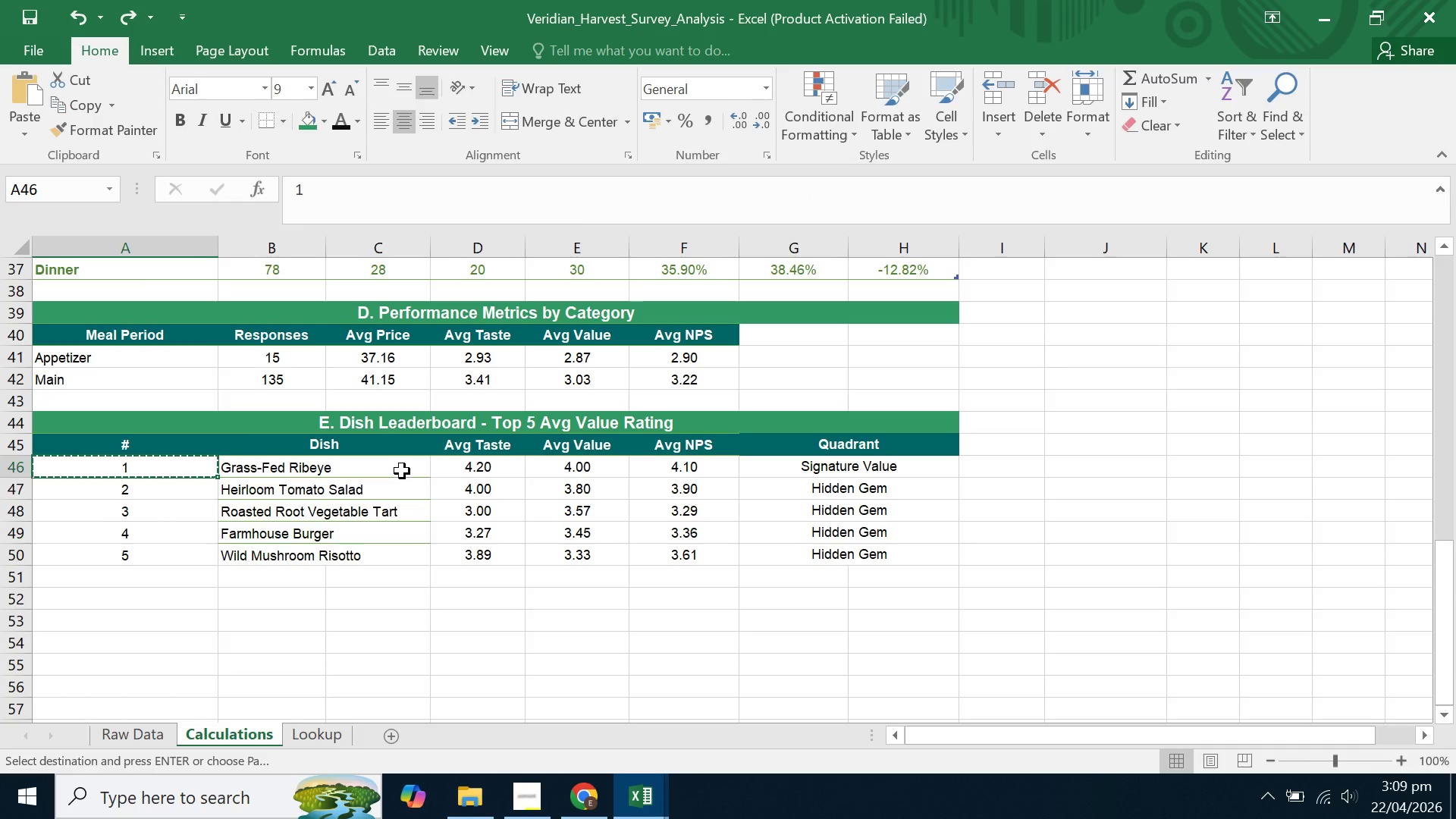 
left_click_drag(start_coordinate=[402, 470], to_coordinate=[391, 555])
 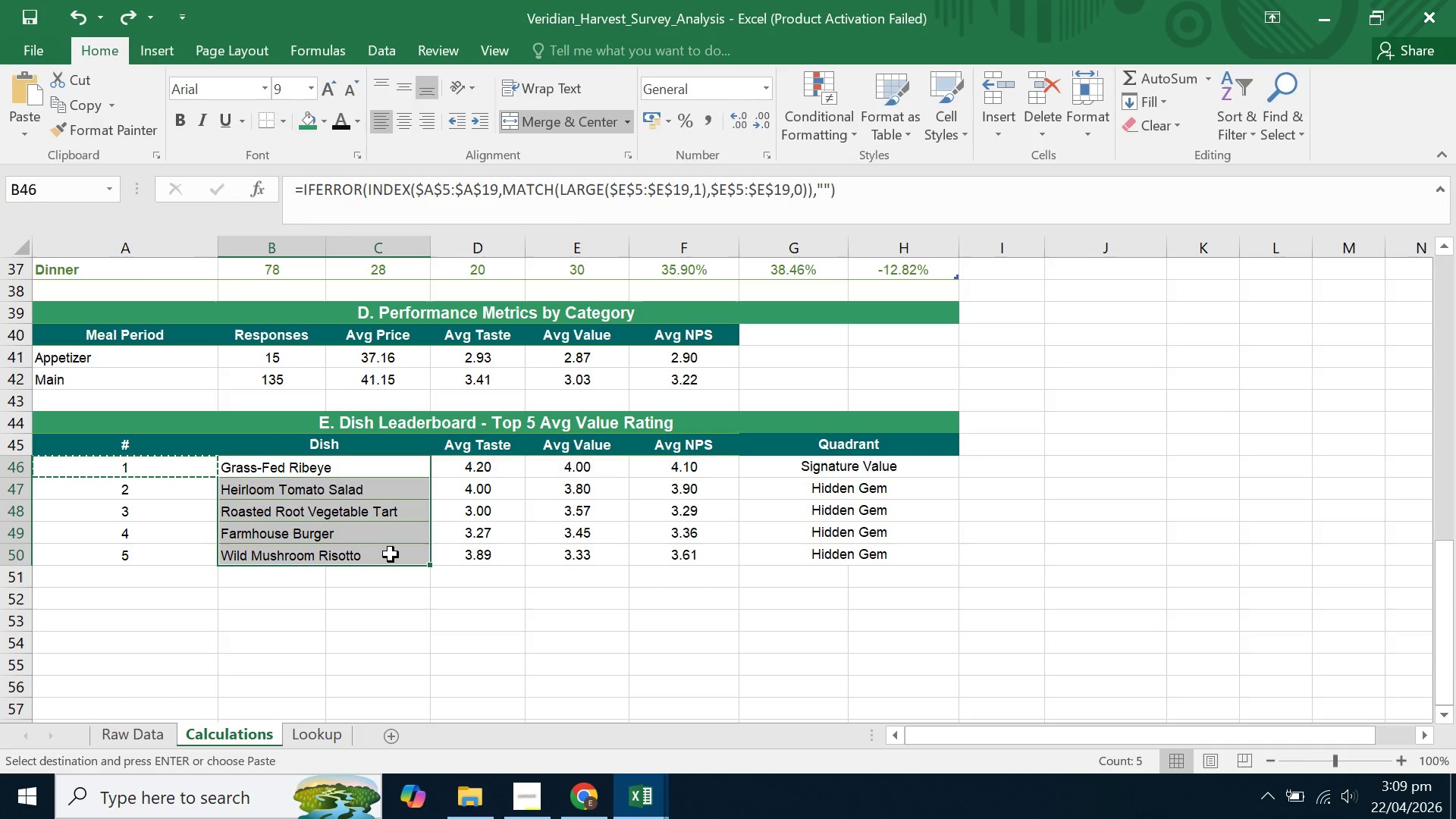 
right_click([391, 554])
 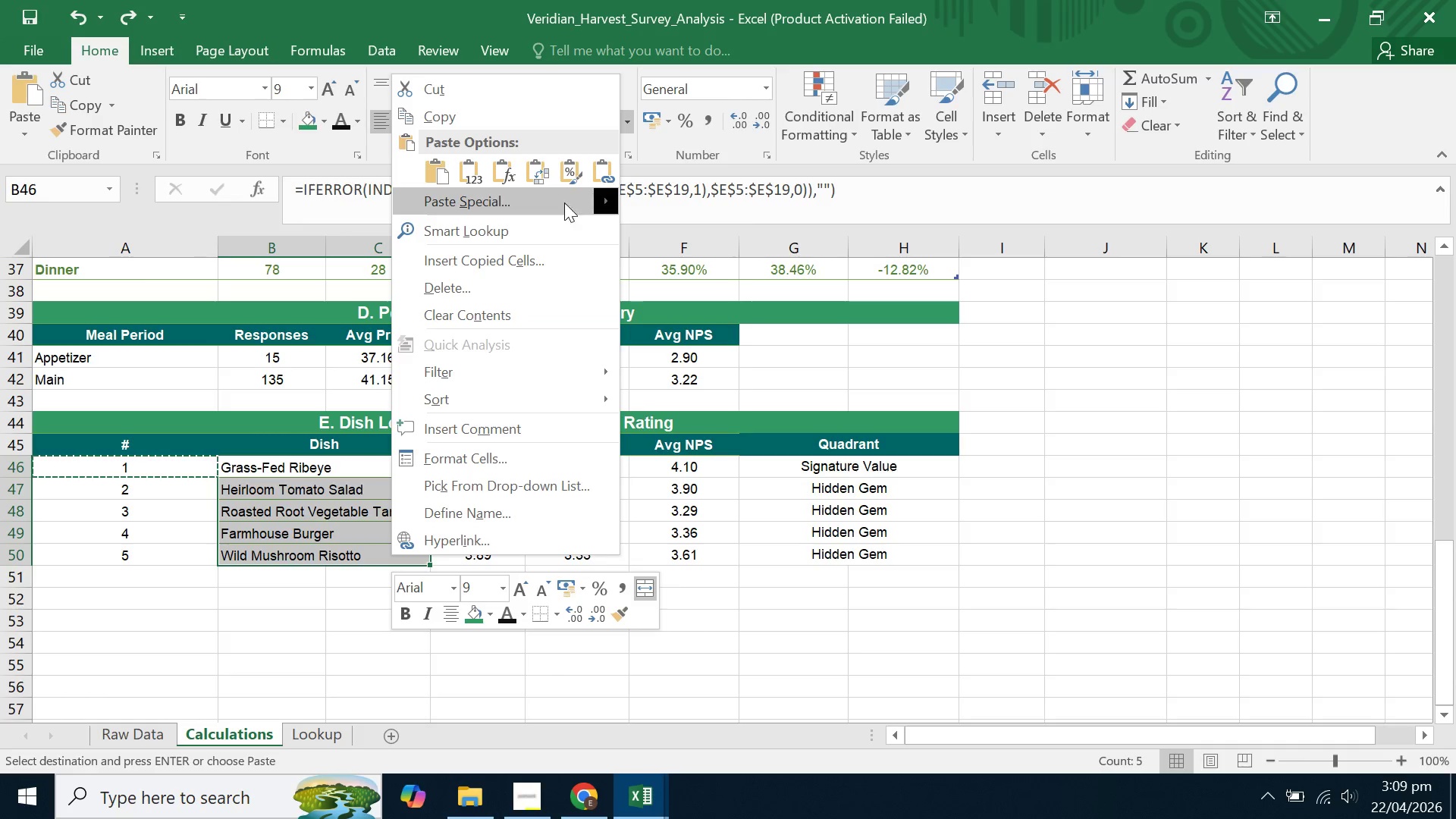 
left_click([210, 512])
 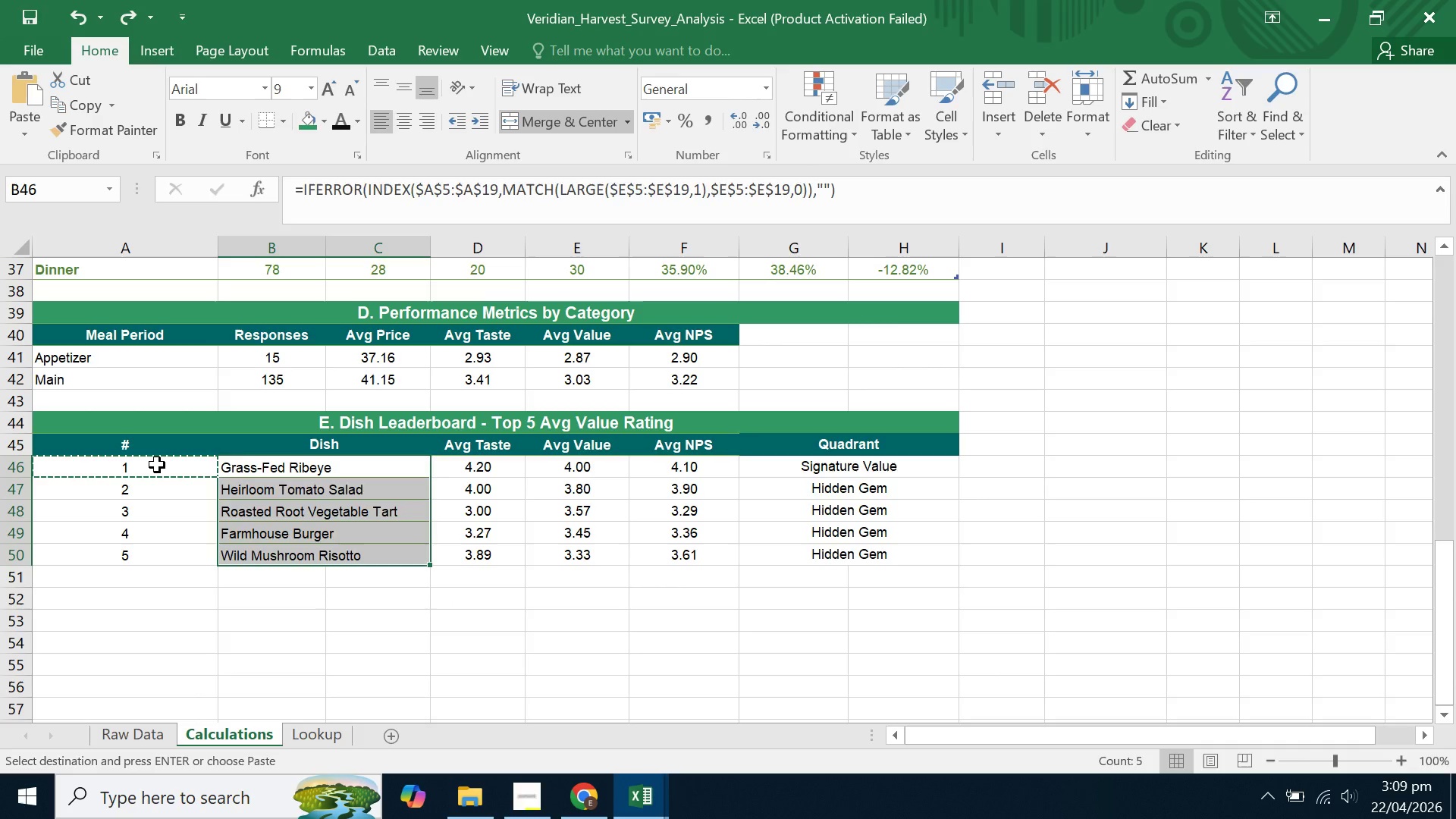 
left_click_drag(start_coordinate=[157, 465], to_coordinate=[883, 557])
 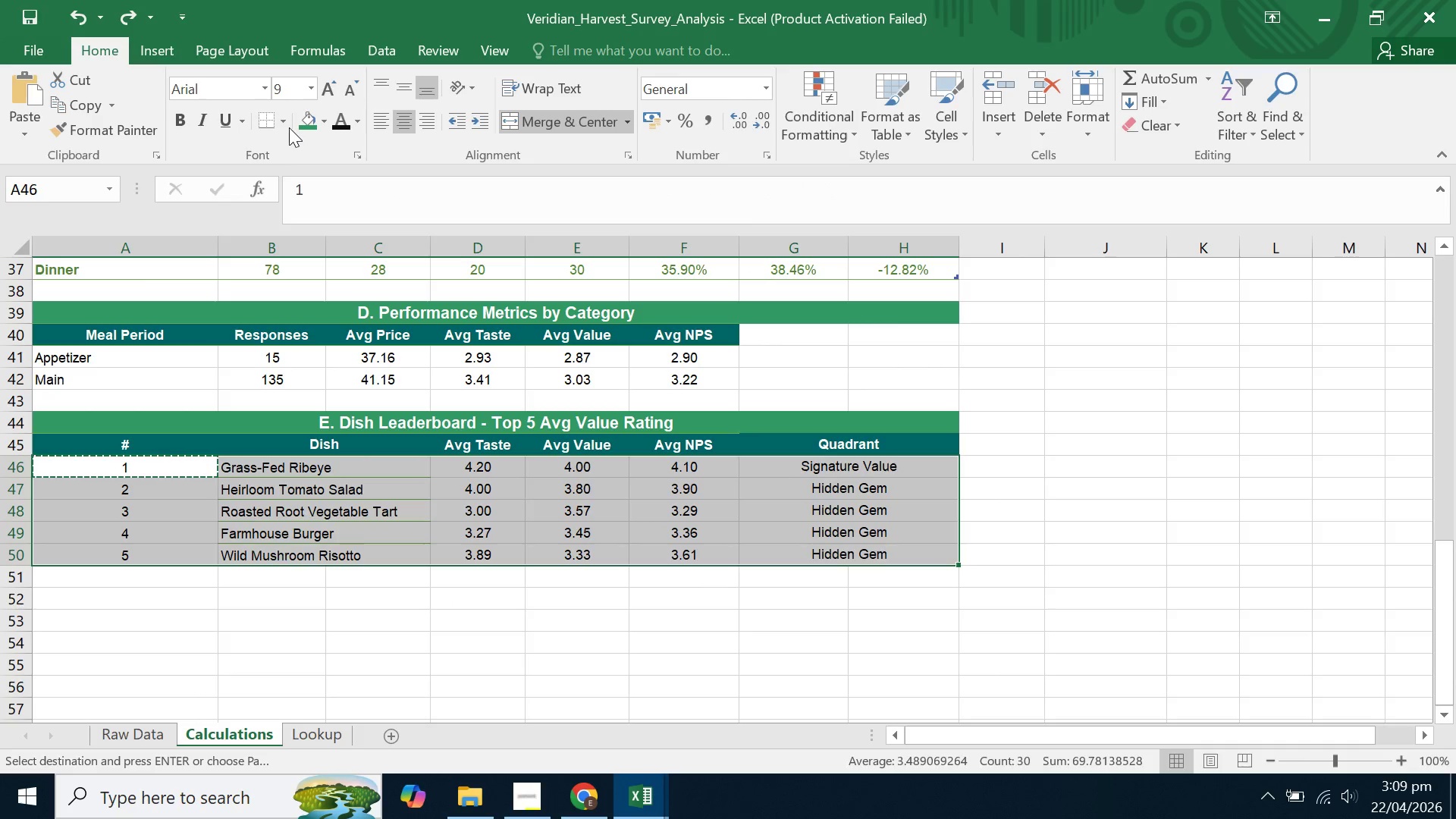 
left_click([281, 121])
 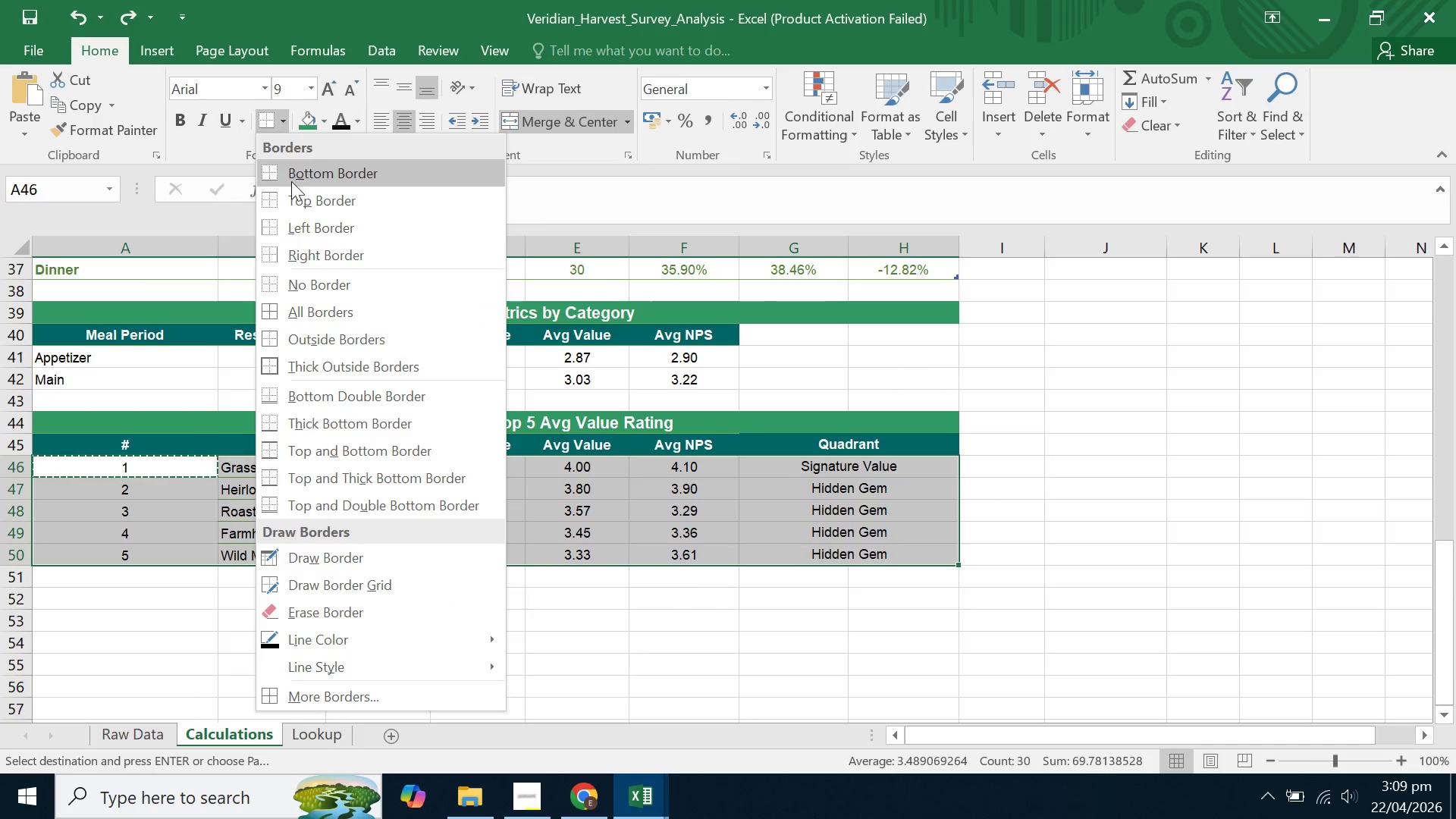 
left_click([324, 288])
 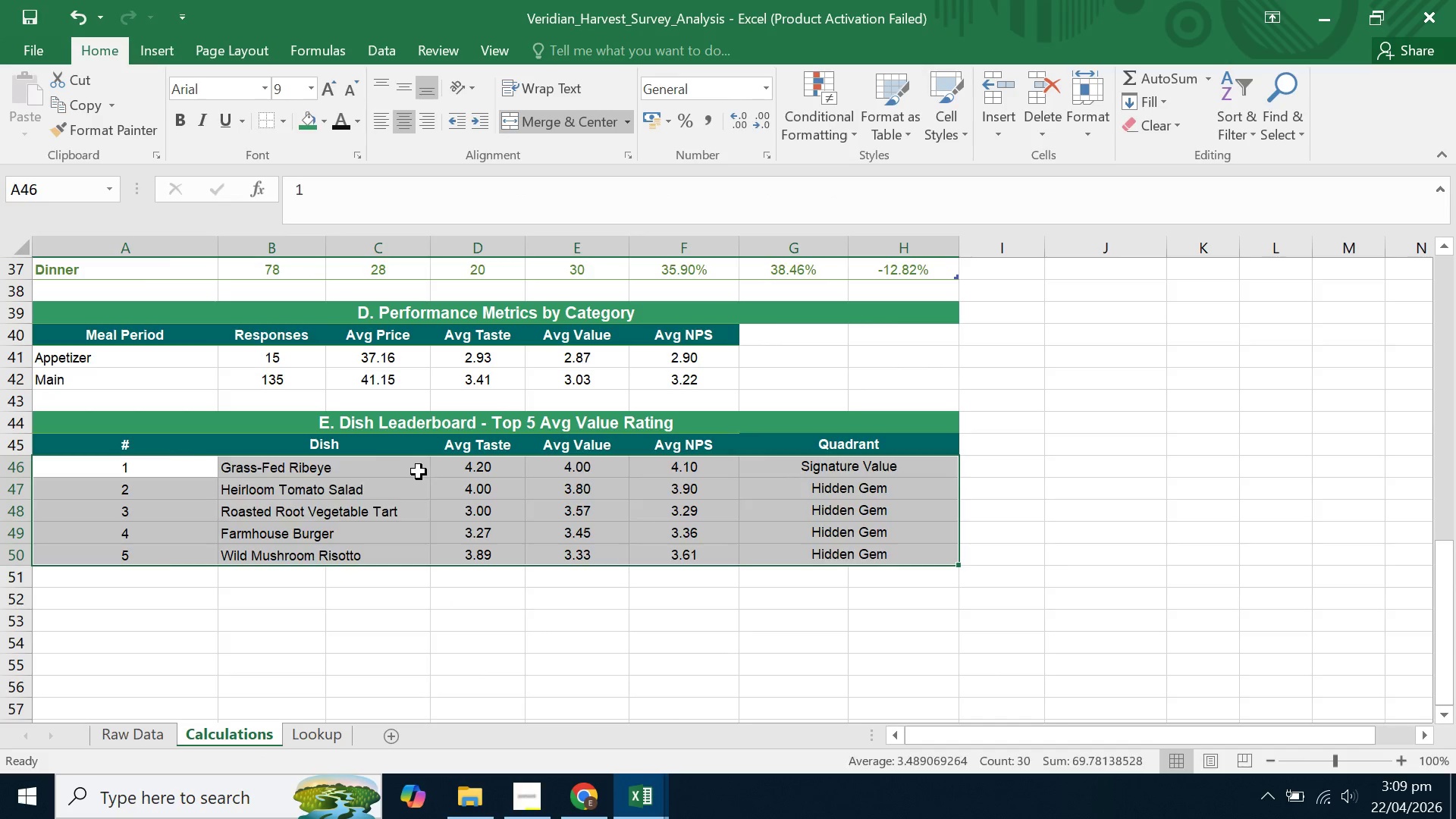 
double_click([427, 519])
 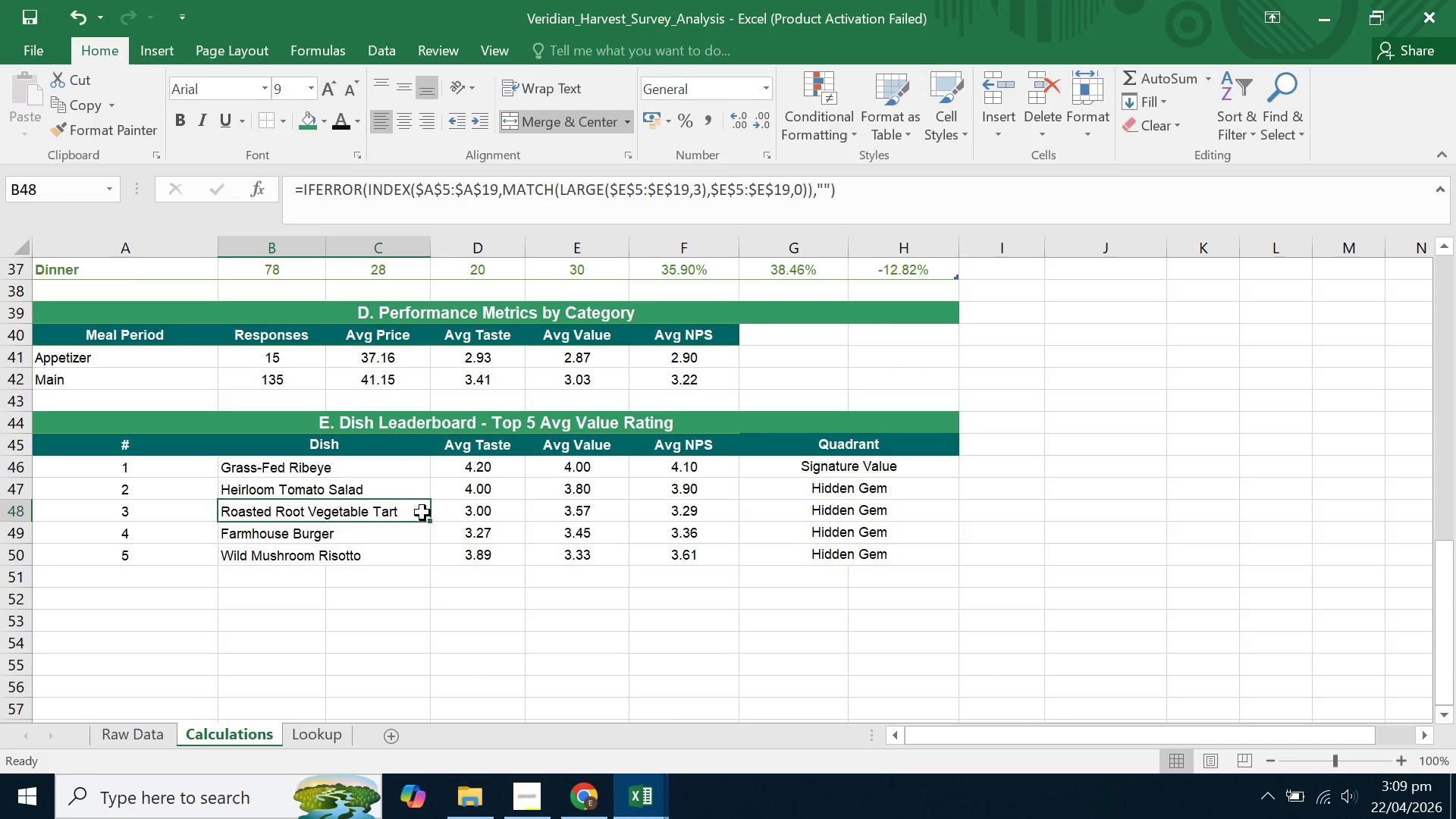 
triple_click([391, 510])
 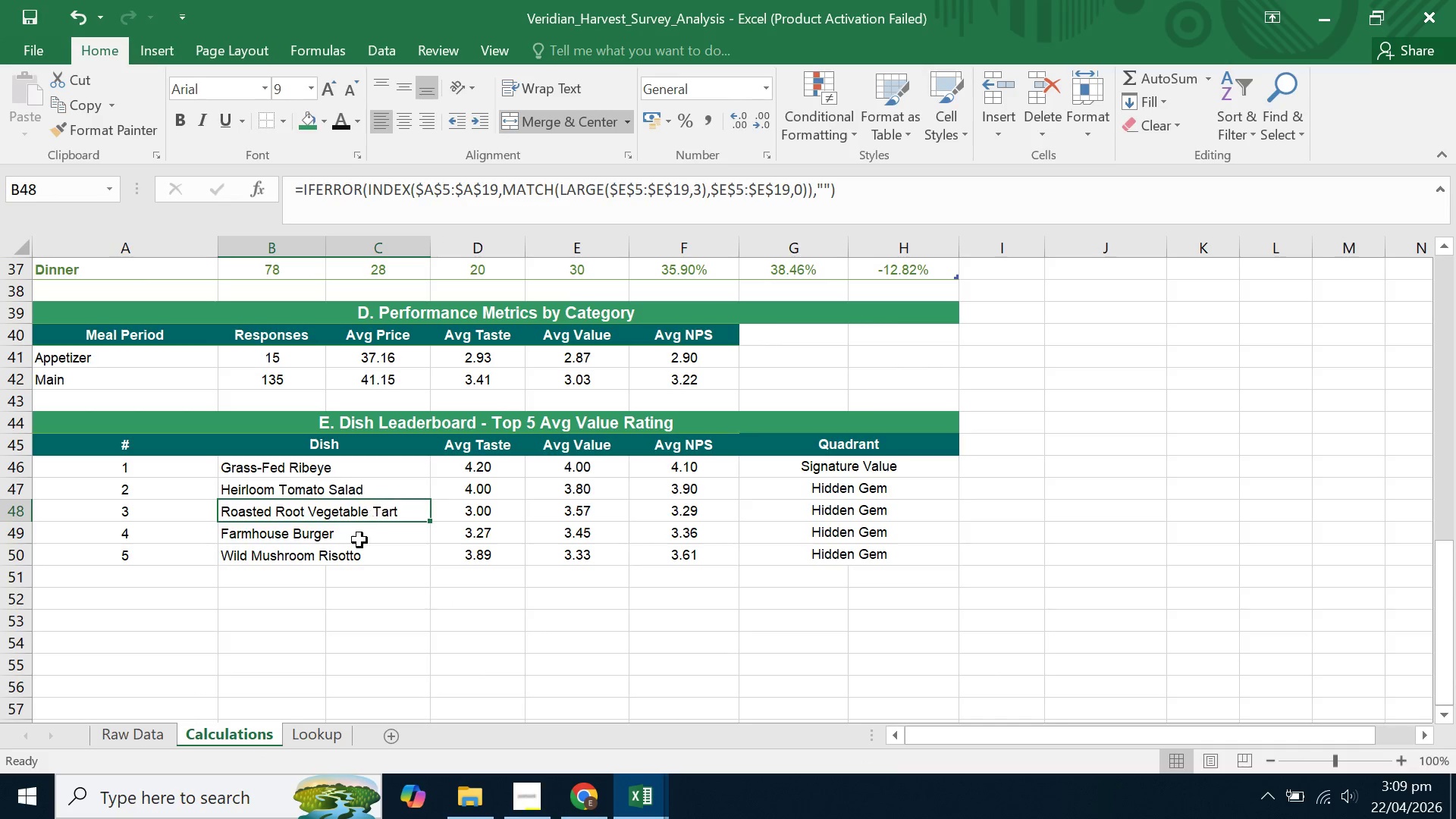 
triple_click([359, 541])
 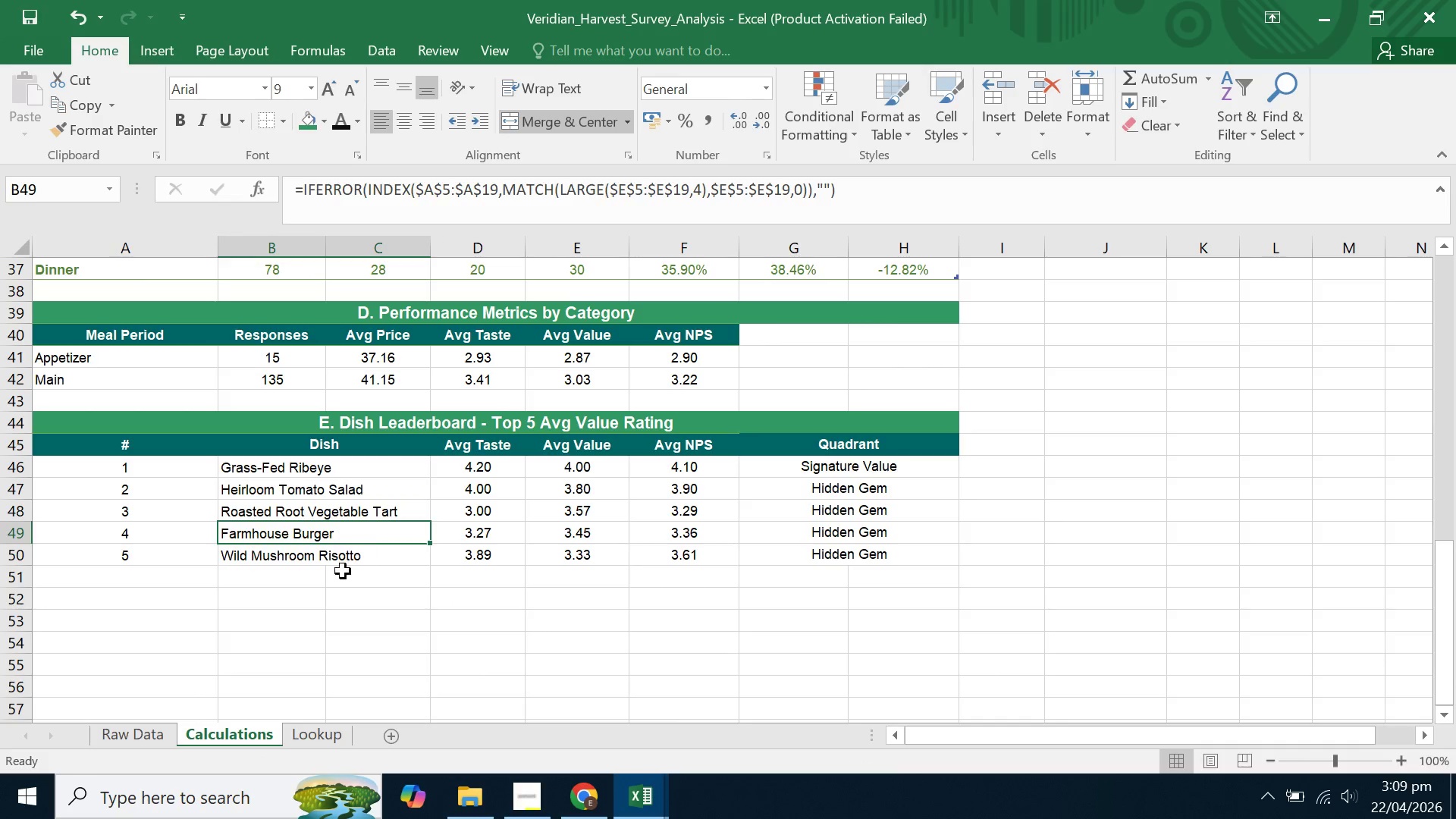 
triple_click([334, 582])
 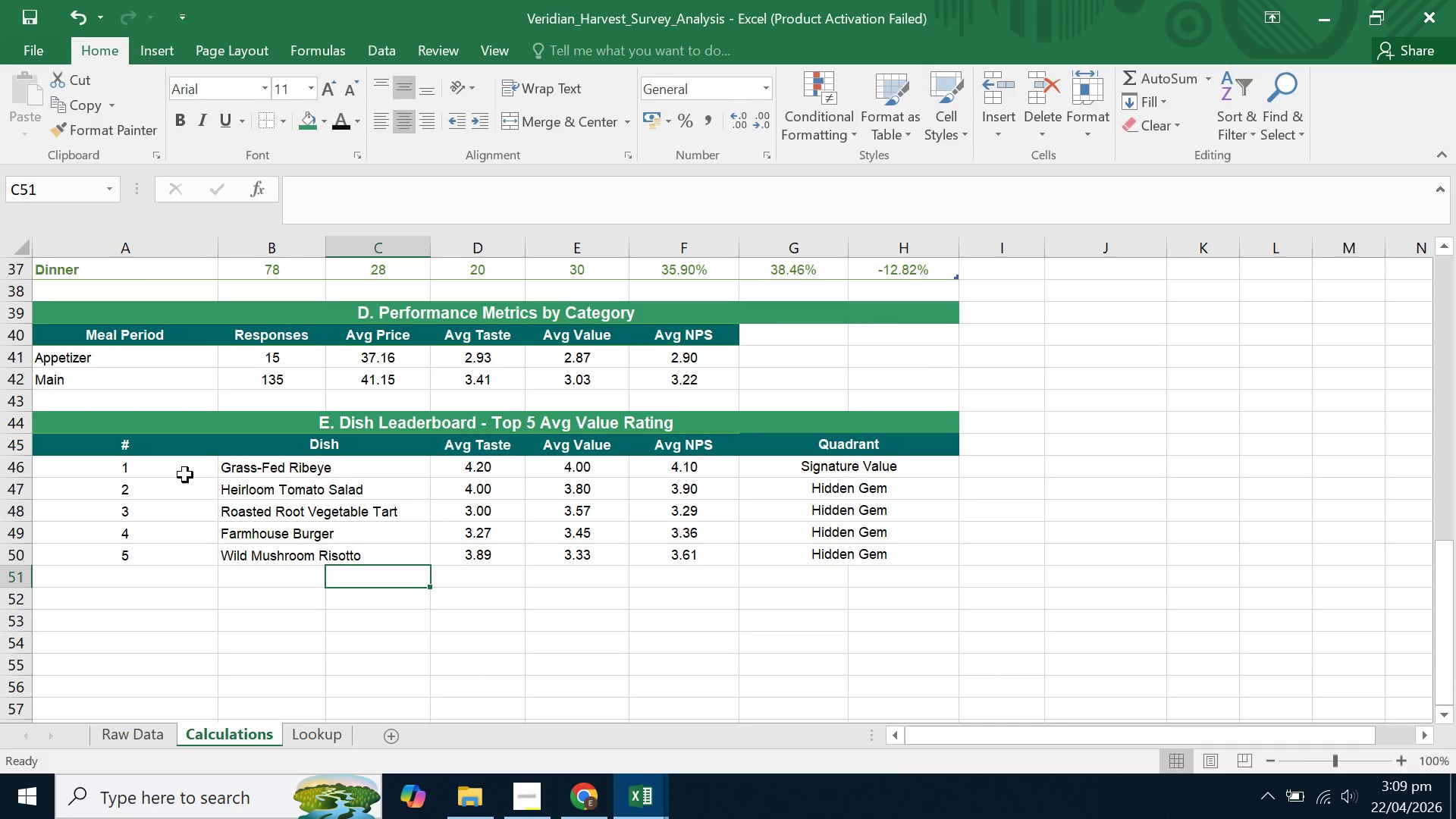 
left_click_drag(start_coordinate=[182, 473], to_coordinate=[901, 559])
 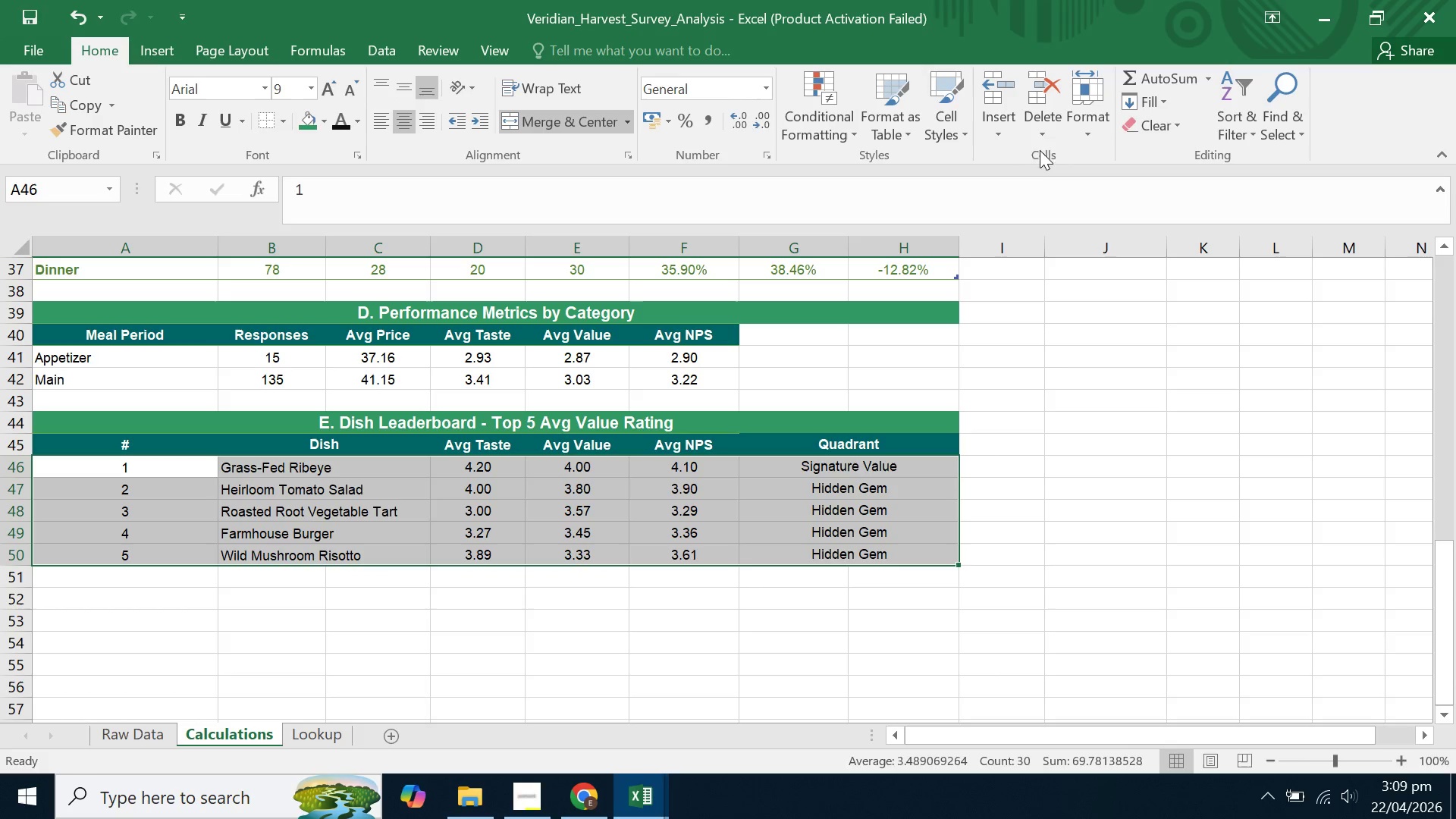 
left_click([916, 128])
 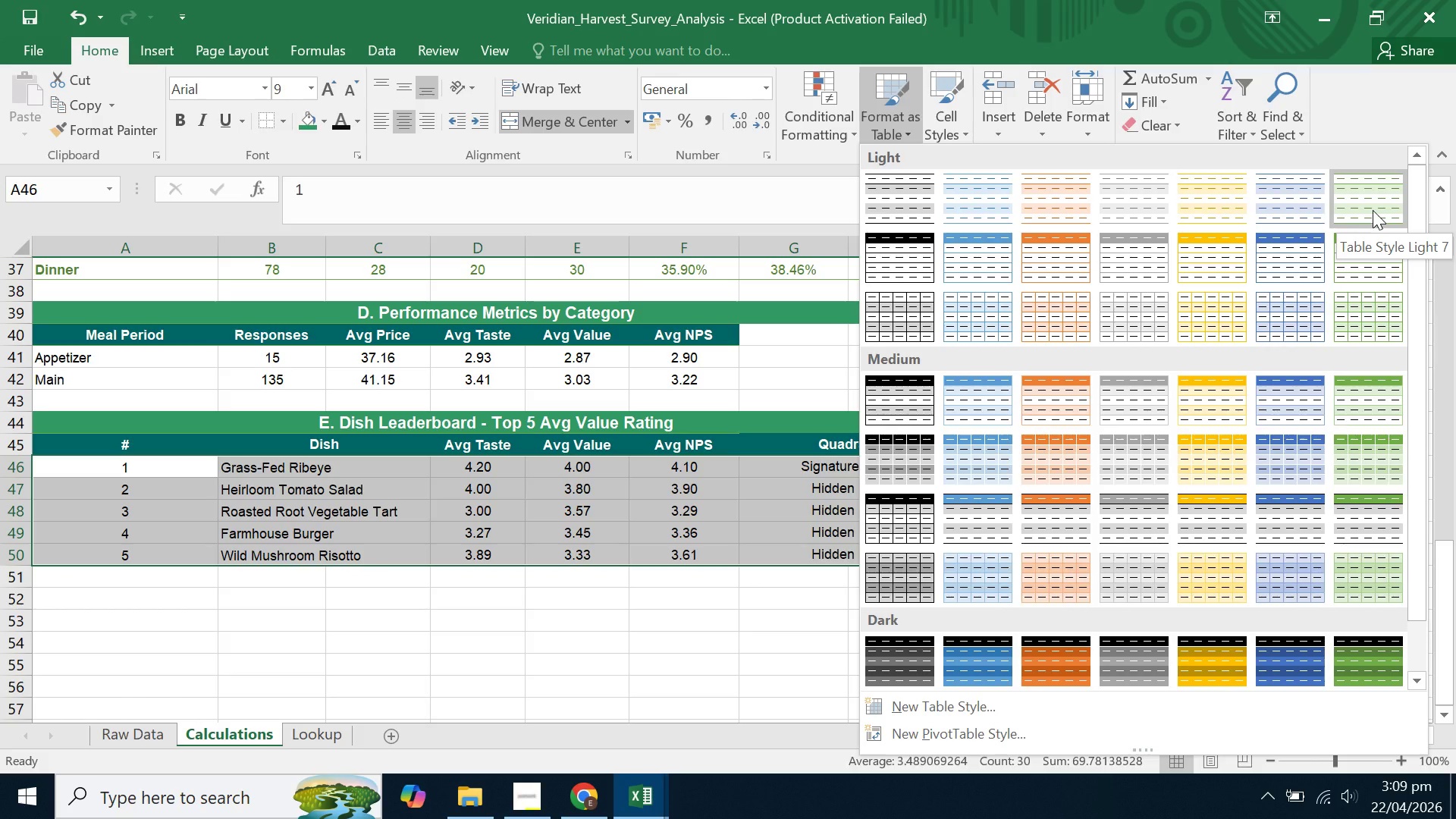 
left_click([1373, 210])
 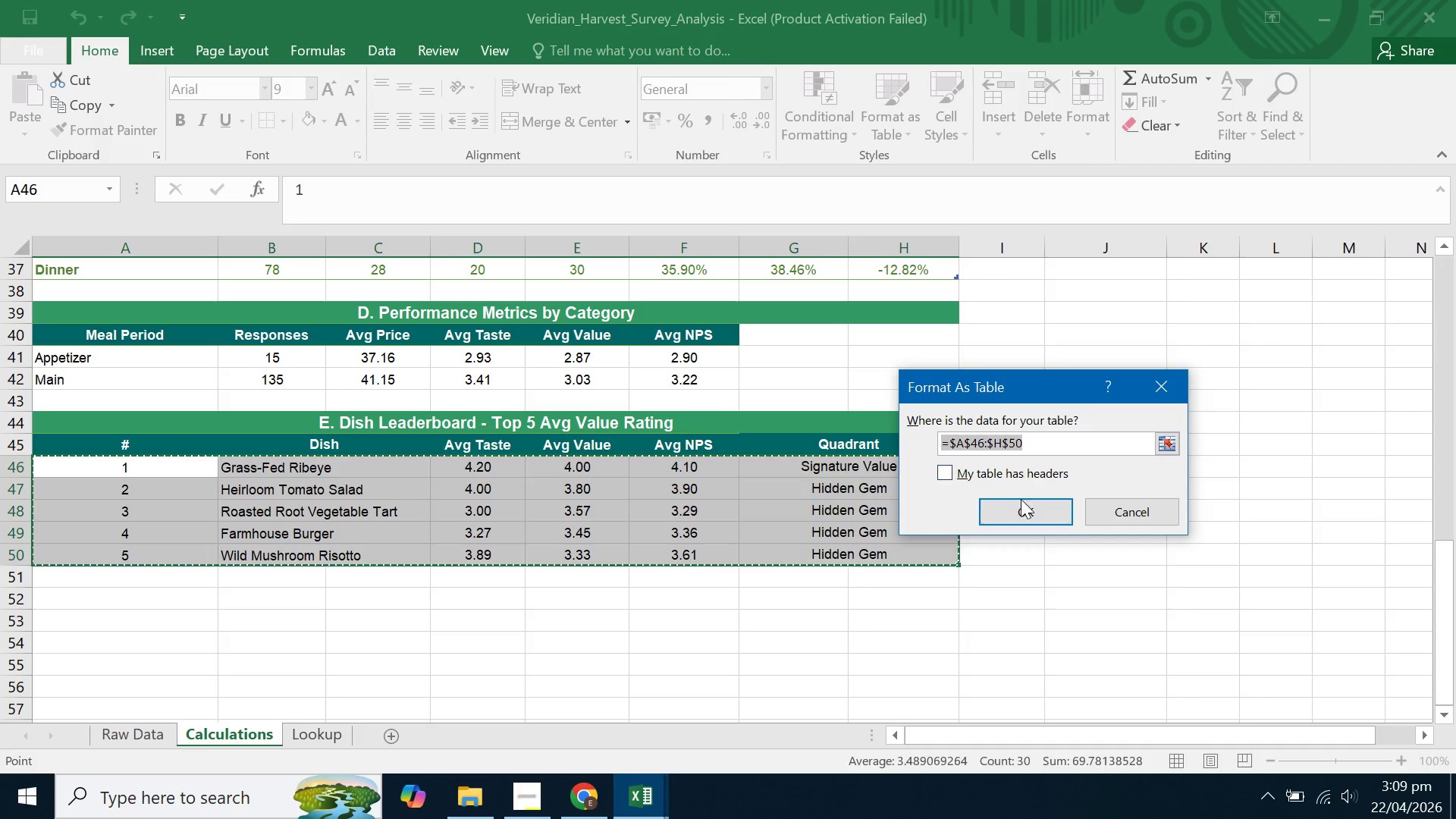 
left_click([965, 466])
 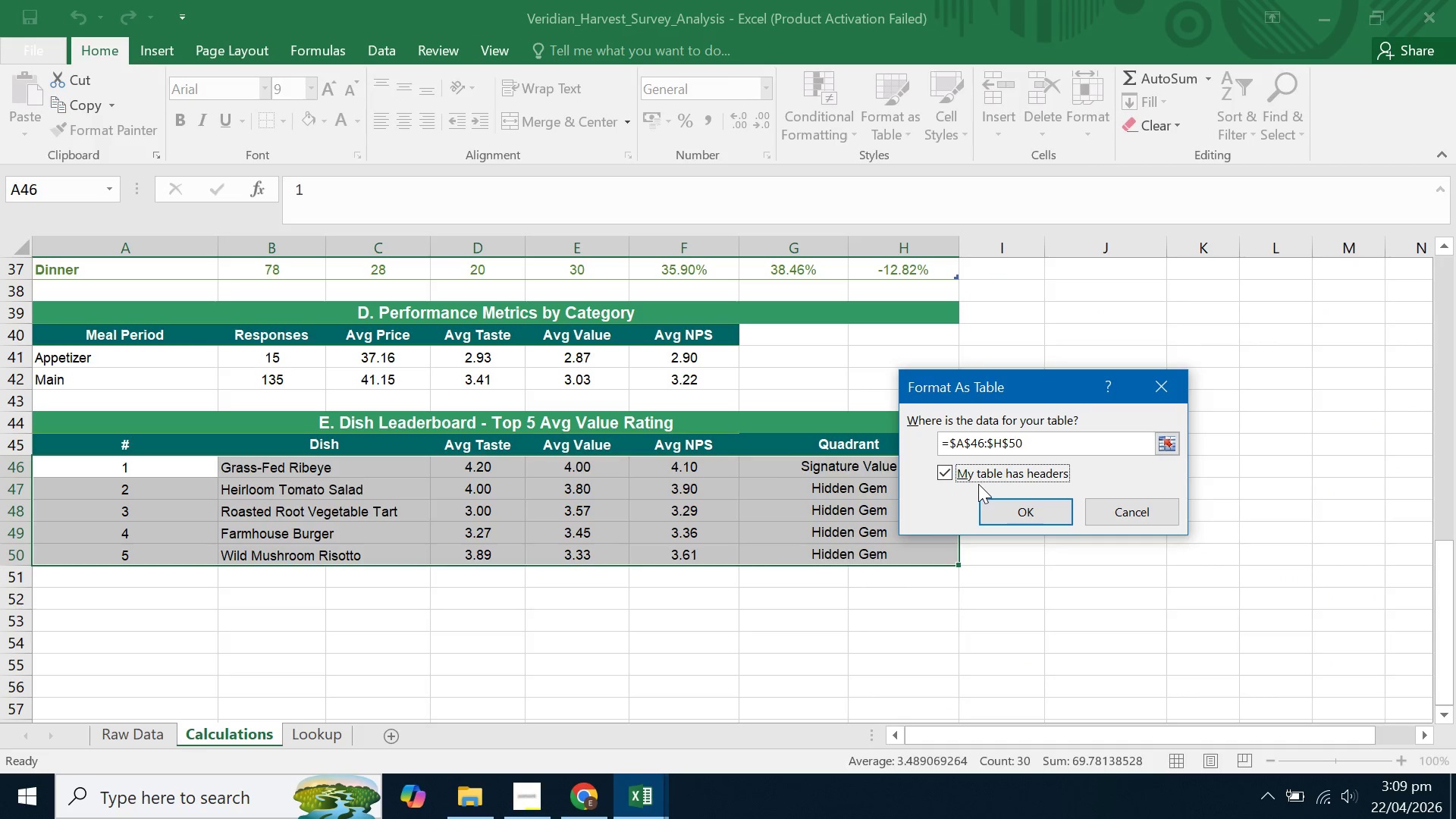 
left_click([978, 481])
 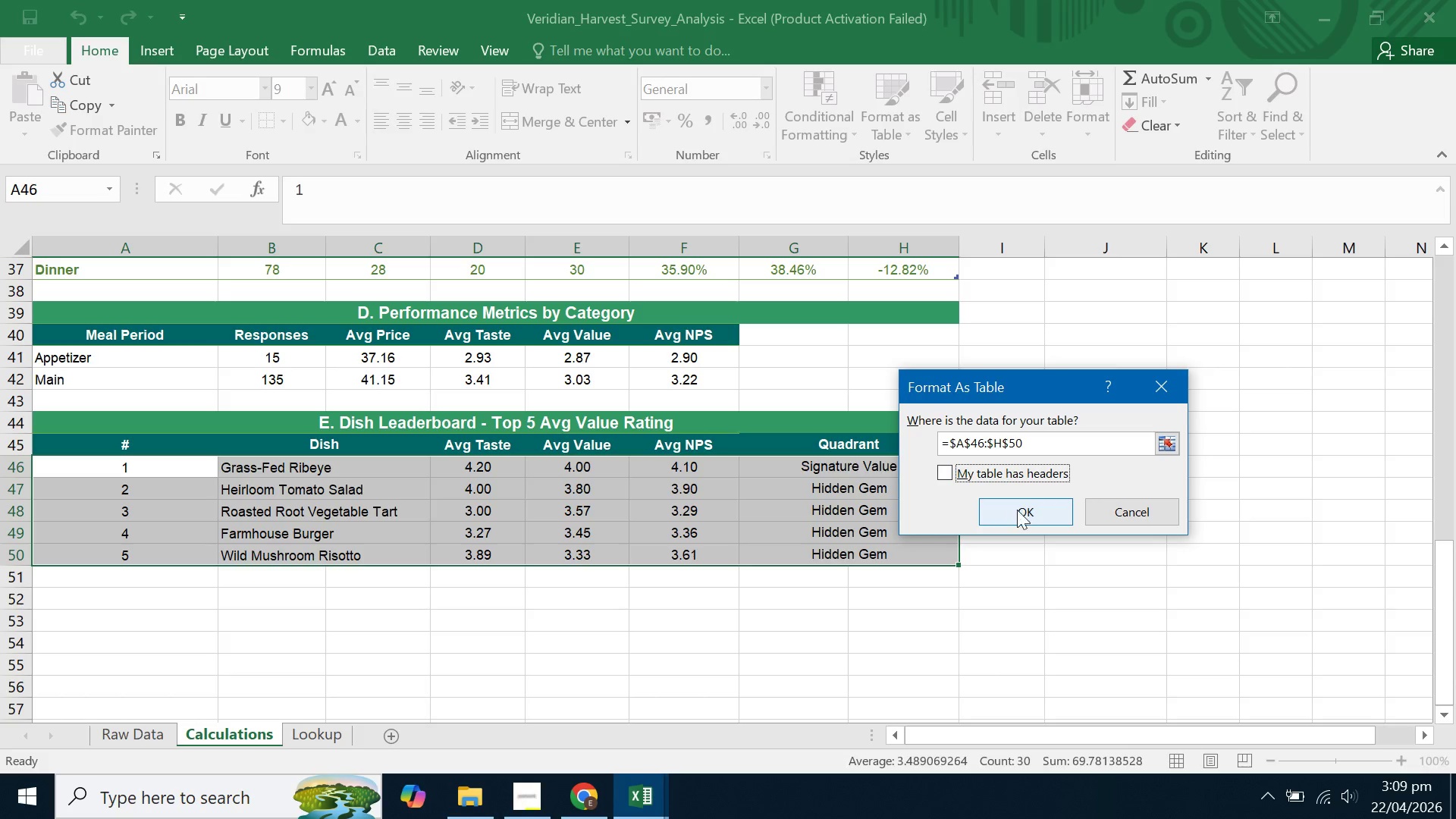 
left_click([1019, 513])
 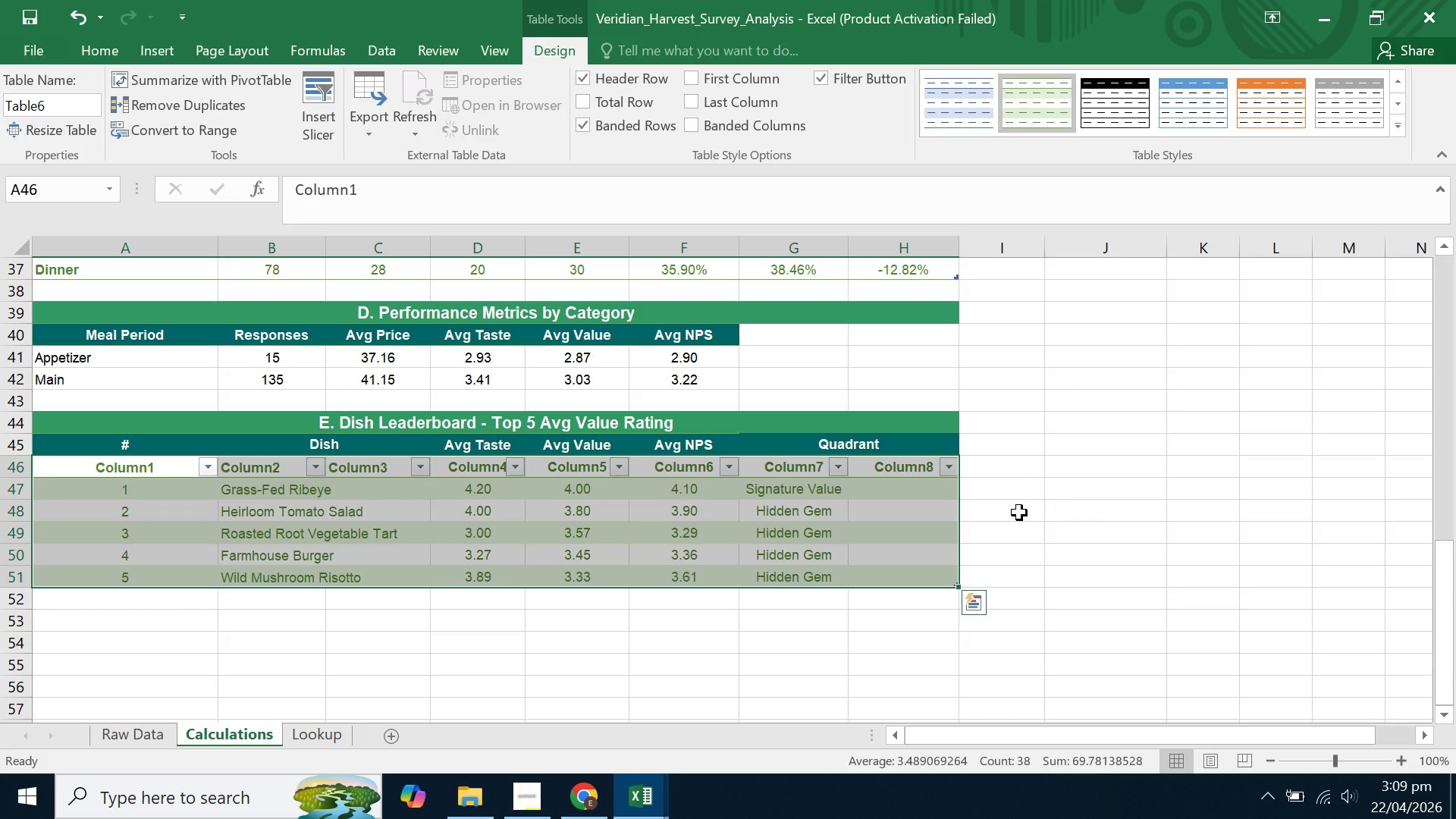 
key(Control+Z)
 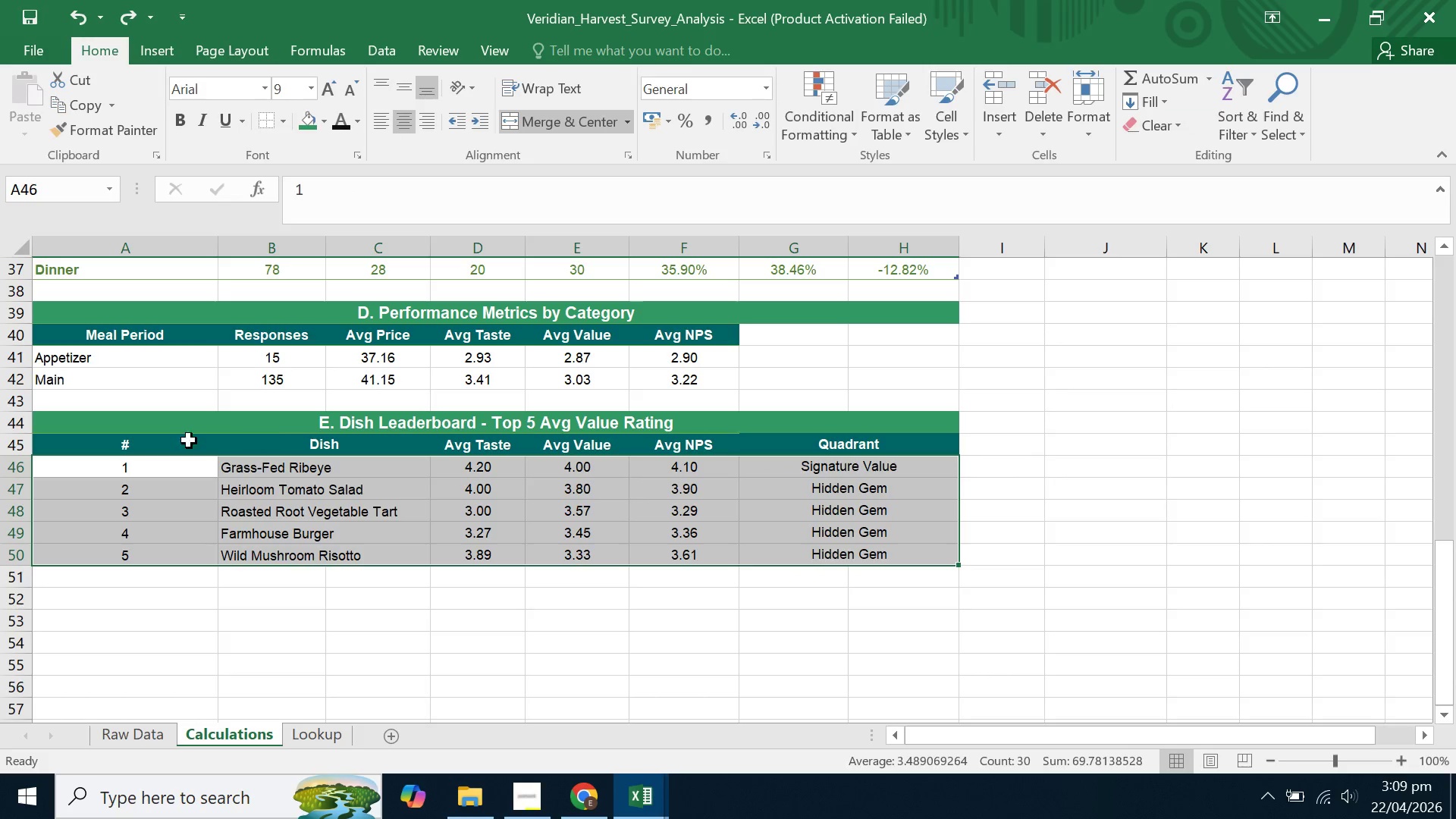 
left_click_drag(start_coordinate=[163, 441], to_coordinate=[913, 553])
 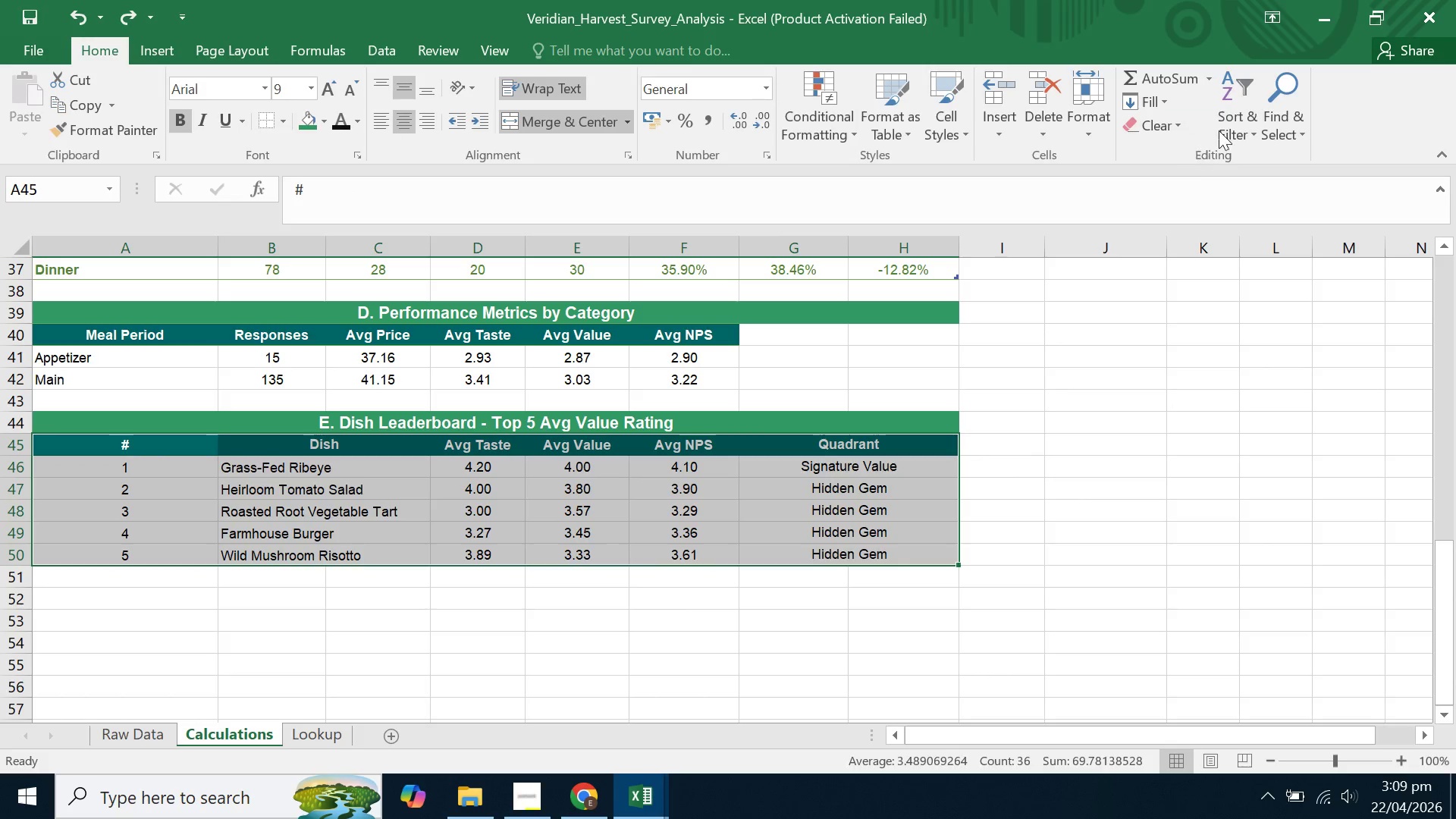 
left_click([1225, 125])
 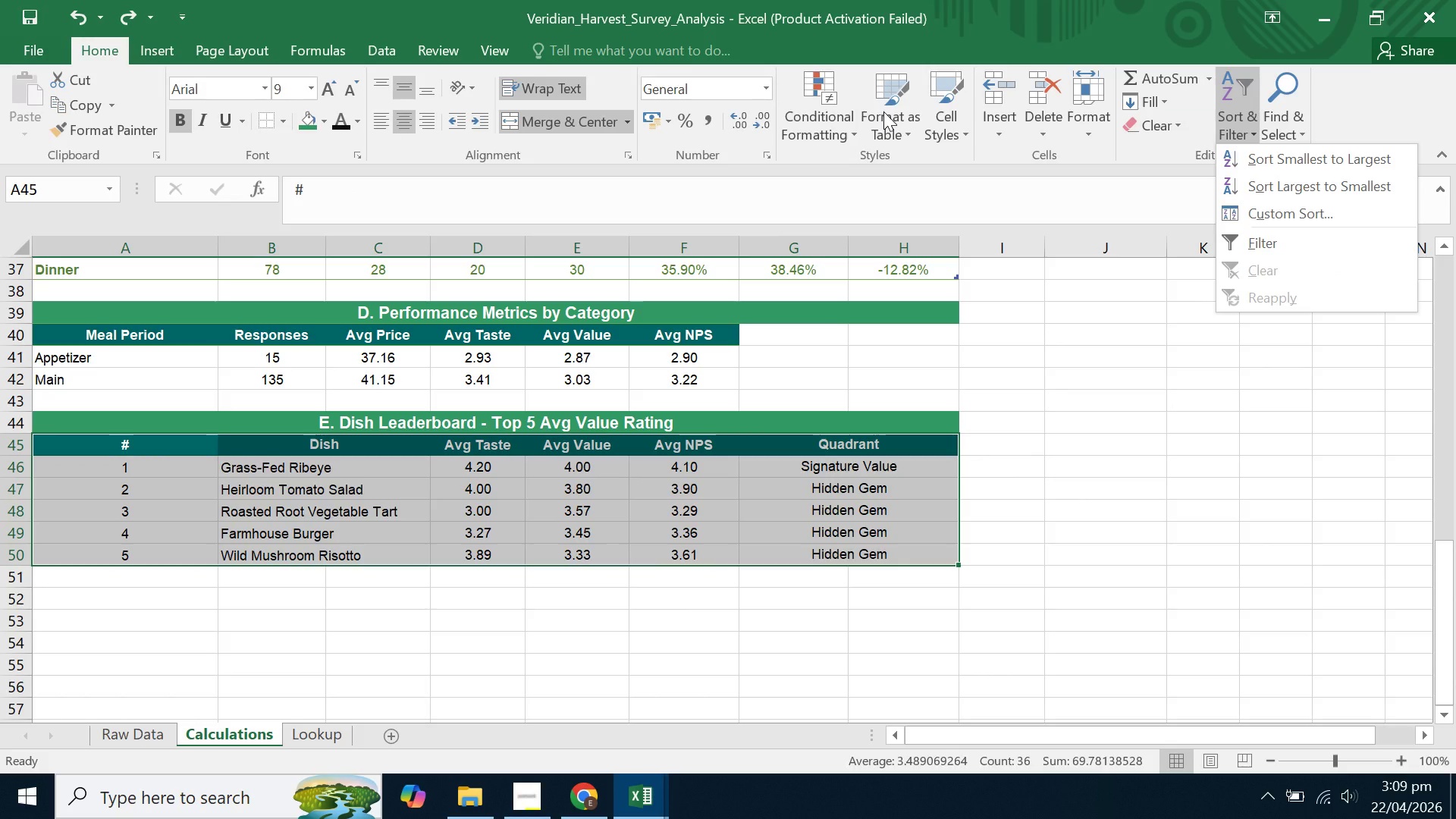 
left_click([898, 118])
 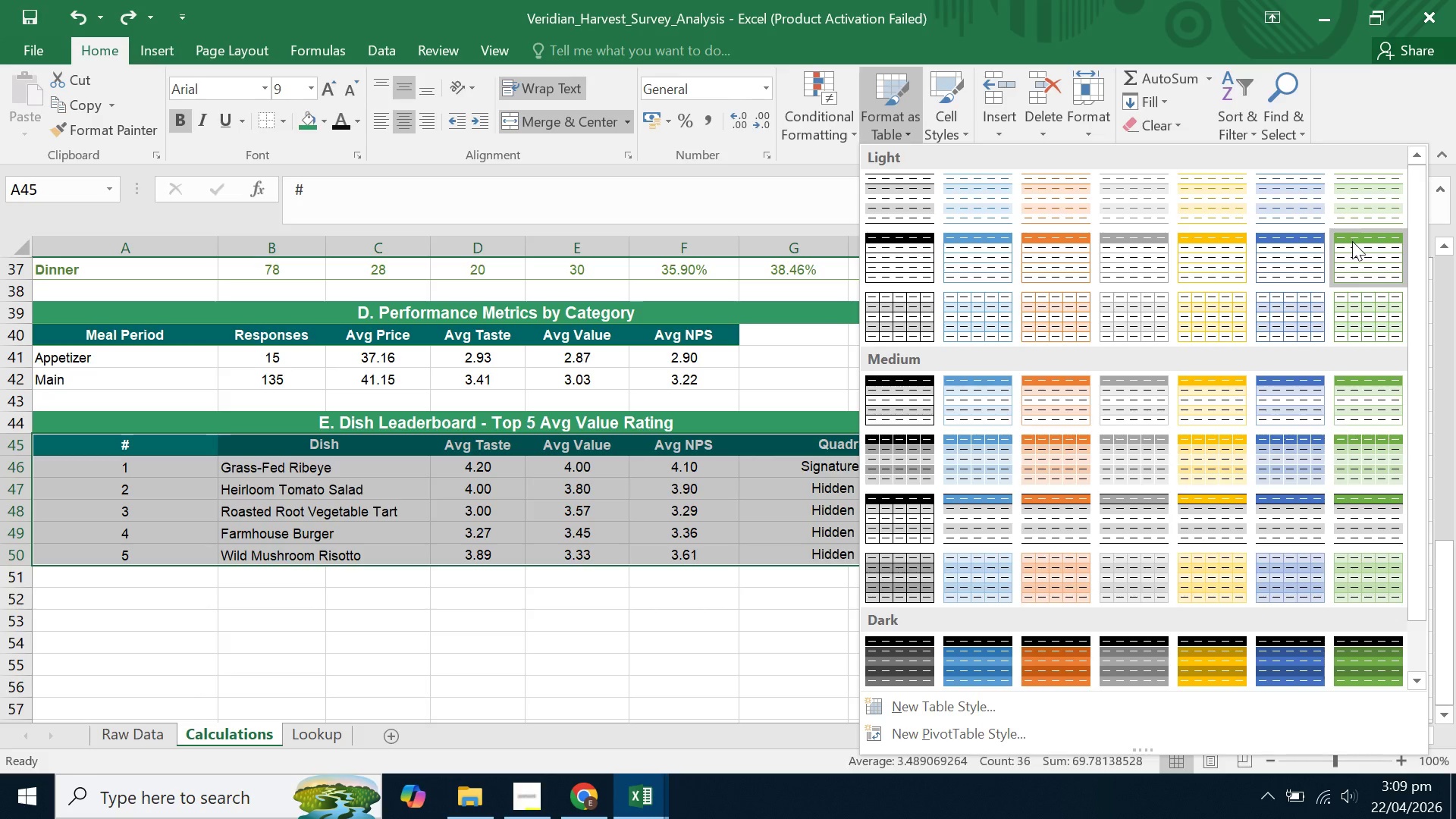 
left_click([1341, 307])
 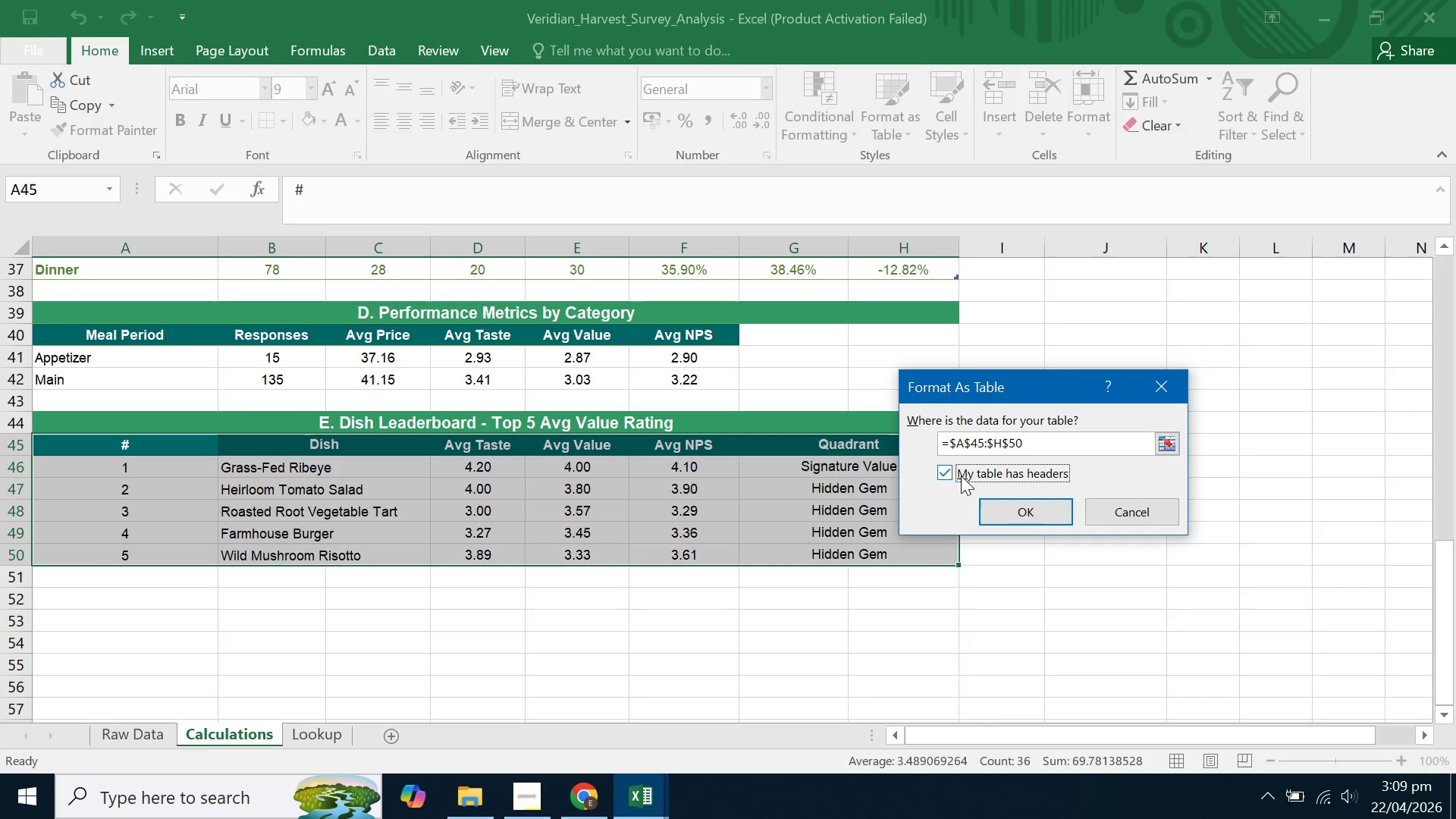 
double_click([1025, 503])
 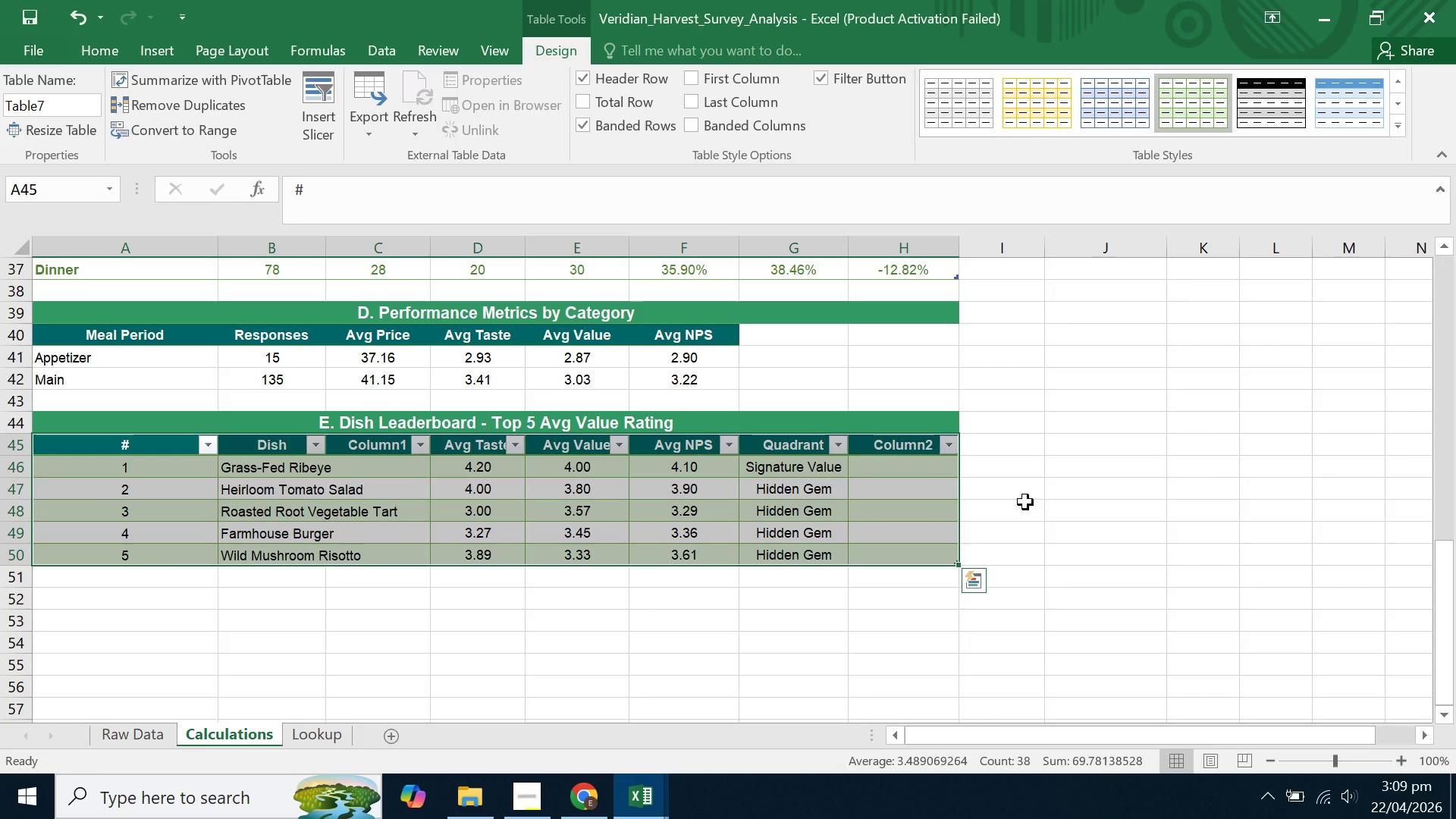 
wait(5.09)
 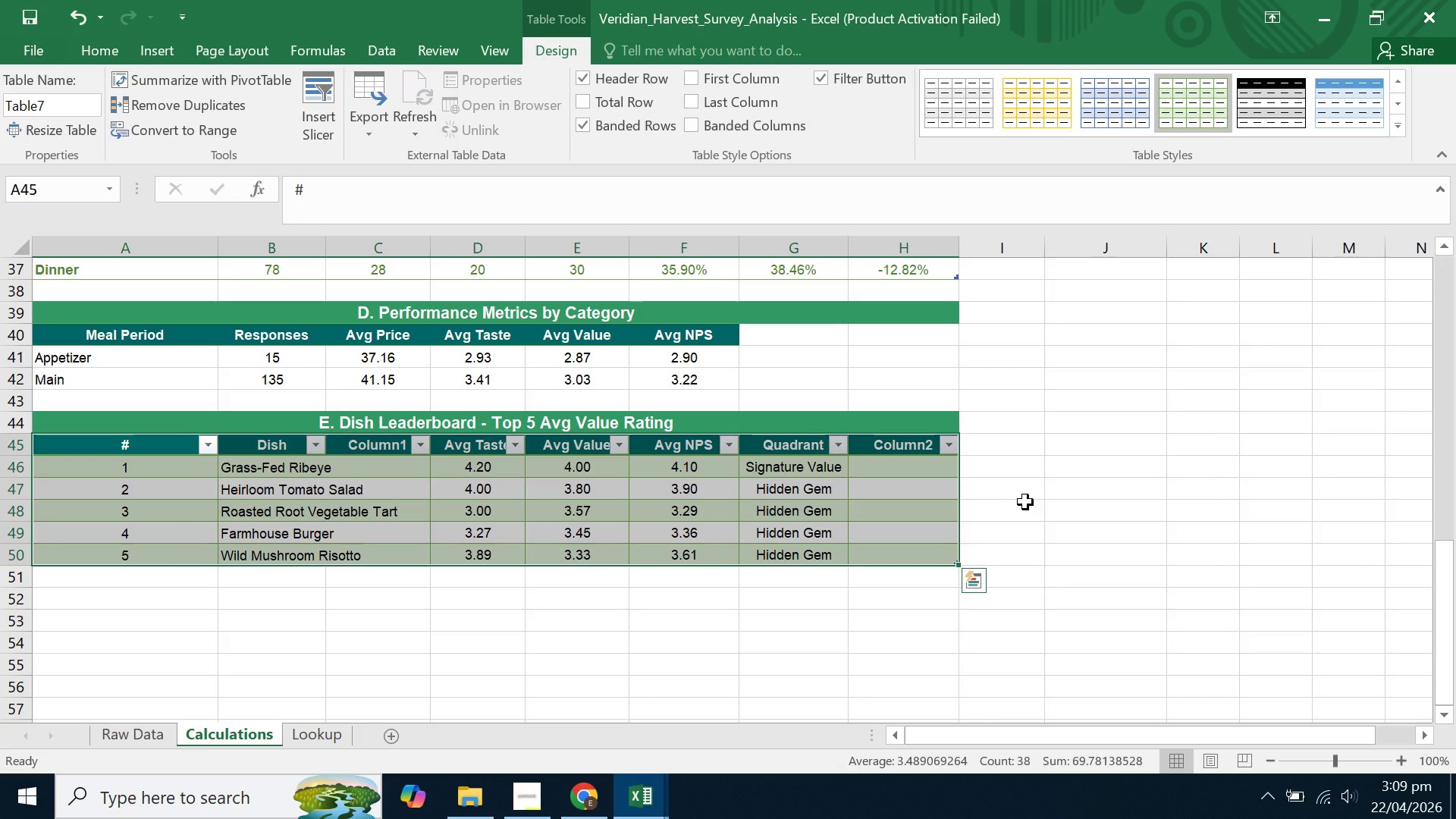 
key(Control+Z)
 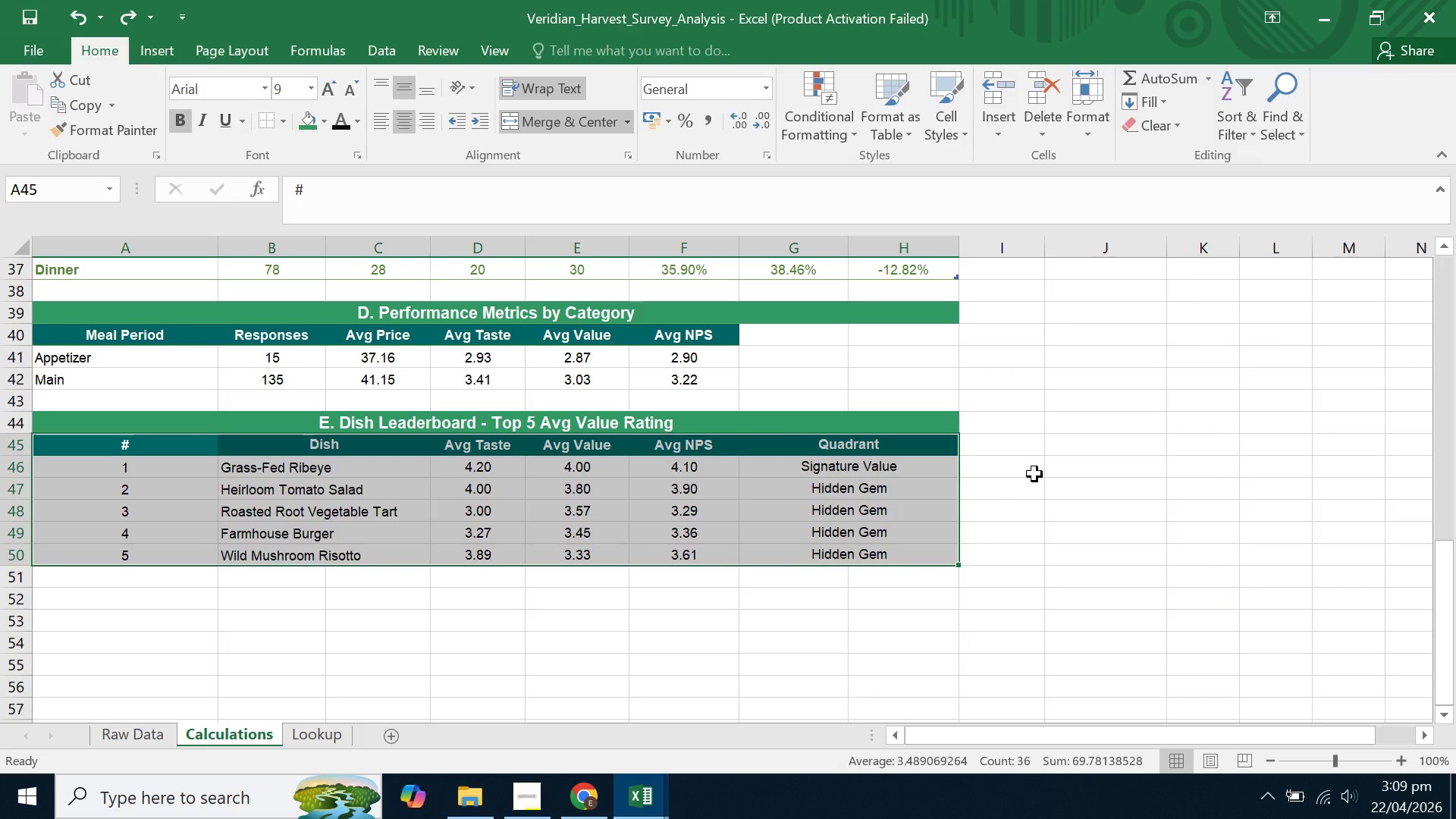 
left_click([1034, 474])
 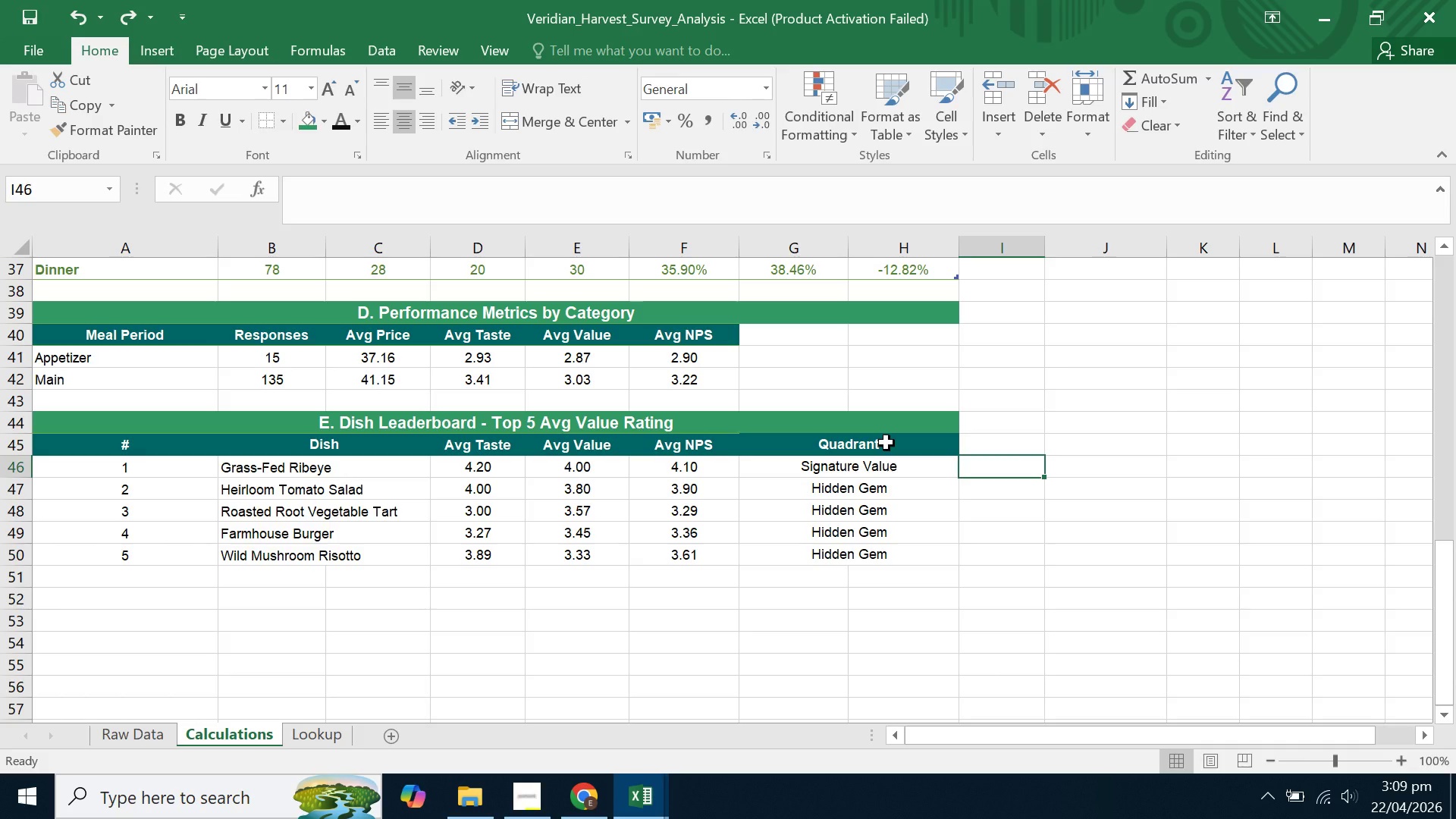 
left_click([886, 443])
 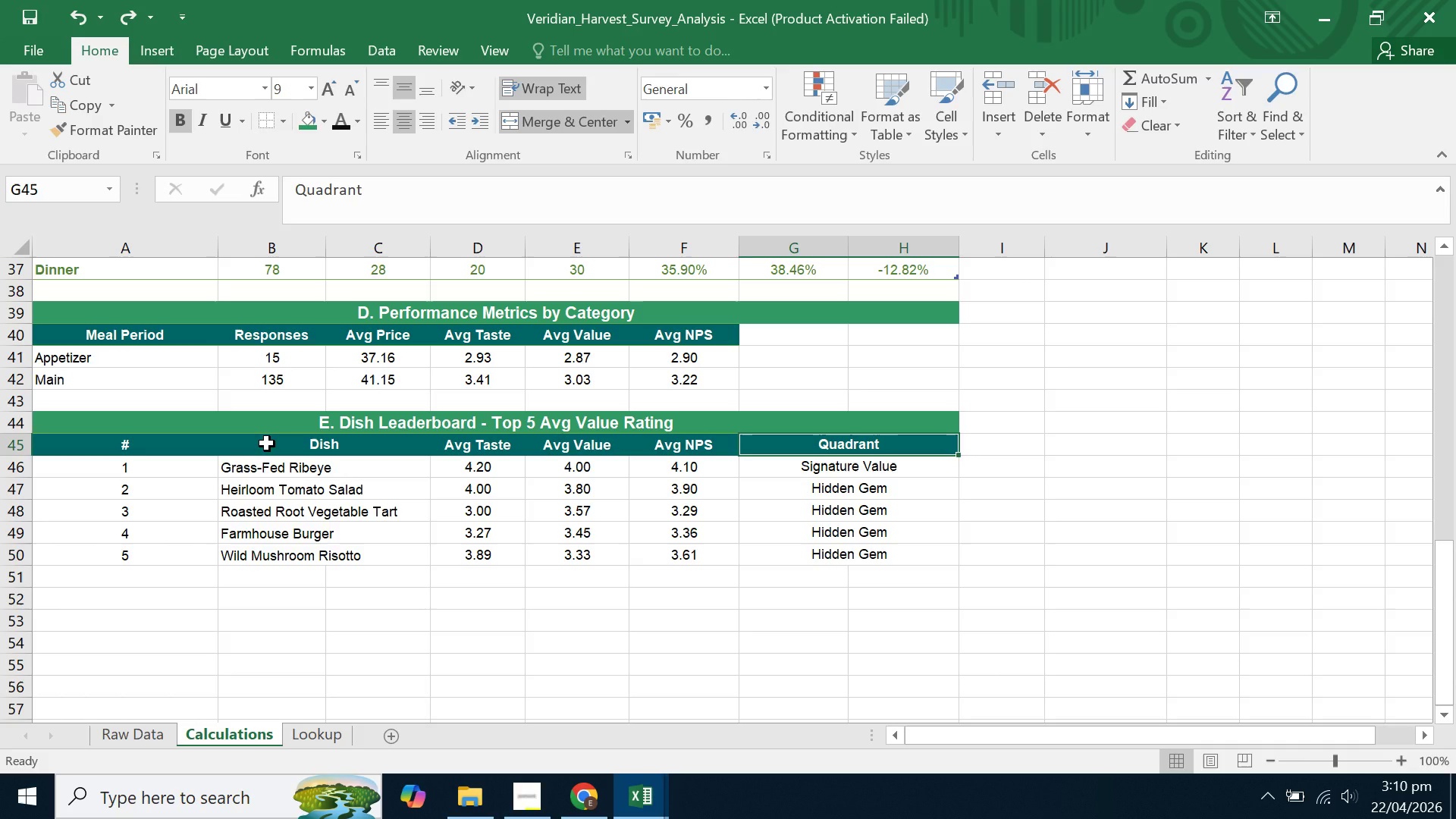 
left_click_drag(start_coordinate=[296, 425], to_coordinate=[320, 557])
 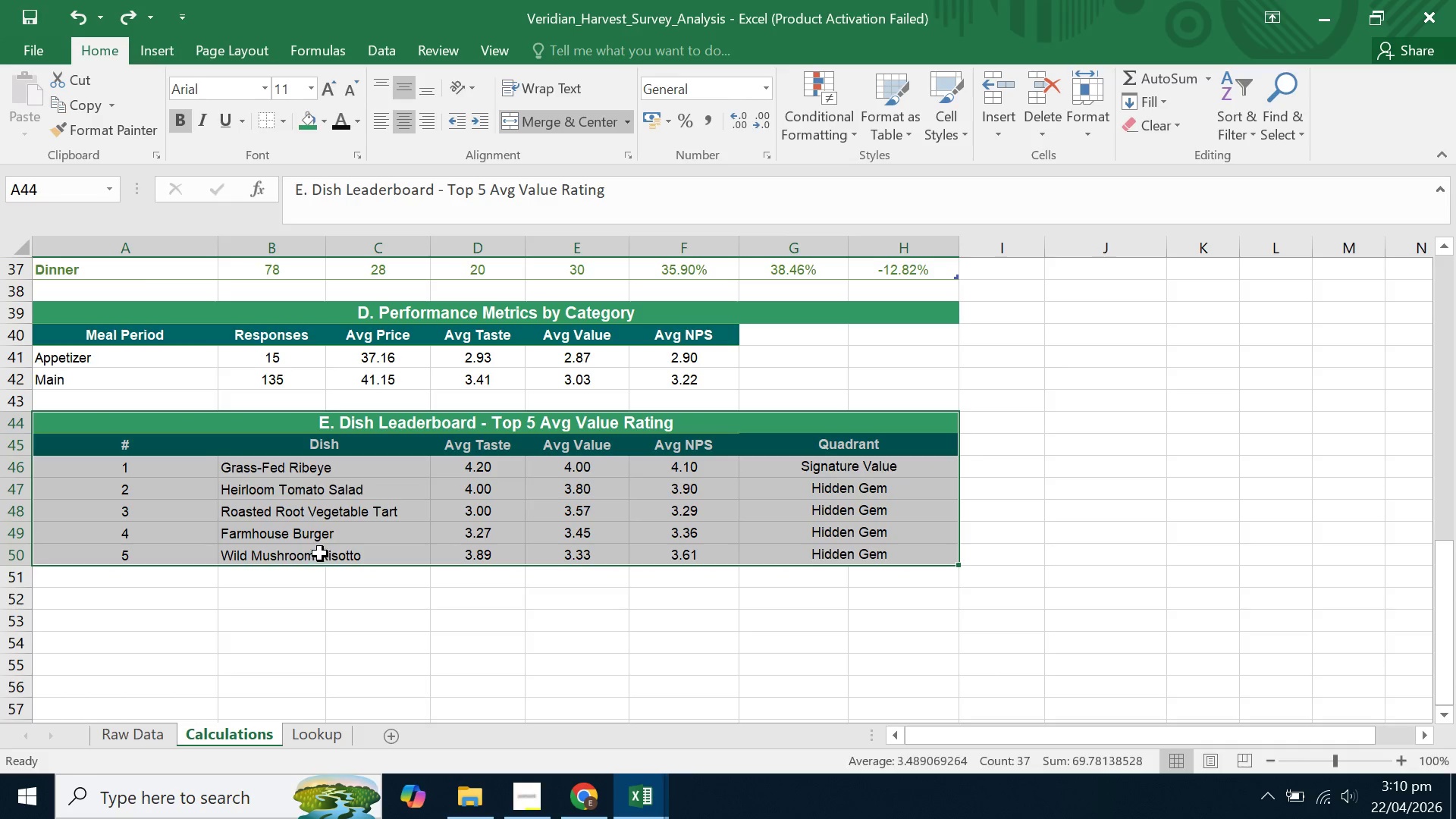 
key(Control+C)
 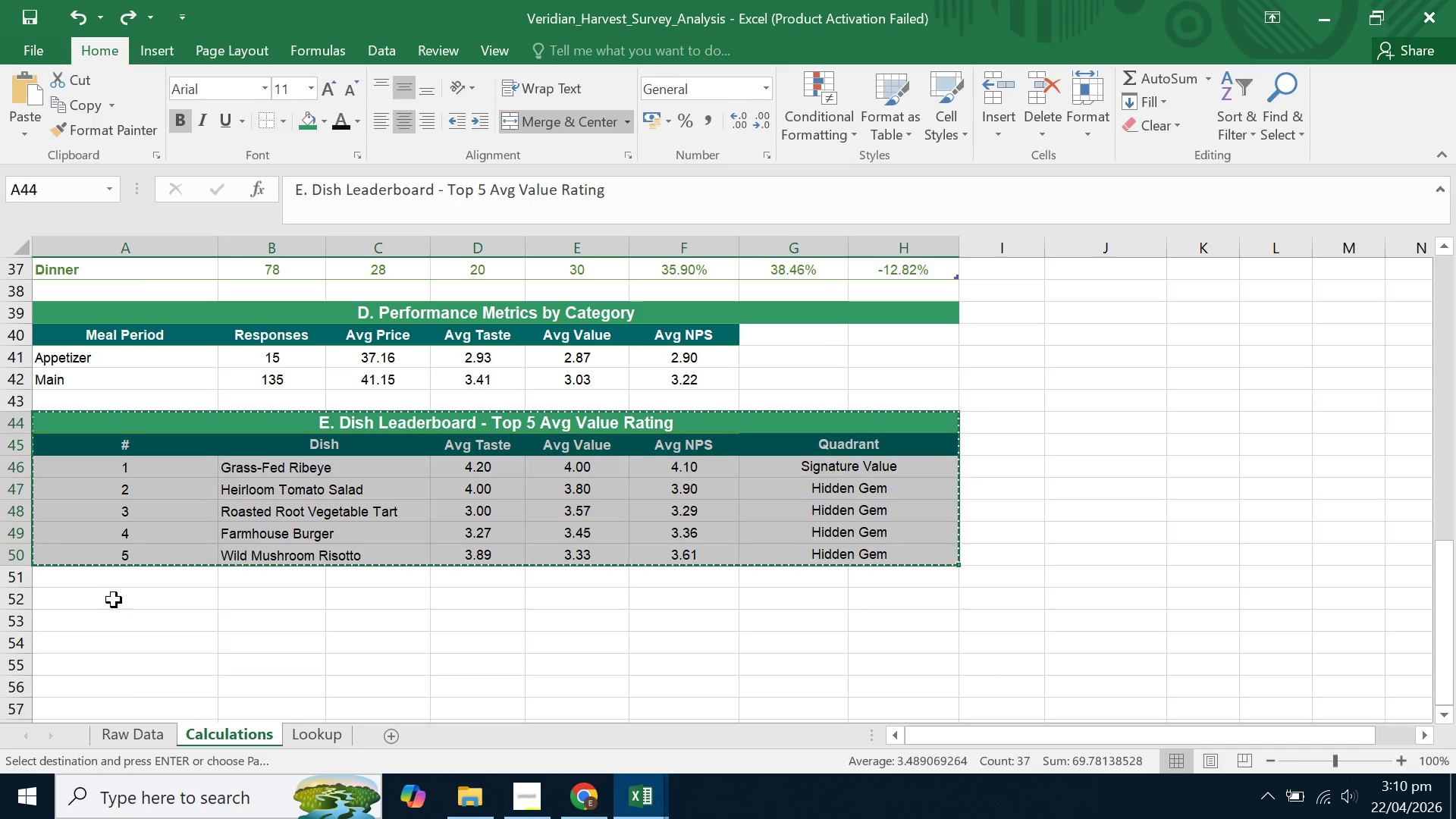 
left_click([115, 601])
 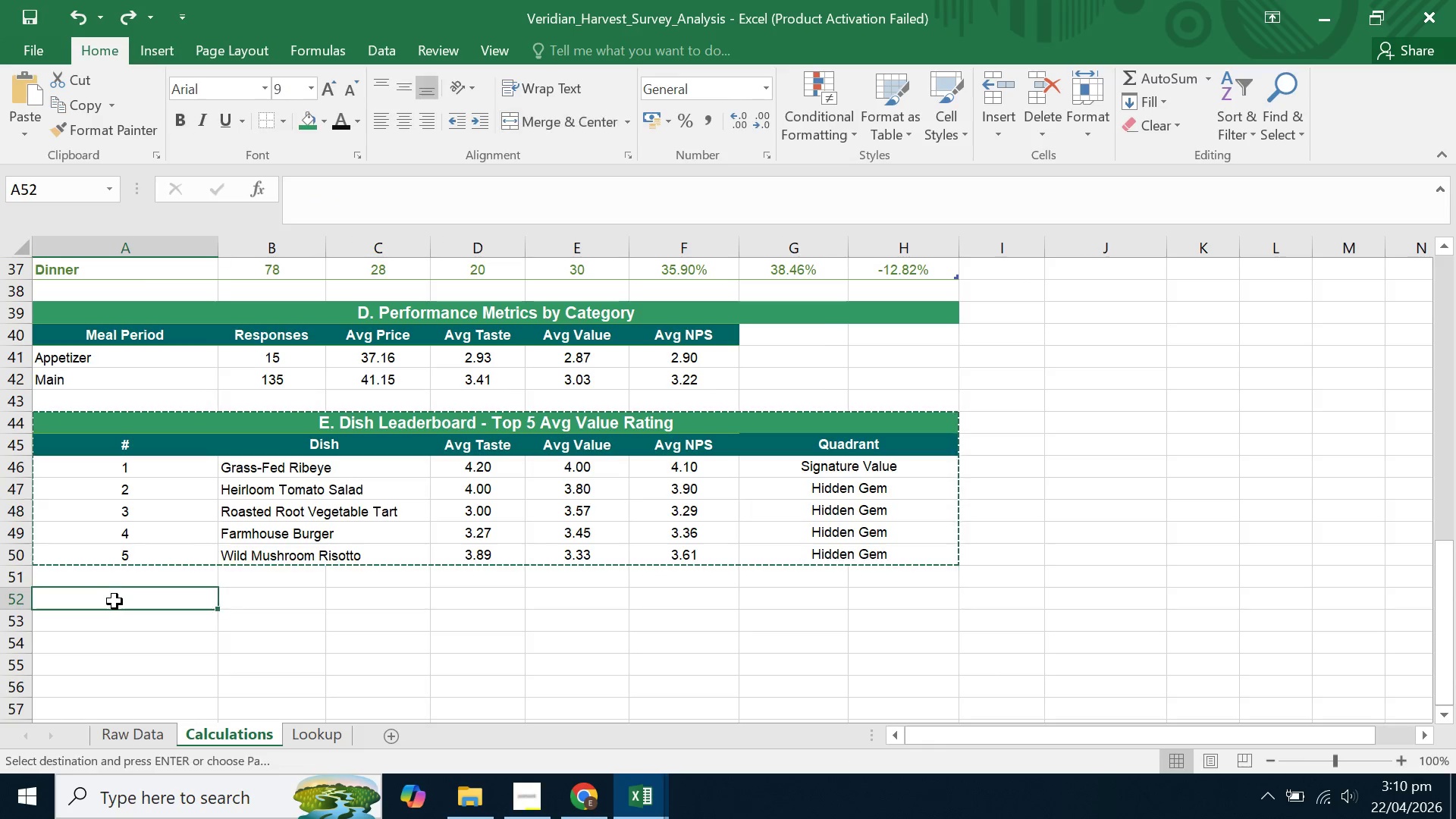 
left_click_drag(start_coordinate=[115, 601], to_coordinate=[171, 605])
 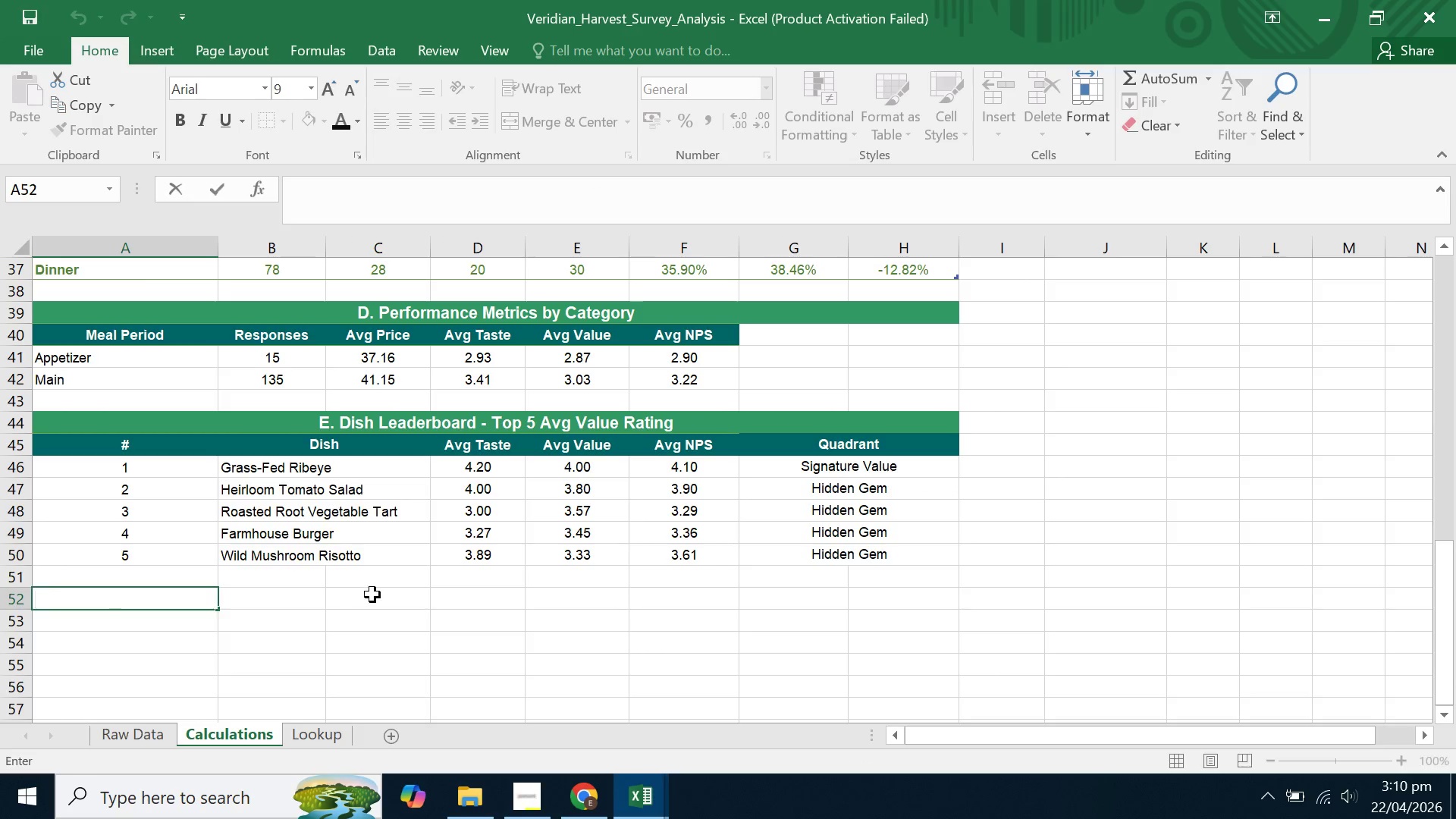 
key(Control+V)
 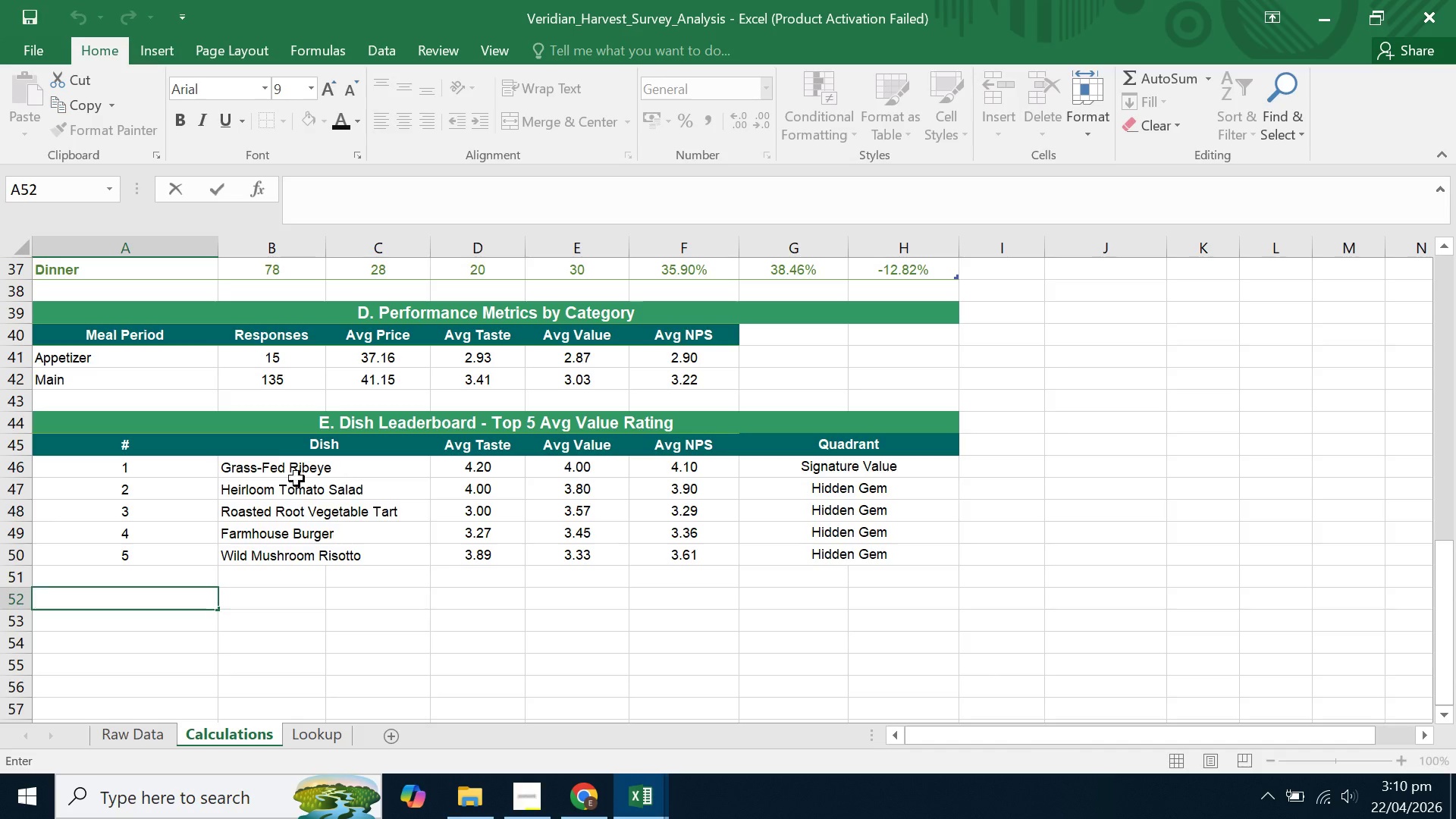 
left_click_drag(start_coordinate=[281, 416], to_coordinate=[316, 551])
 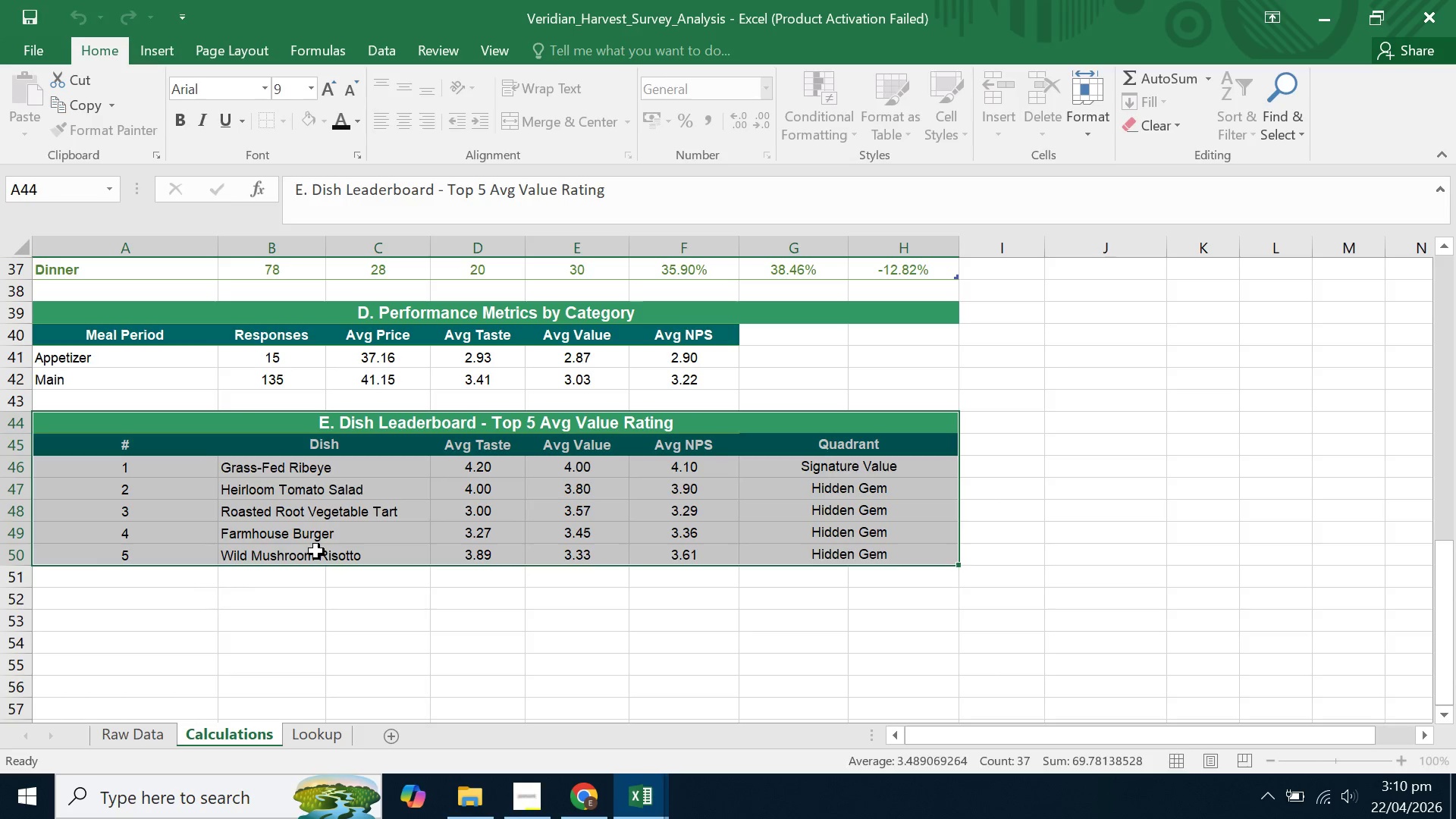 
key(Control+C)
 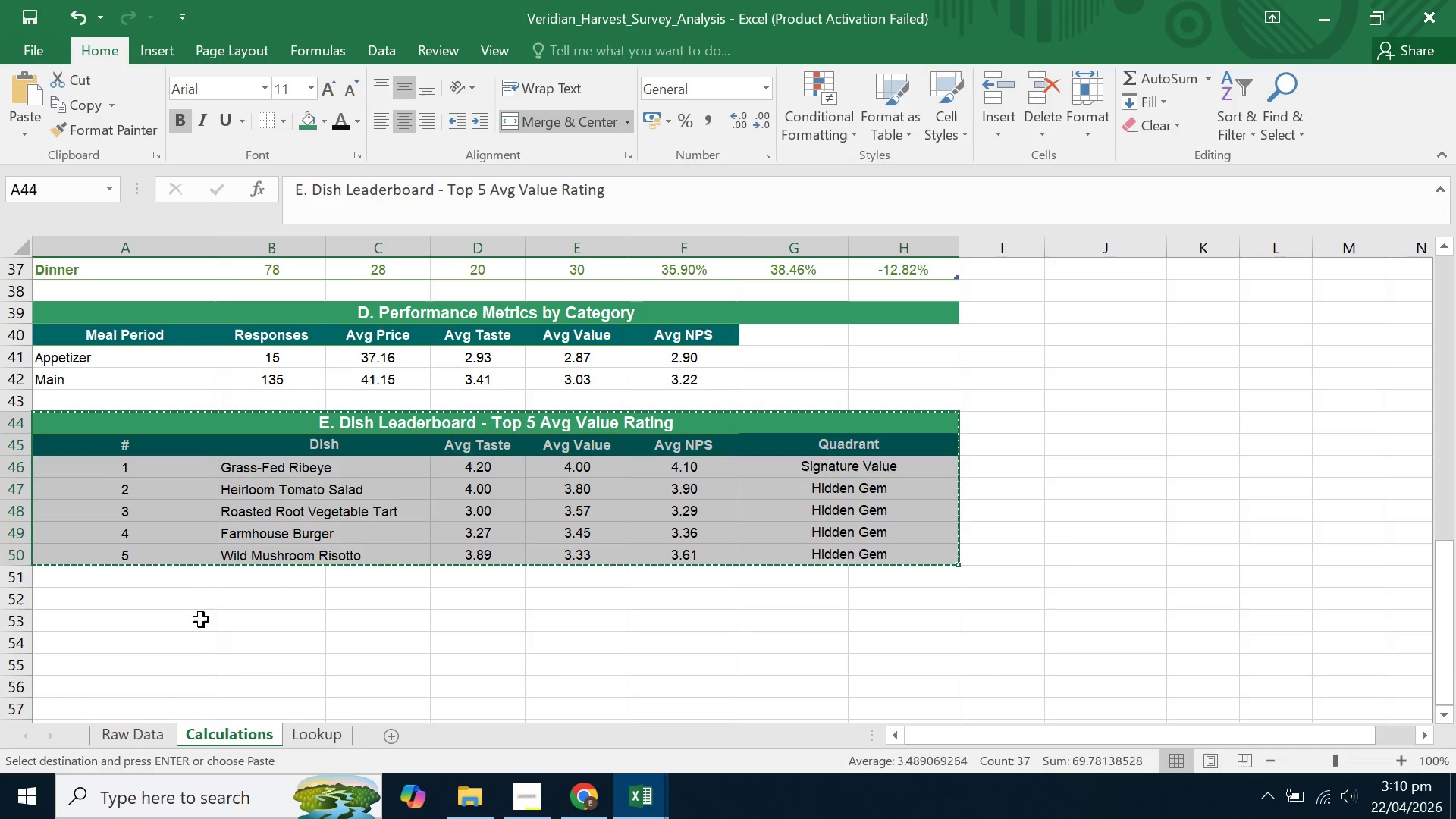 
left_click([172, 607])
 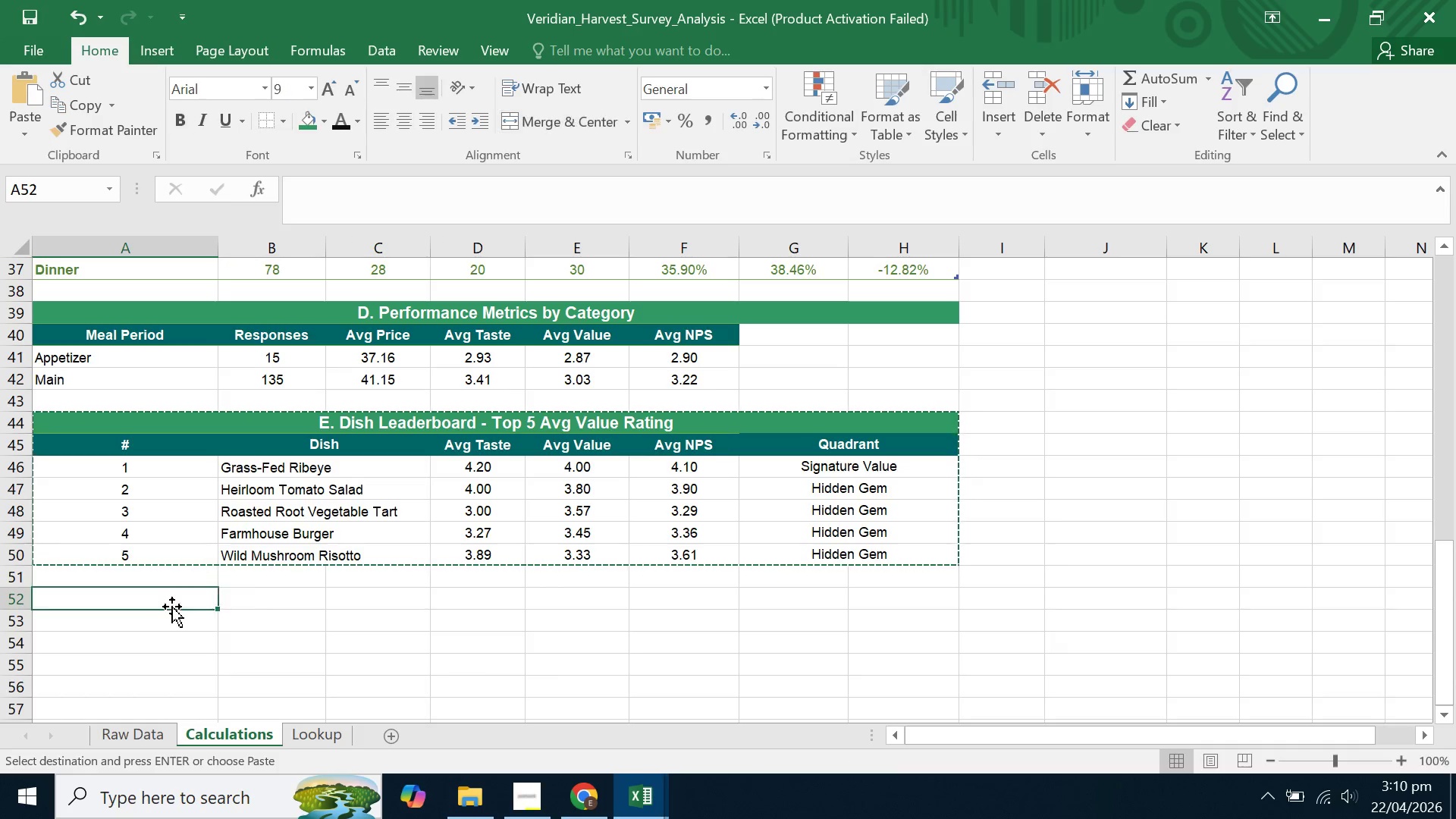 
key(Control+V)
 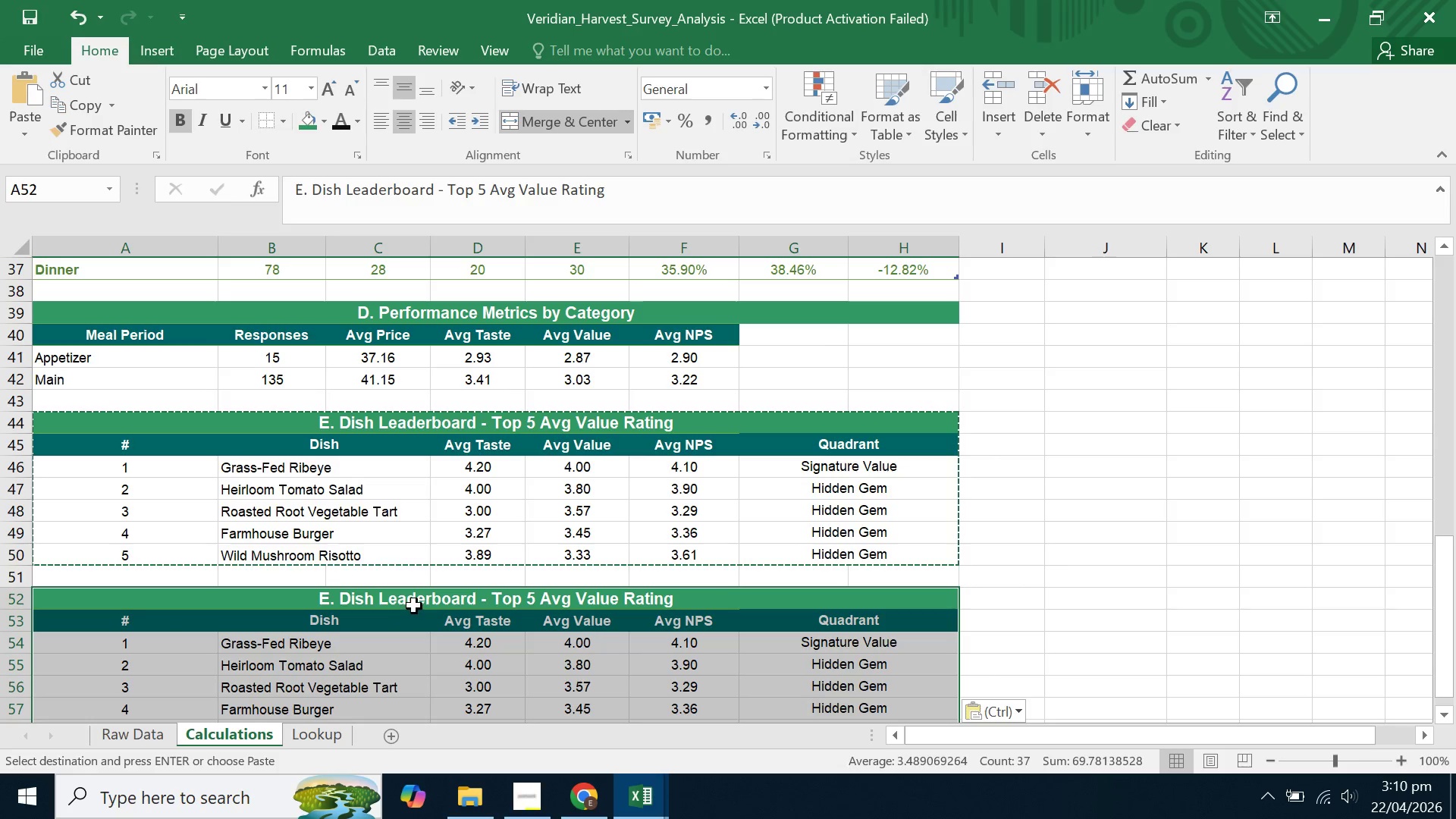 
left_click([414, 603])
 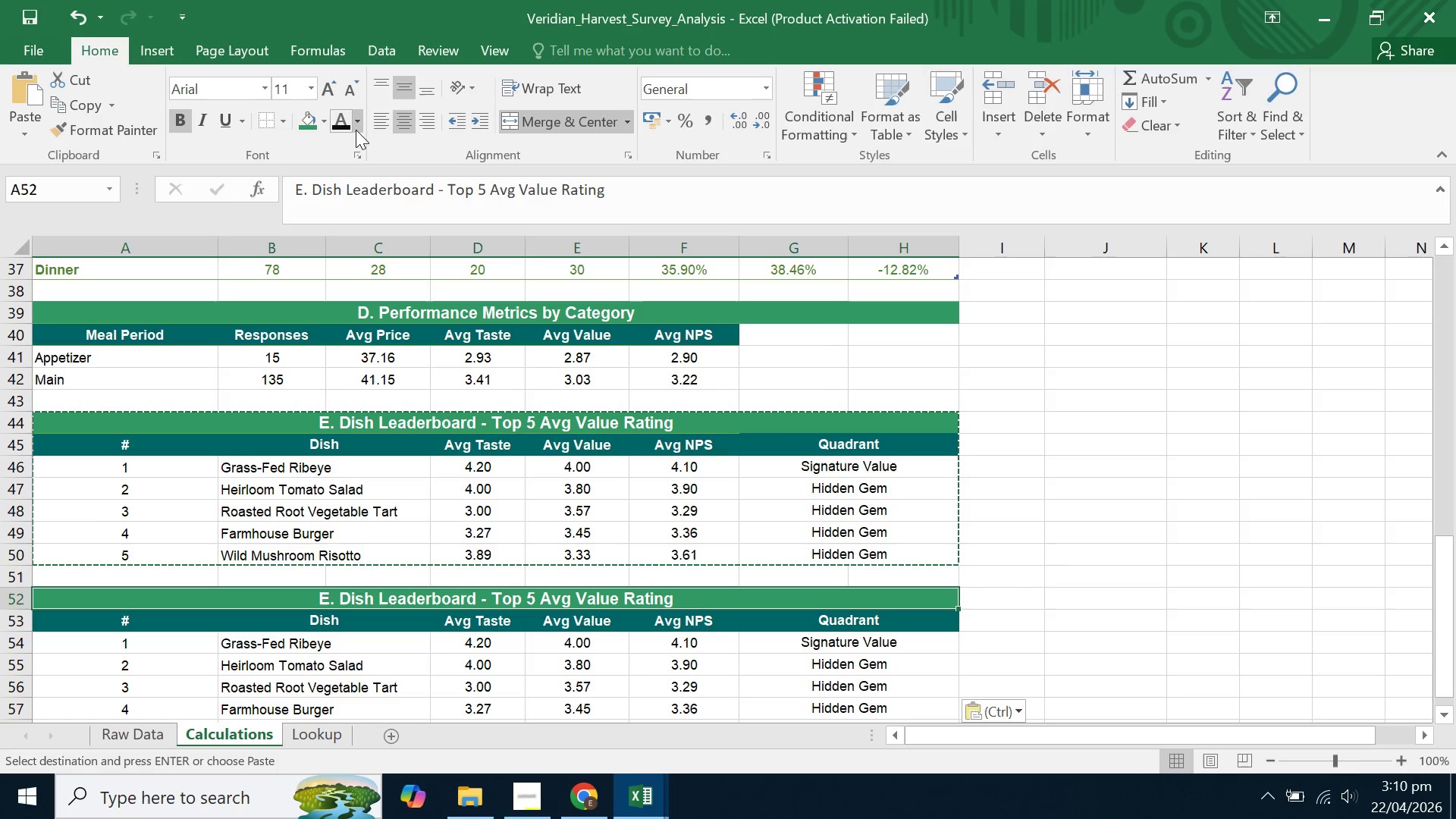 
wait(6.03)
 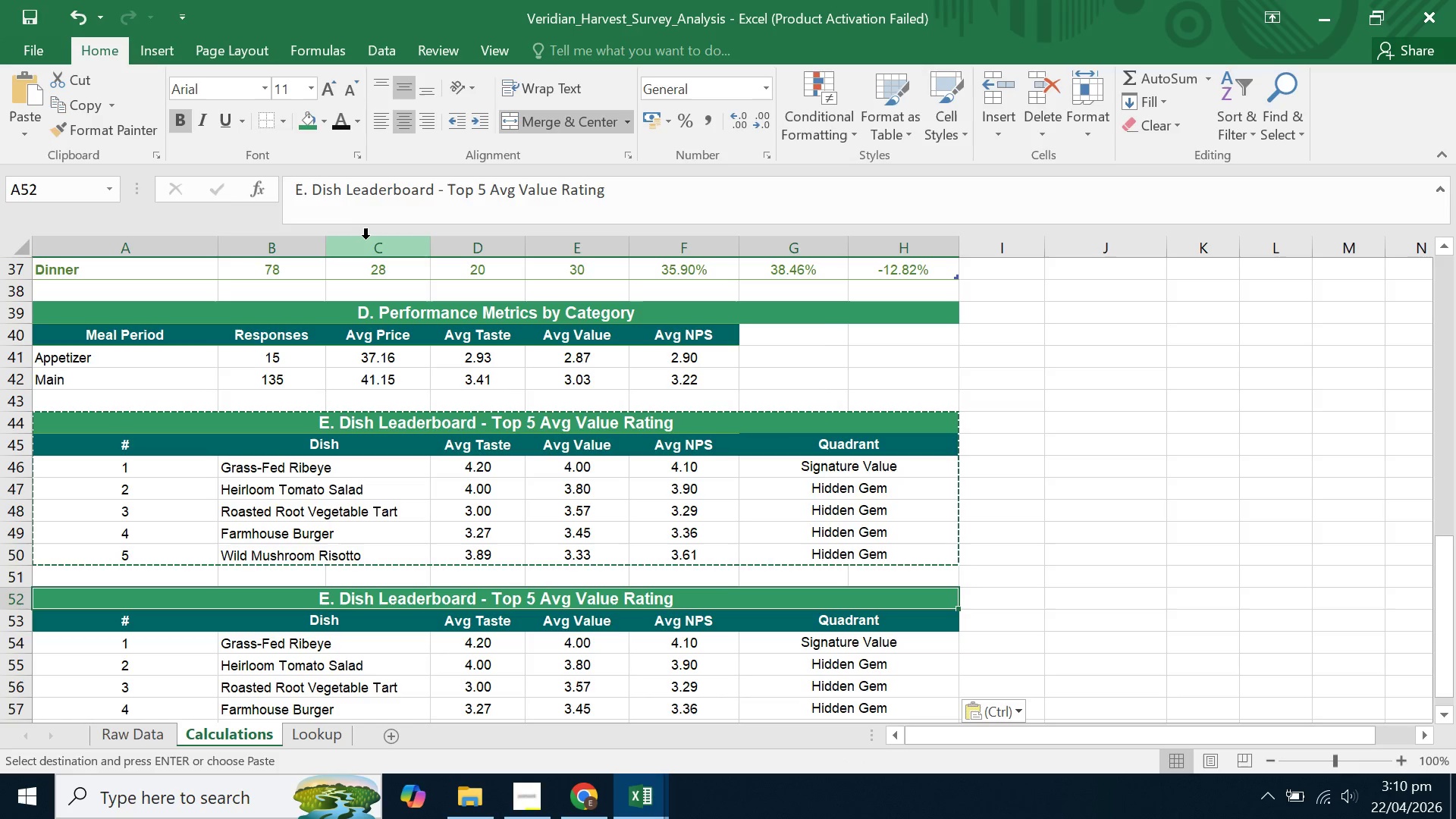 
left_click([303, 196])
 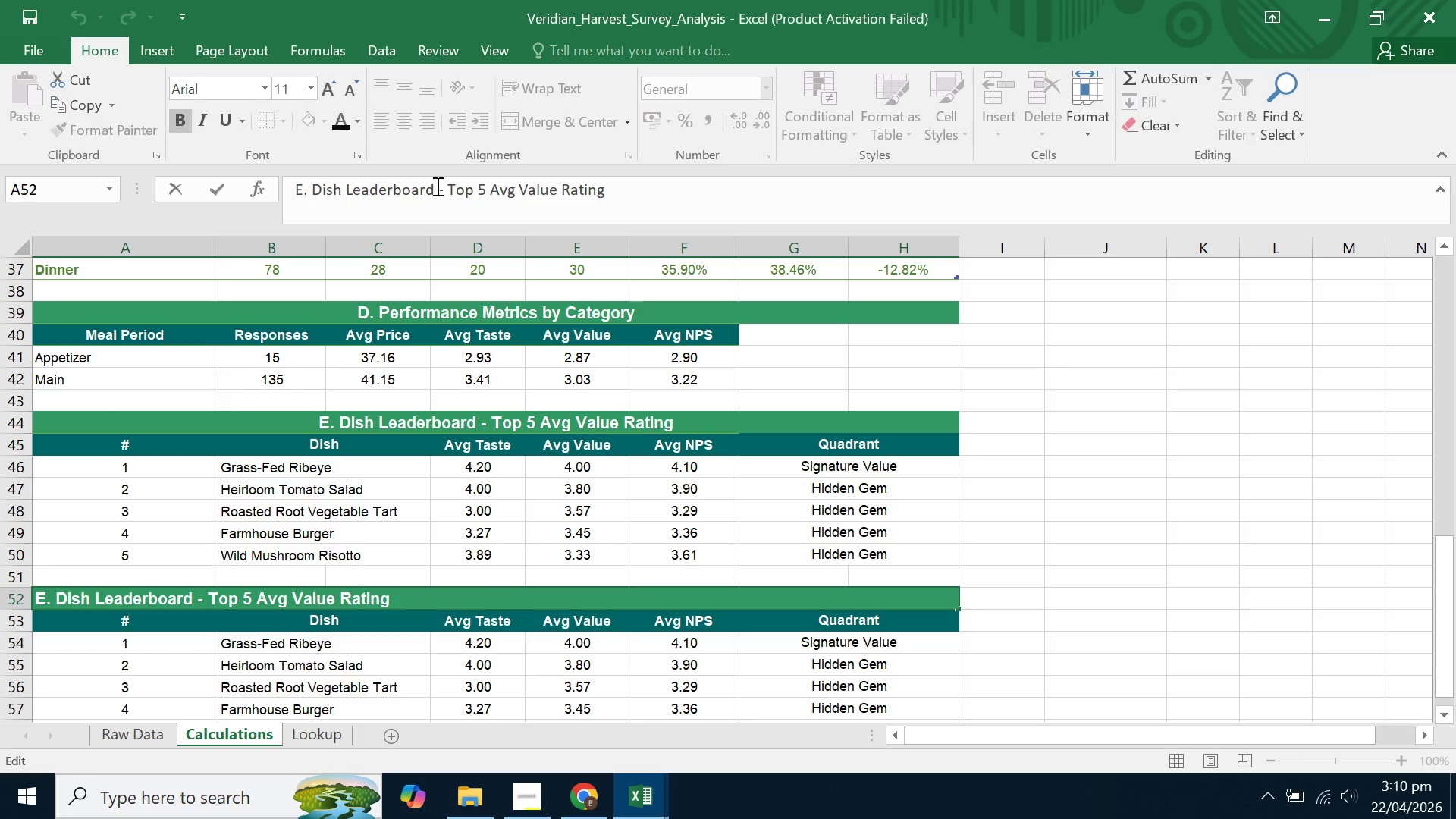 
key(Backspace)
 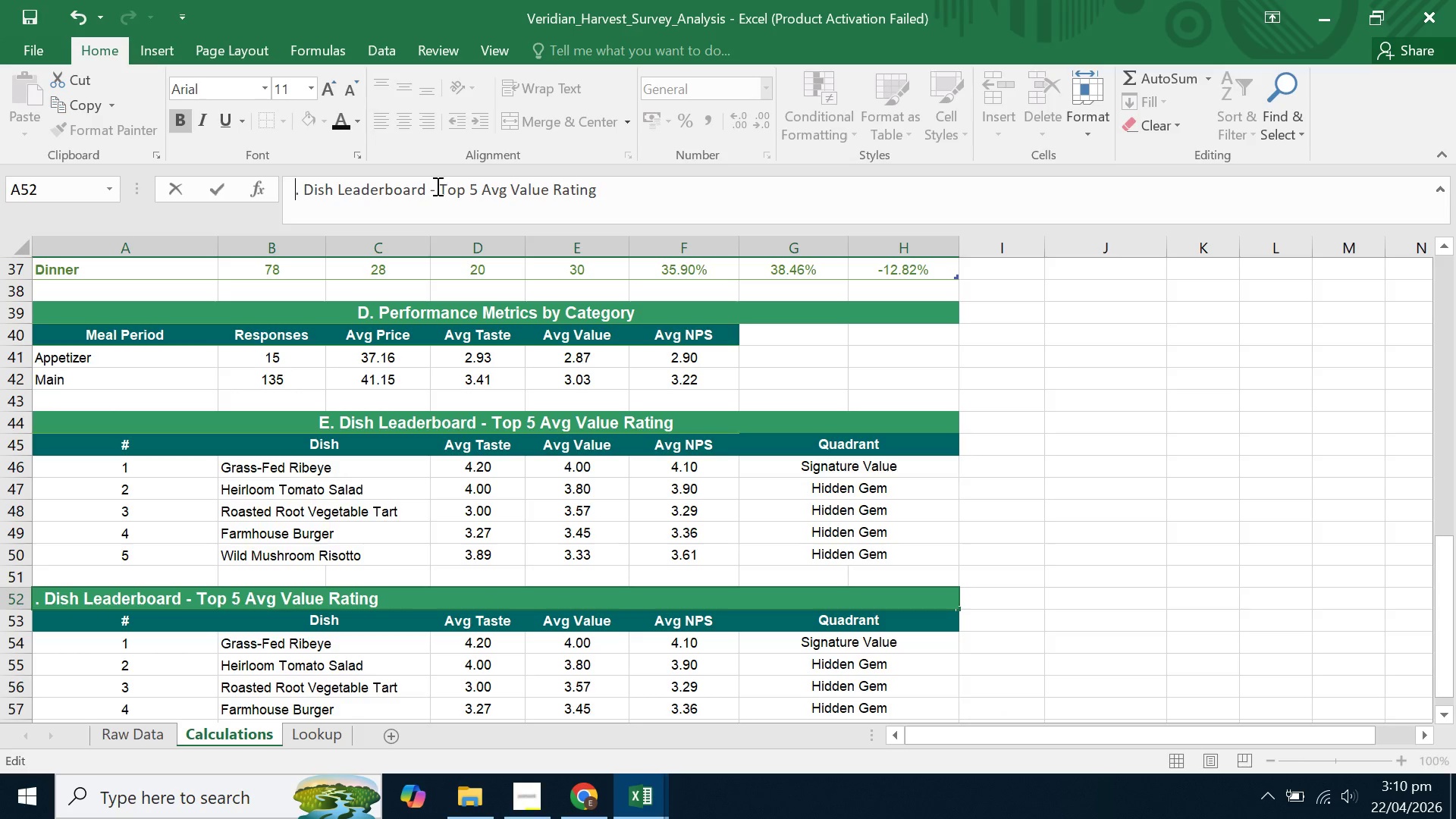 
key(Shift+F)
 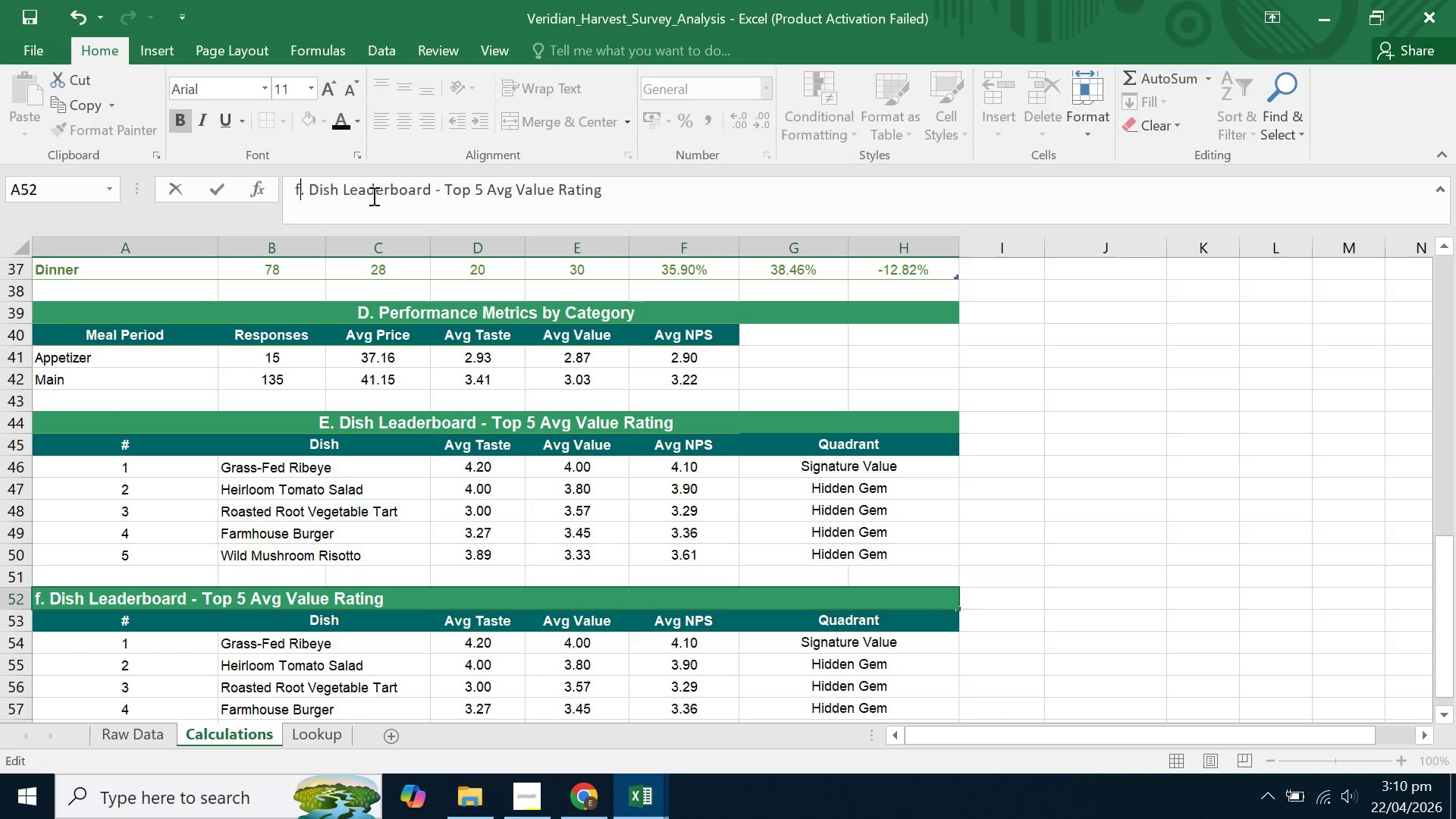 
key(Backspace)
 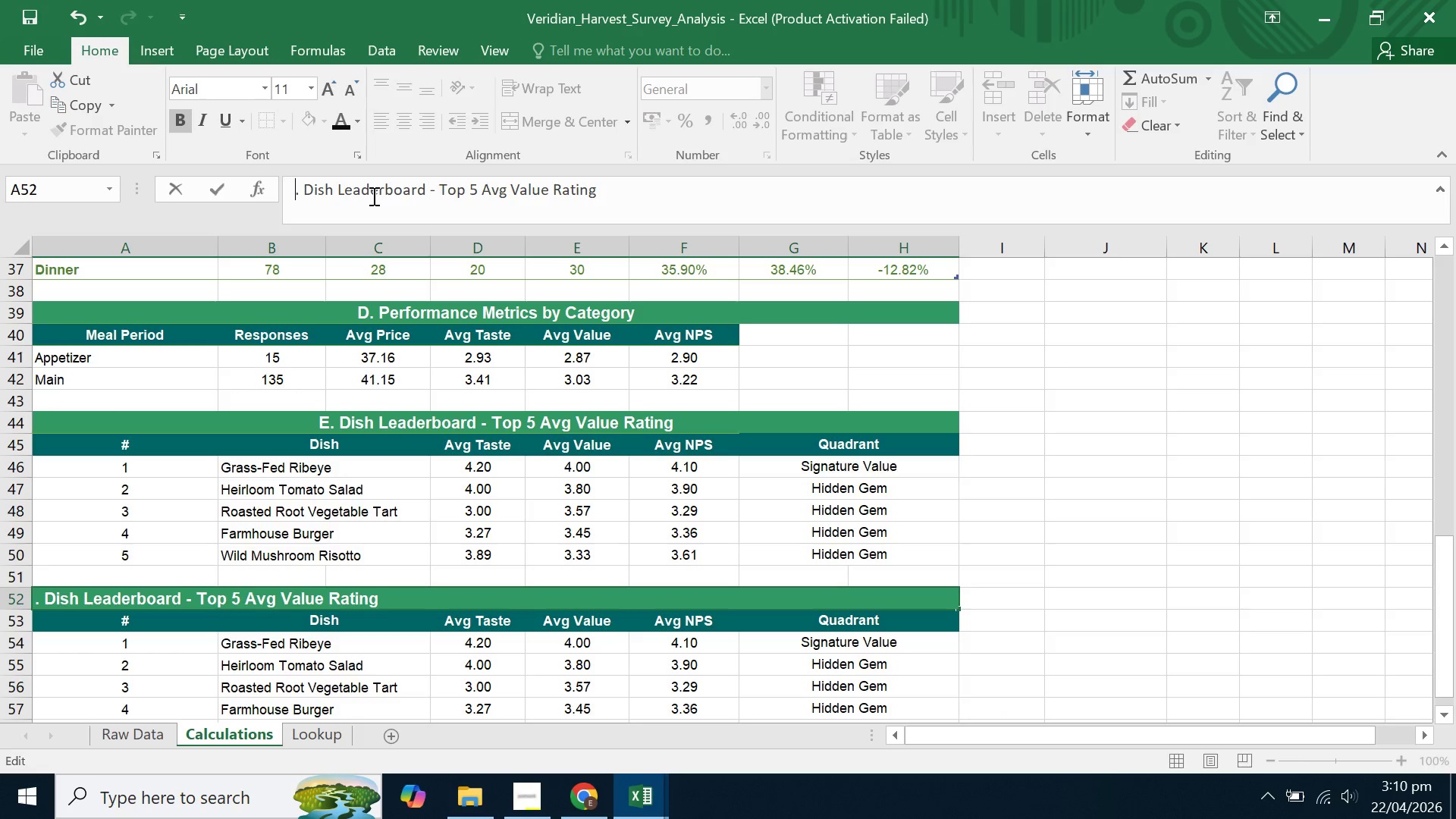 
key(CapsLock)
 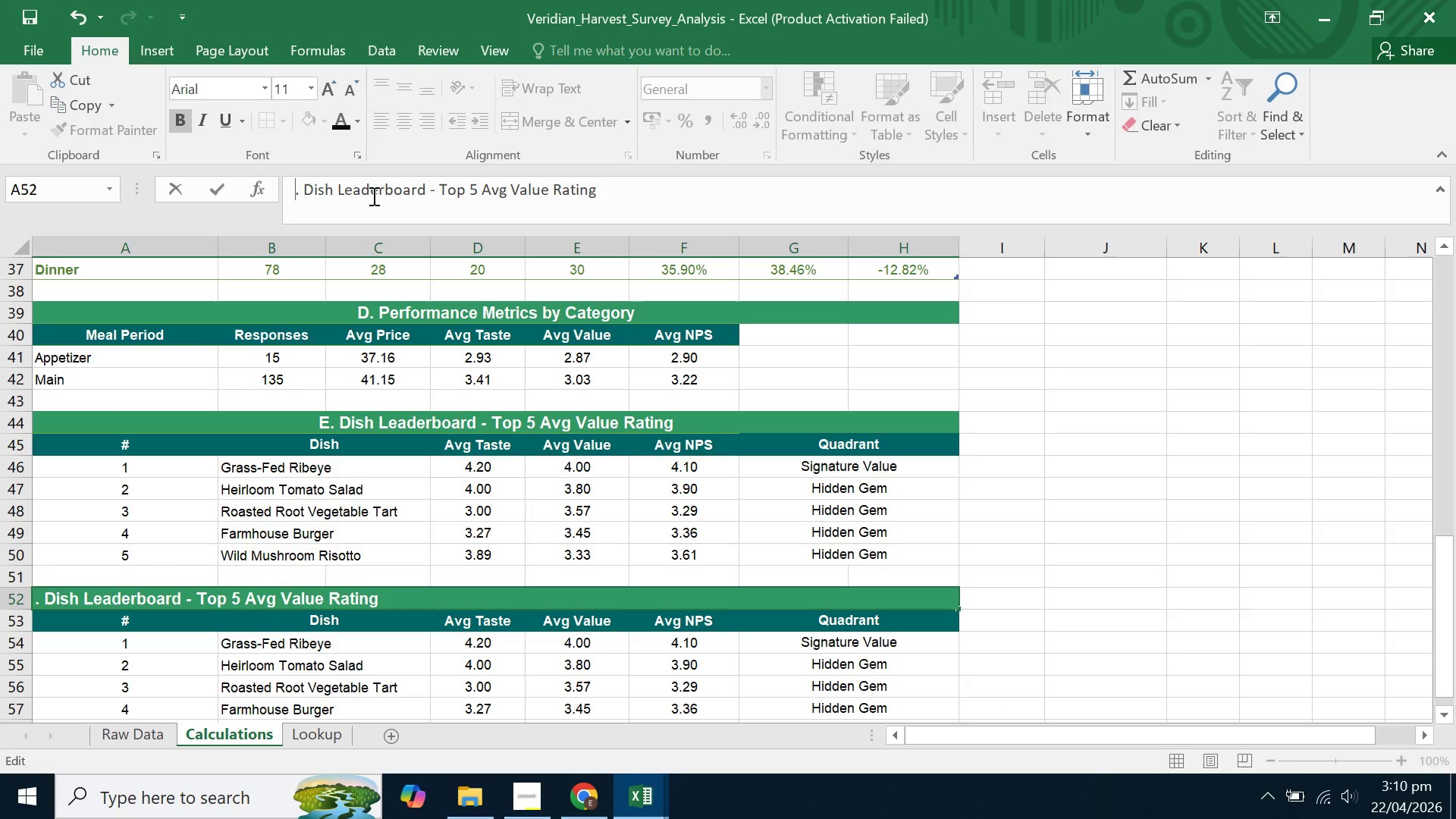 
key(F)
 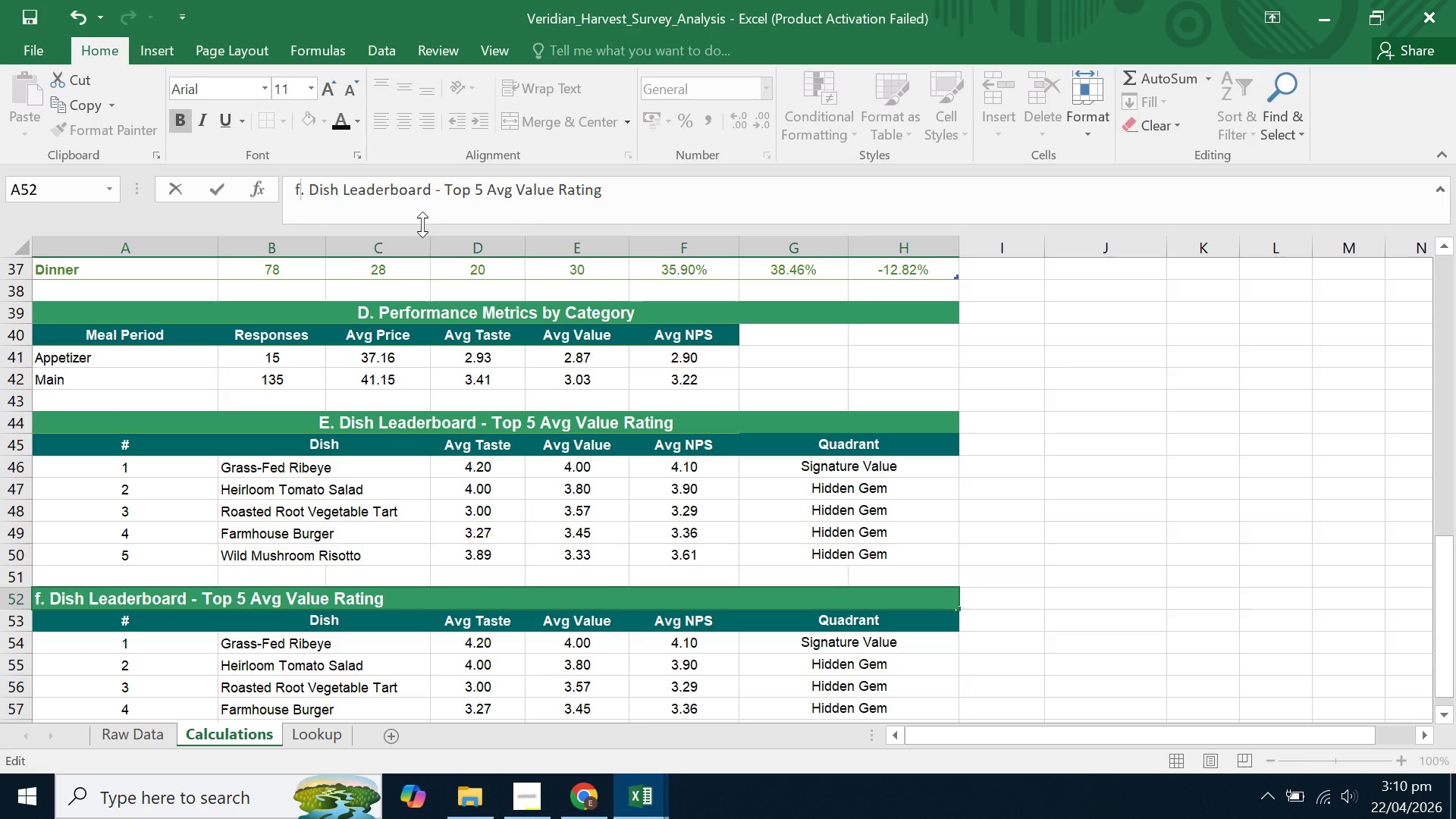 
key(Backspace)
 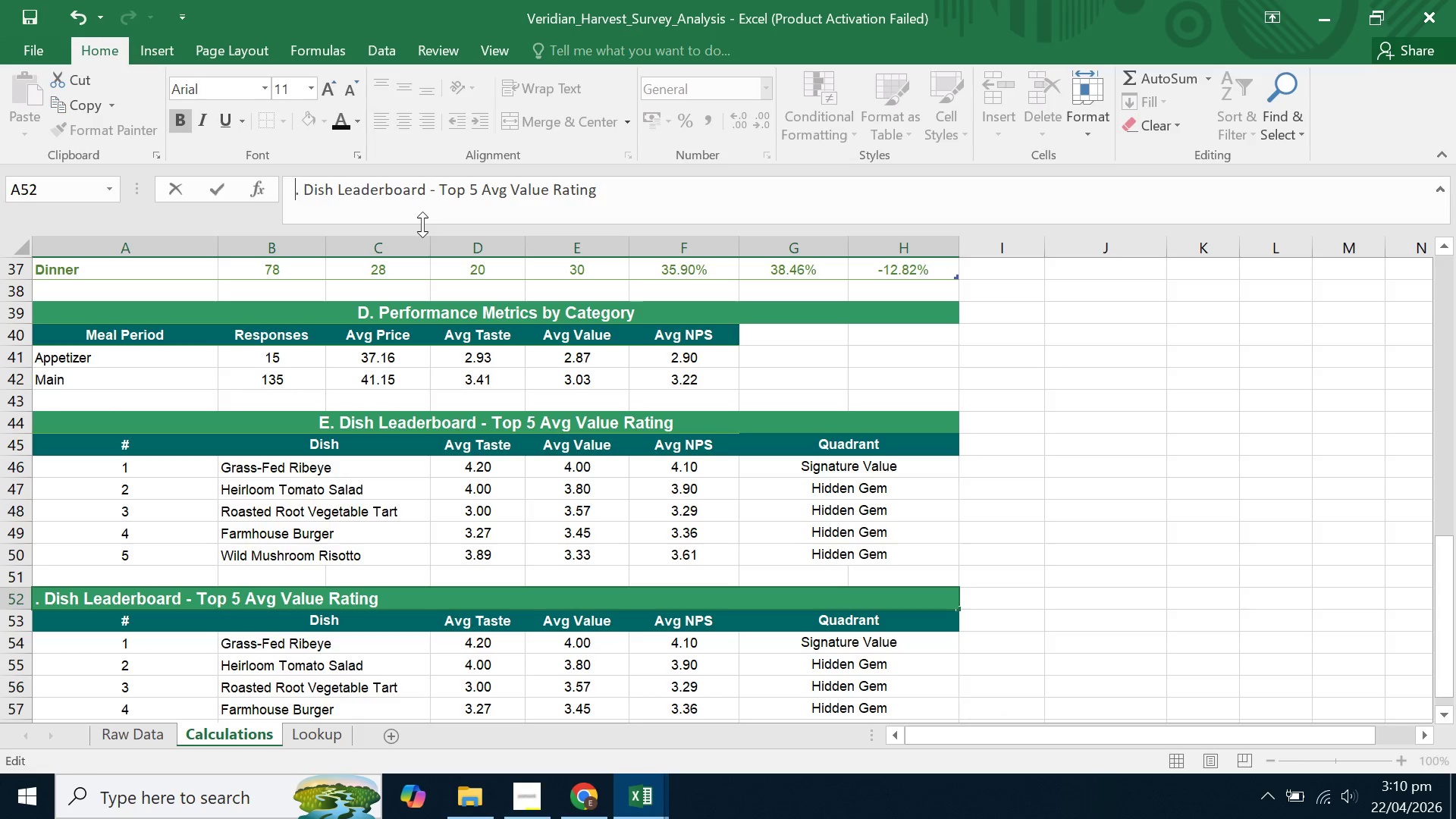 
key(CapsLock)
 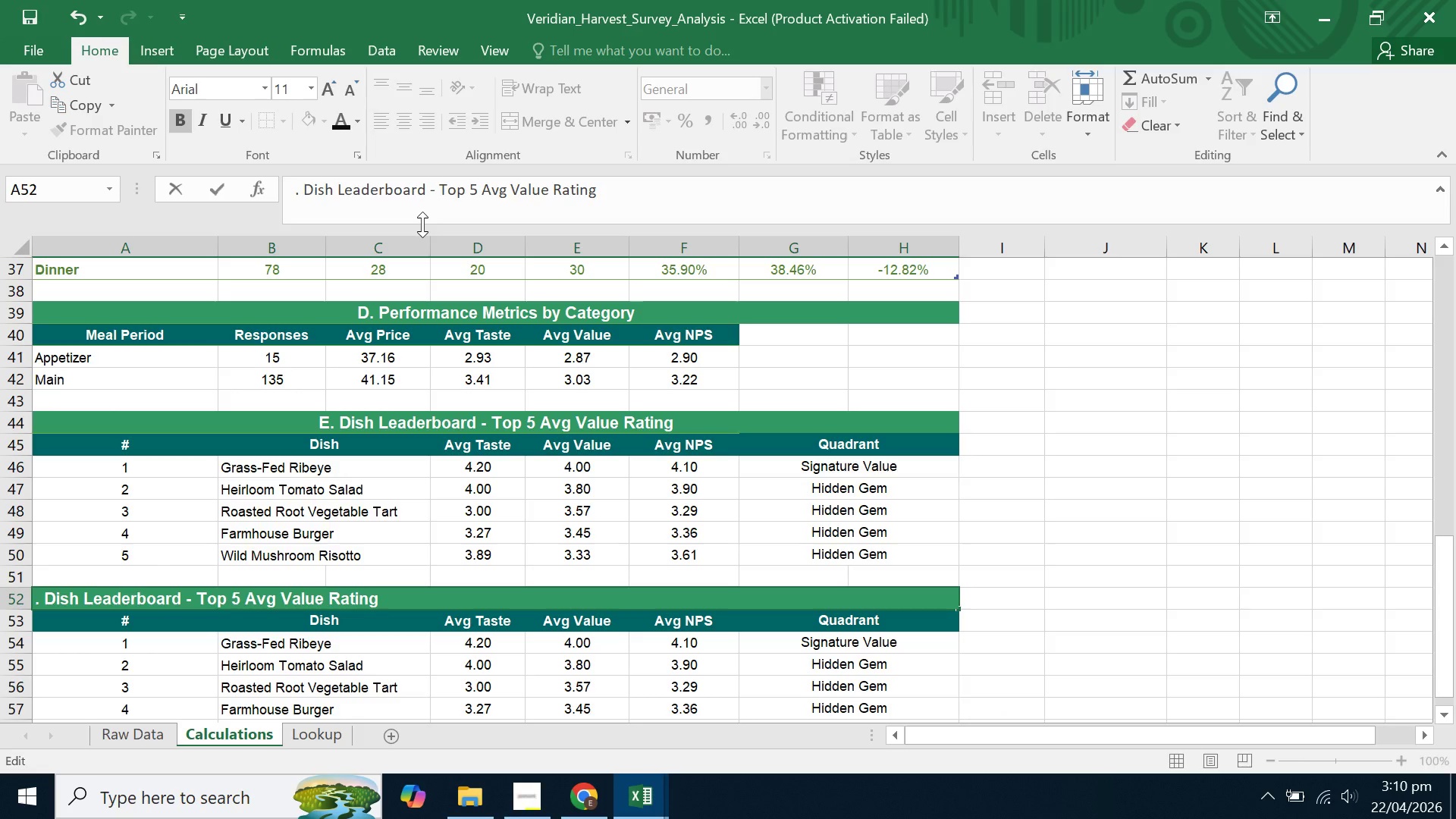 
key(F)
 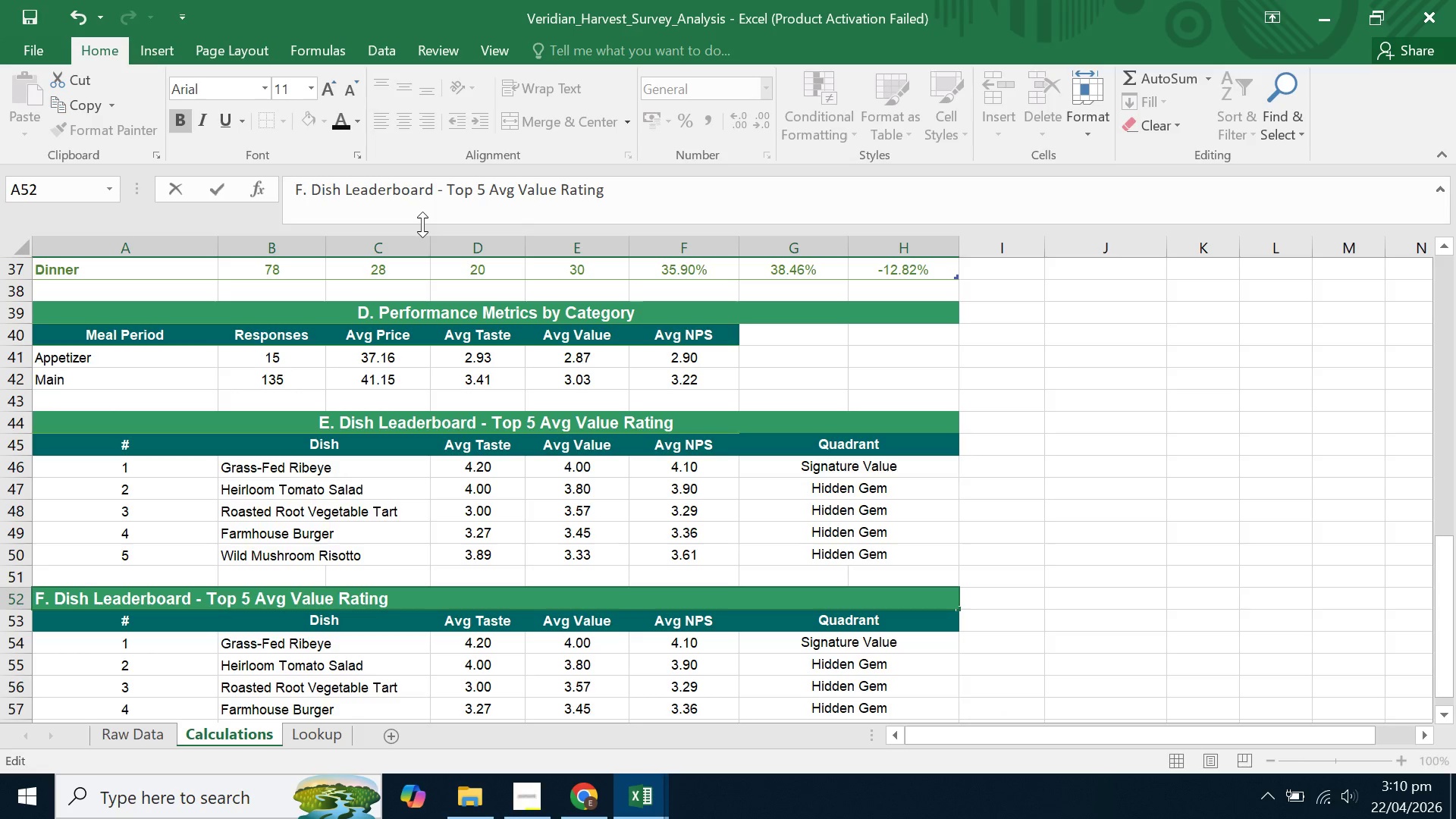 
key(CapsLock)
 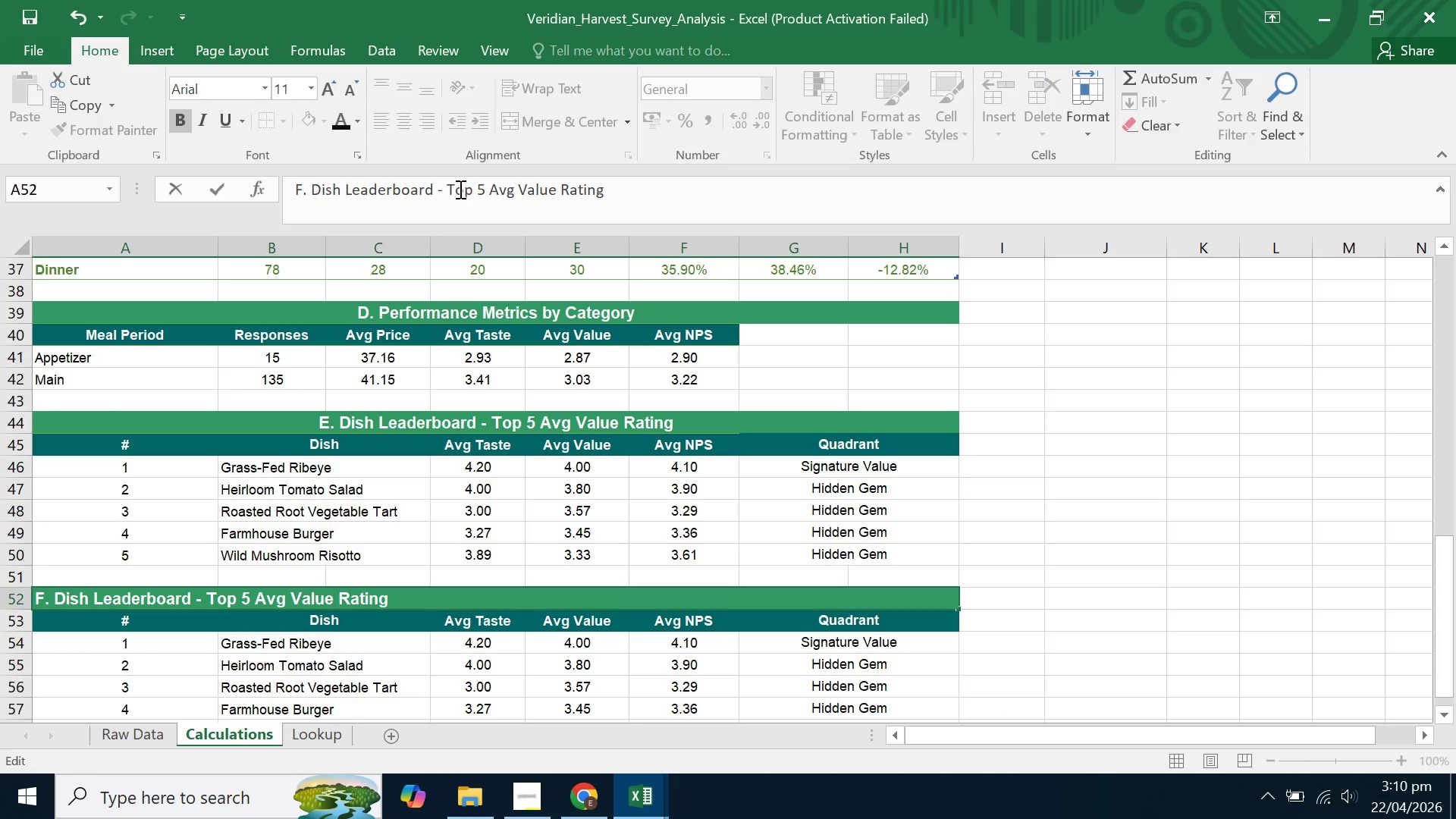 
double_click([457, 187])
 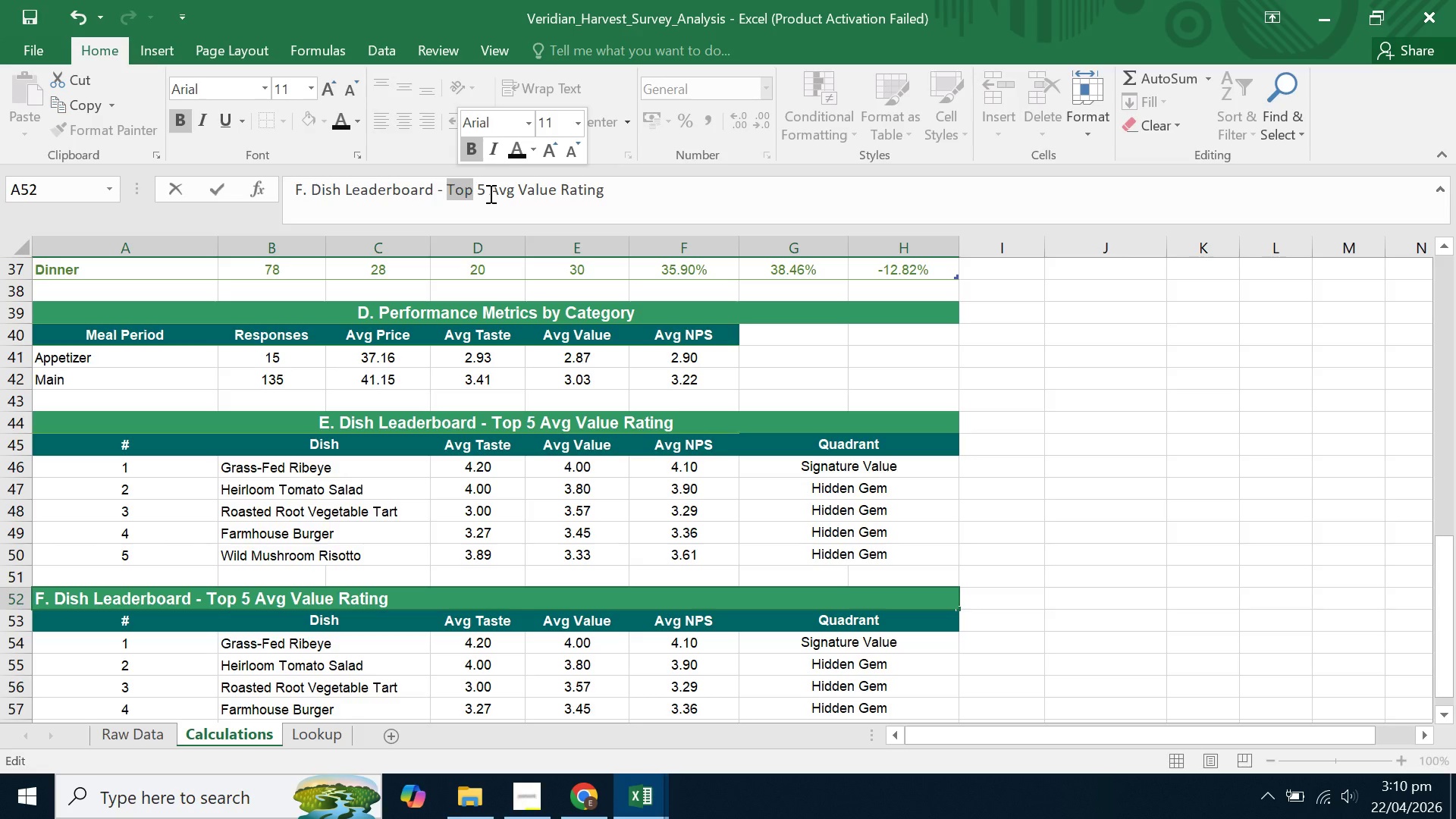 
type(Worst)
 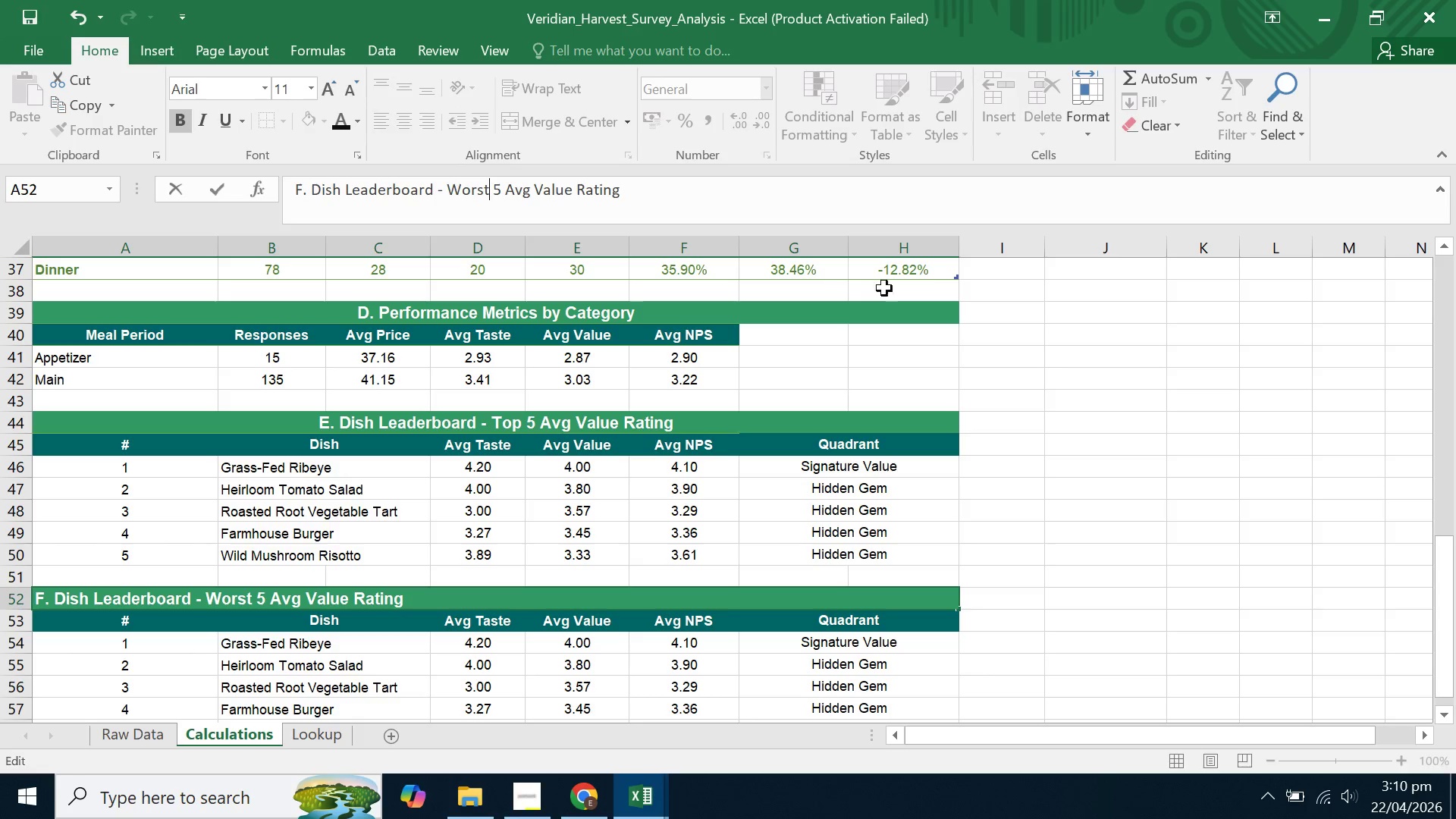 
left_click([1093, 338])
 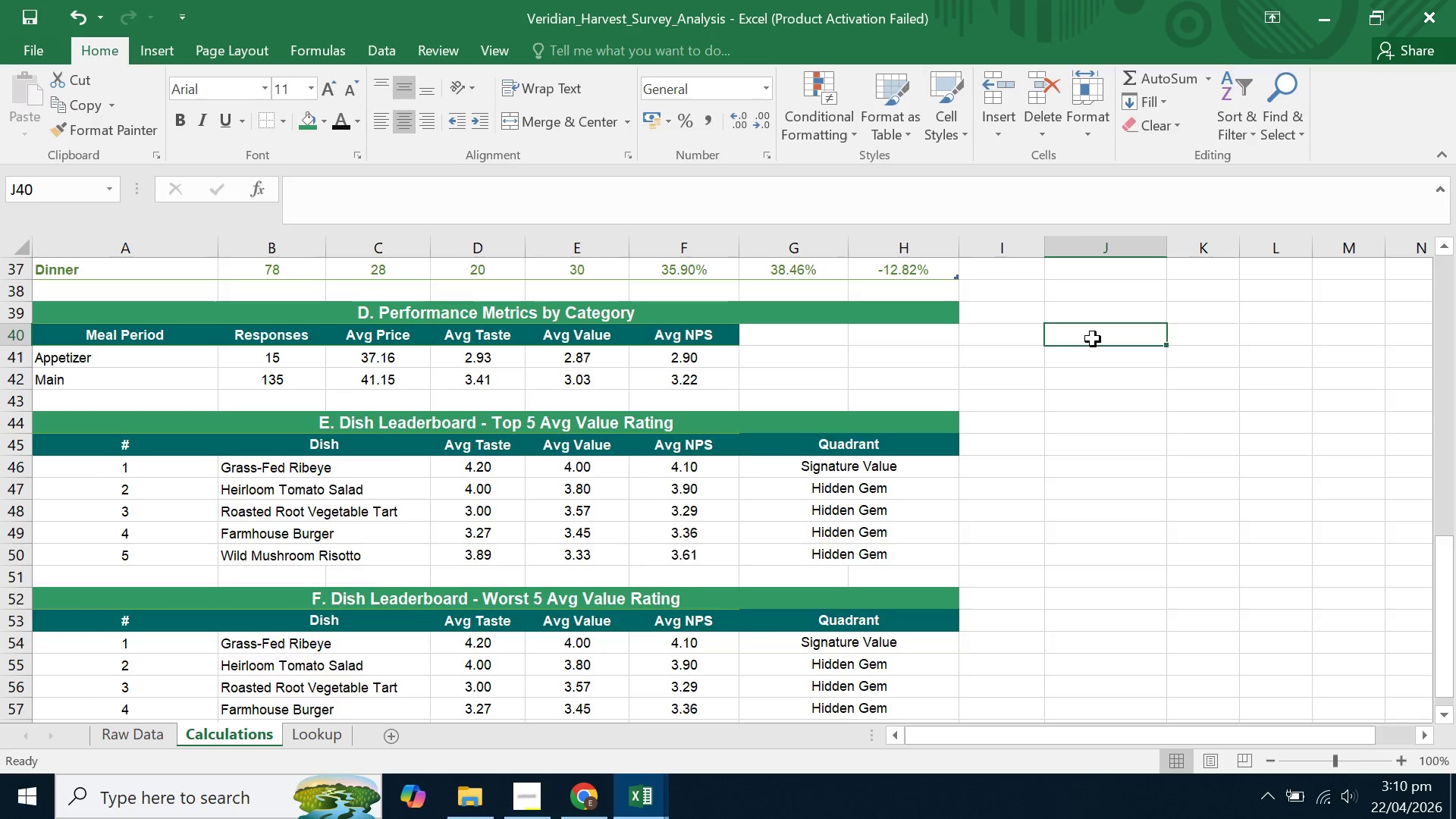 
scroll: coordinate [1093, 339], scroll_direction: down, amount: 2.0
 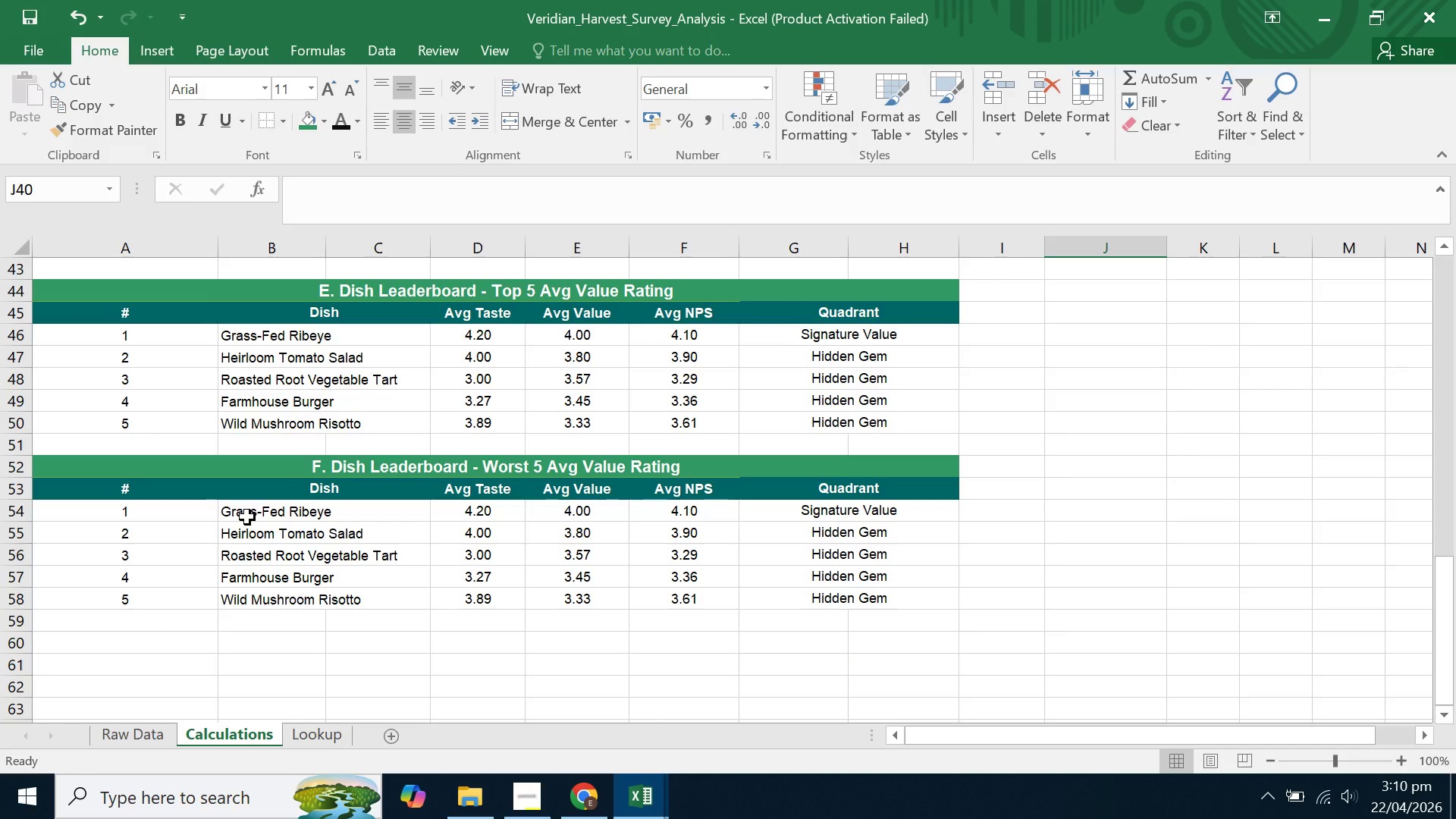 
left_click([247, 517])
 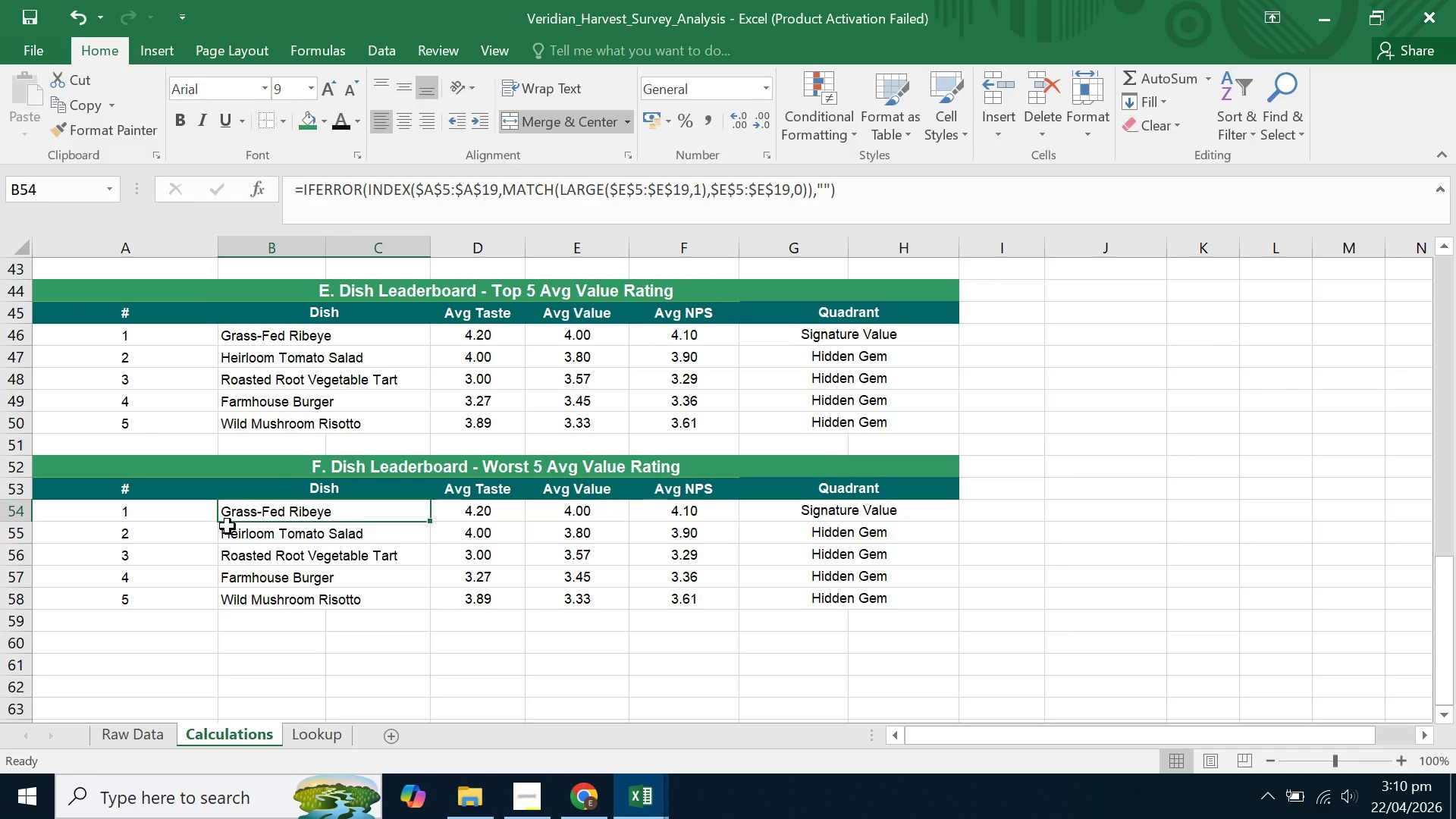 
wait(12.42)
 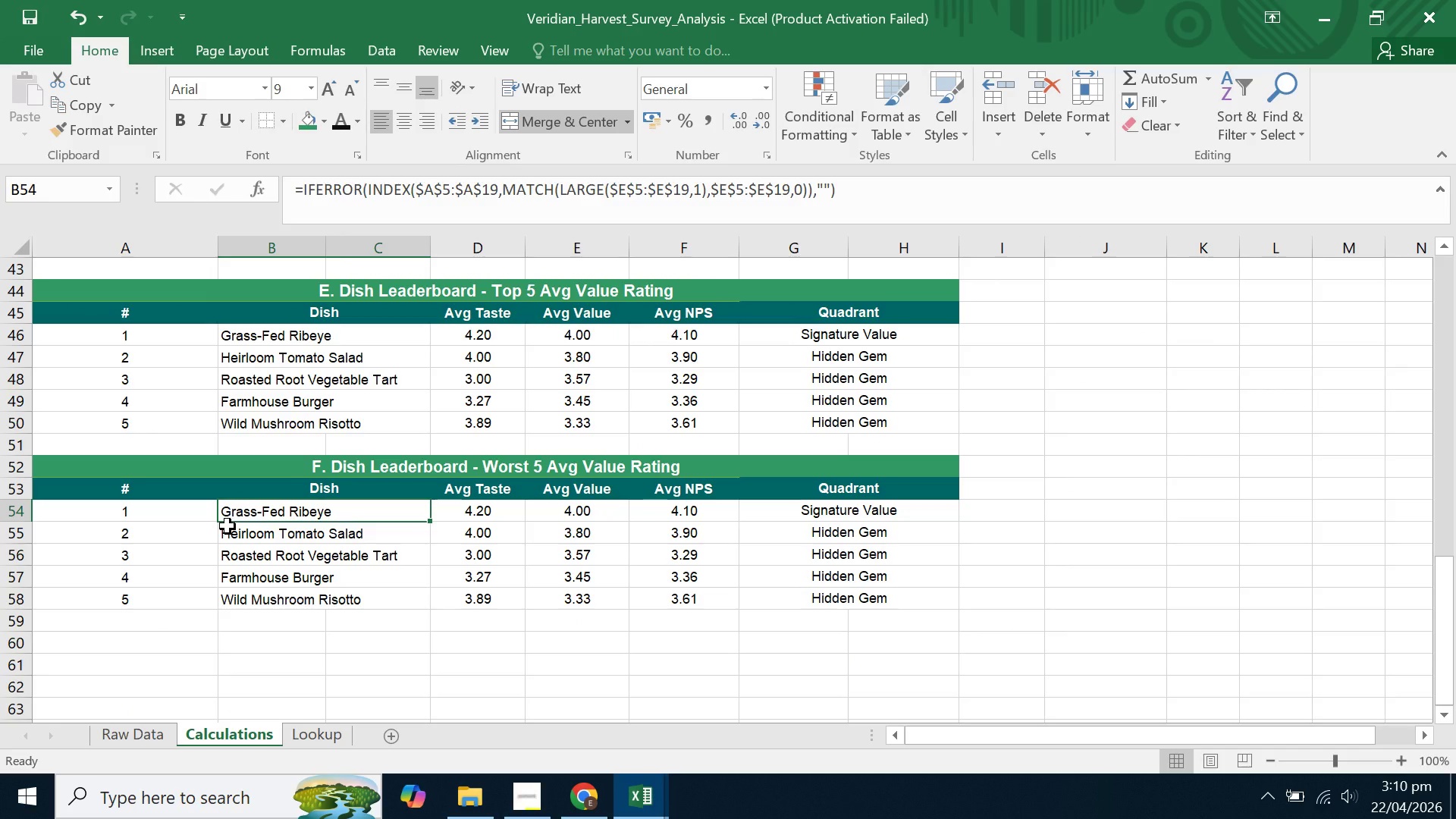 
double_click([585, 190])
 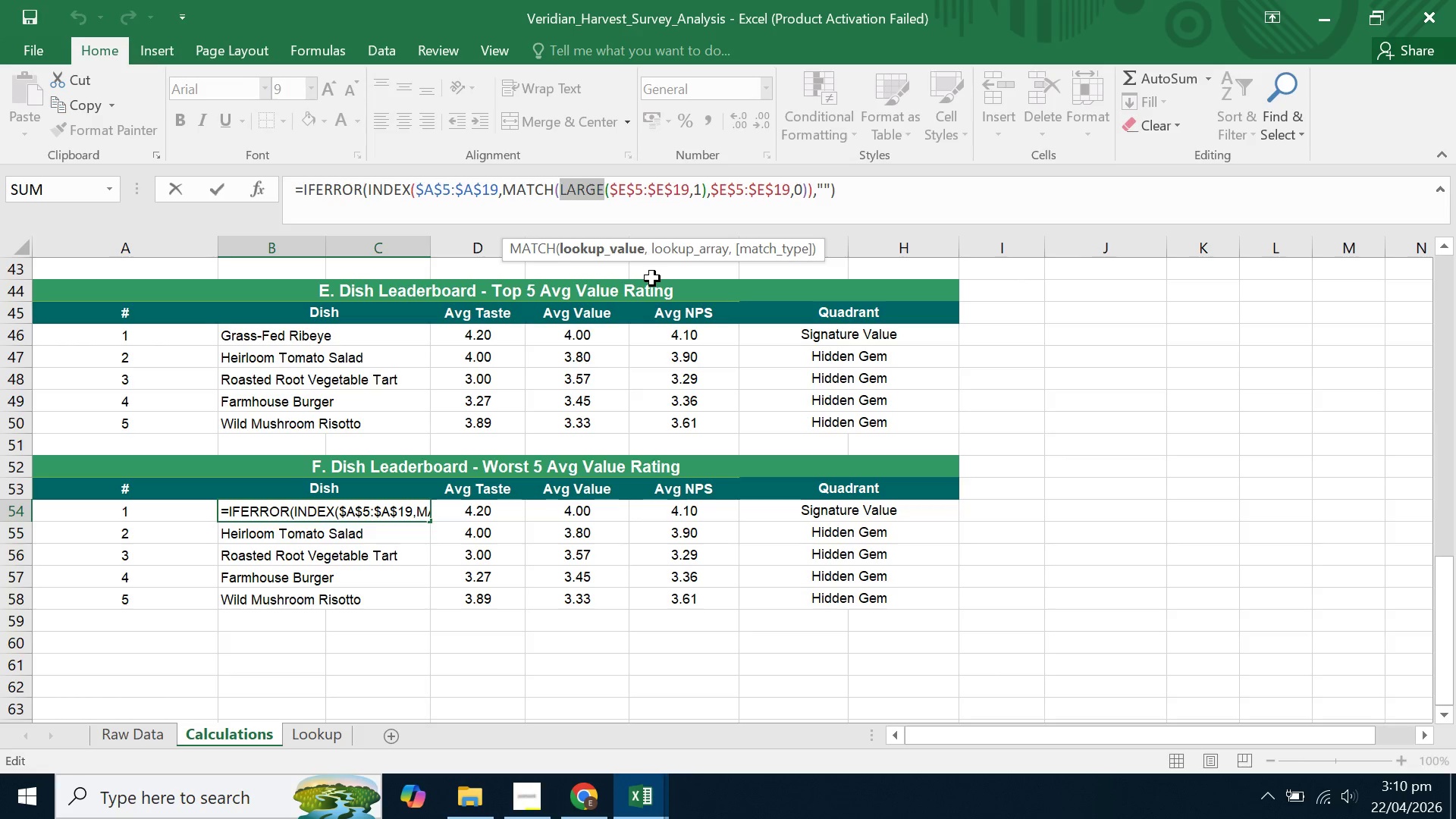 
type(sm)
key(Backspace)
key(Backspace)
type(SMALL)
 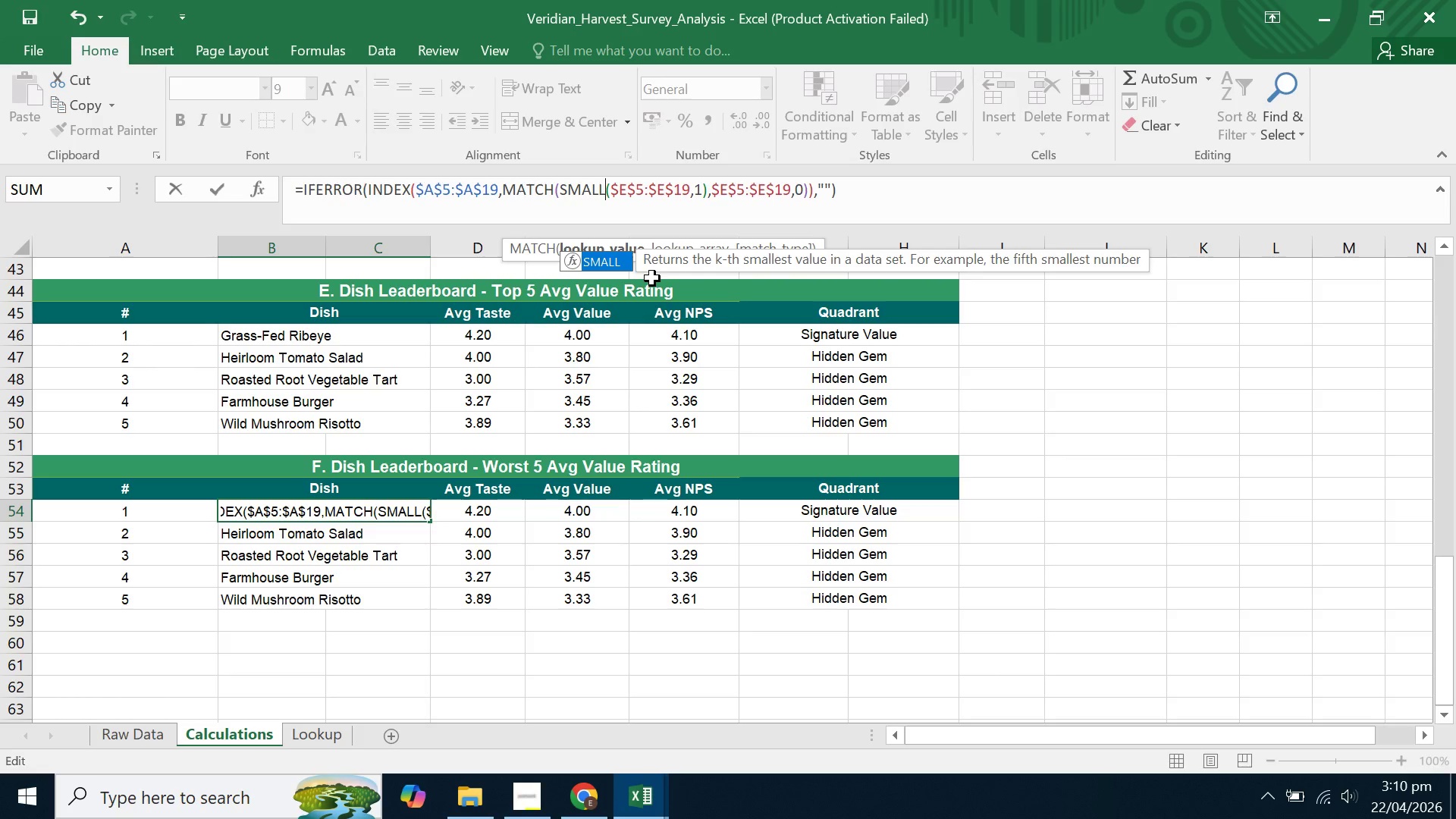 
key(Enter)
 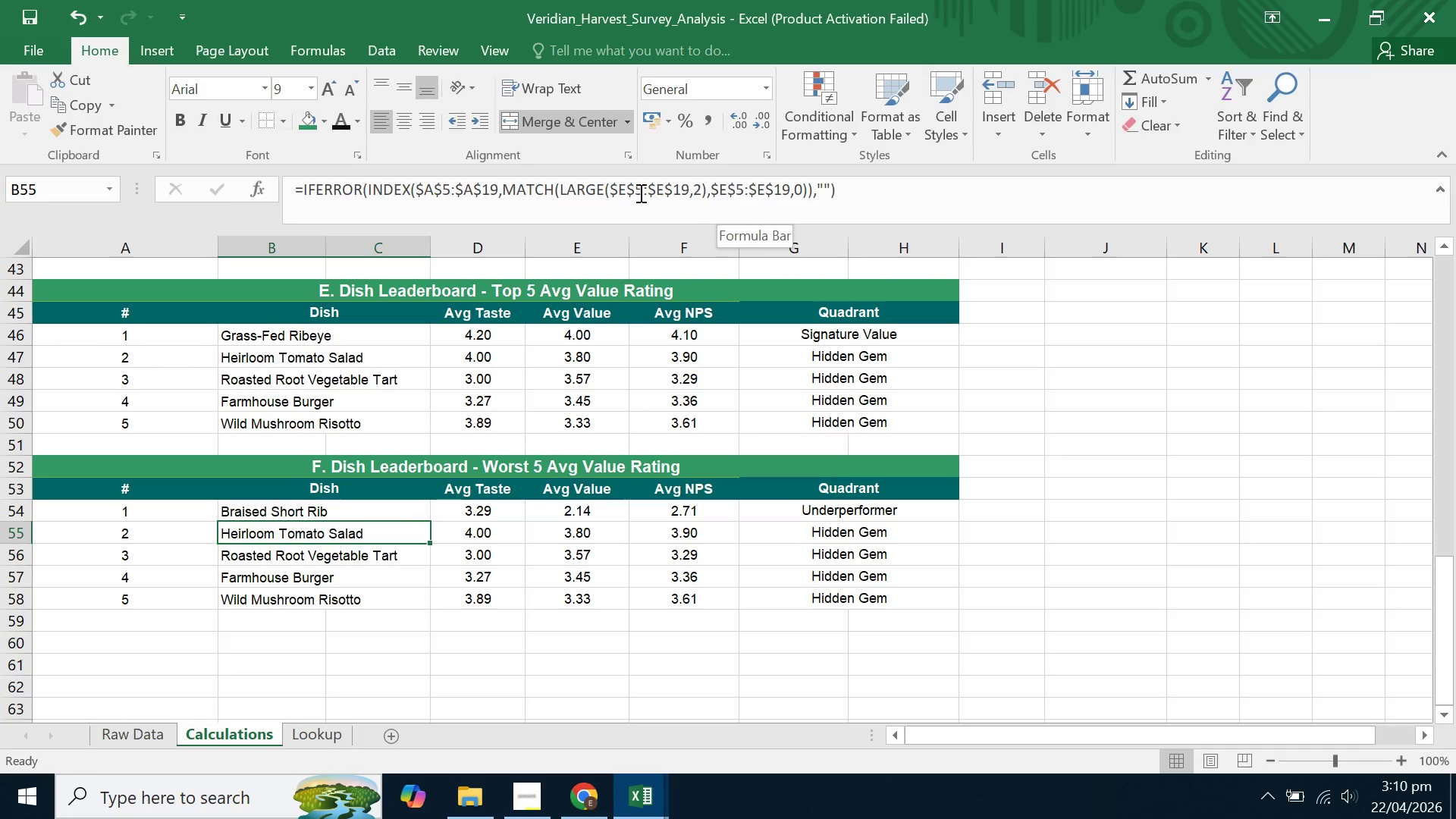 
double_click([574, 190])
 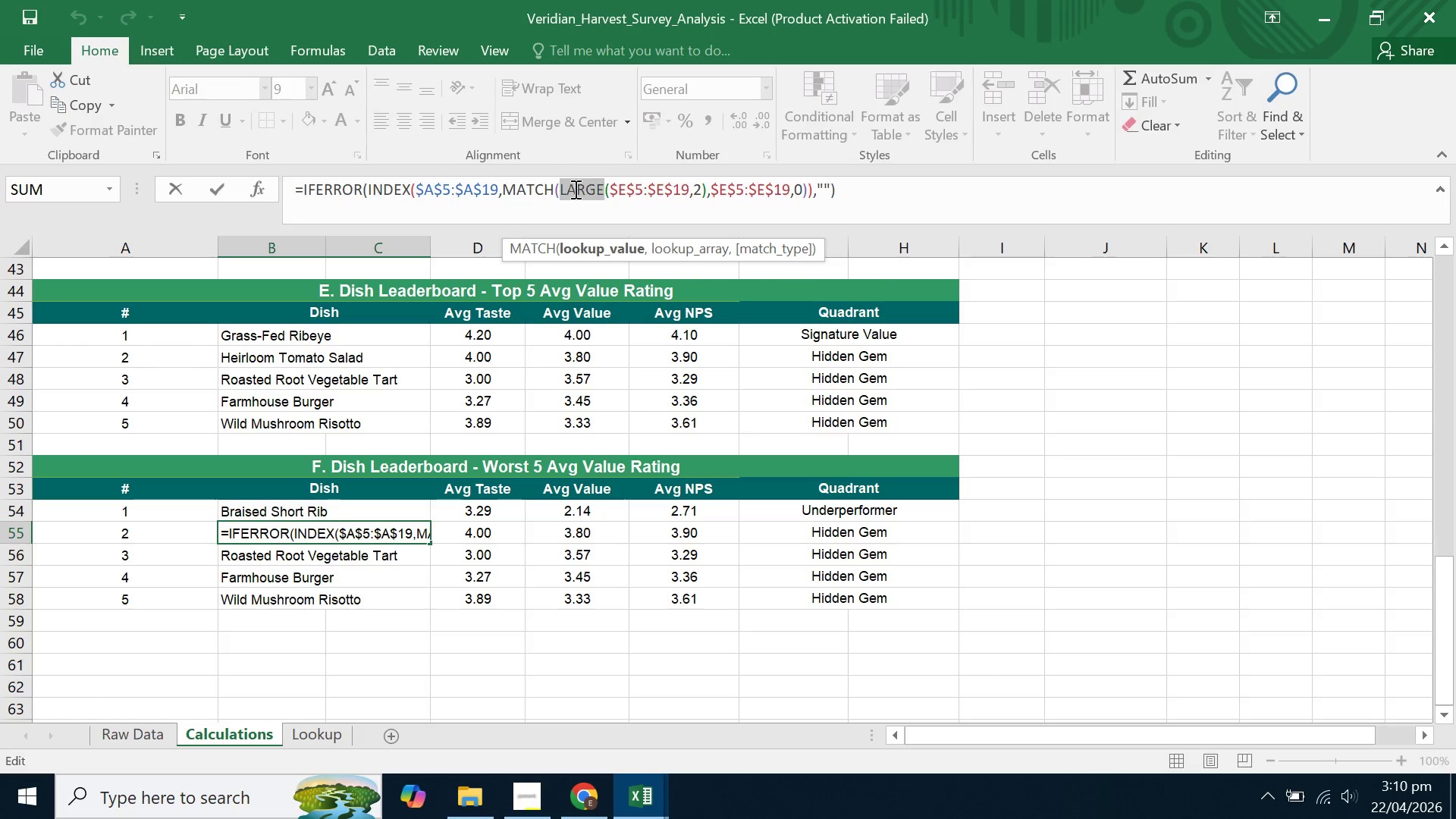 
type(SMALL)
 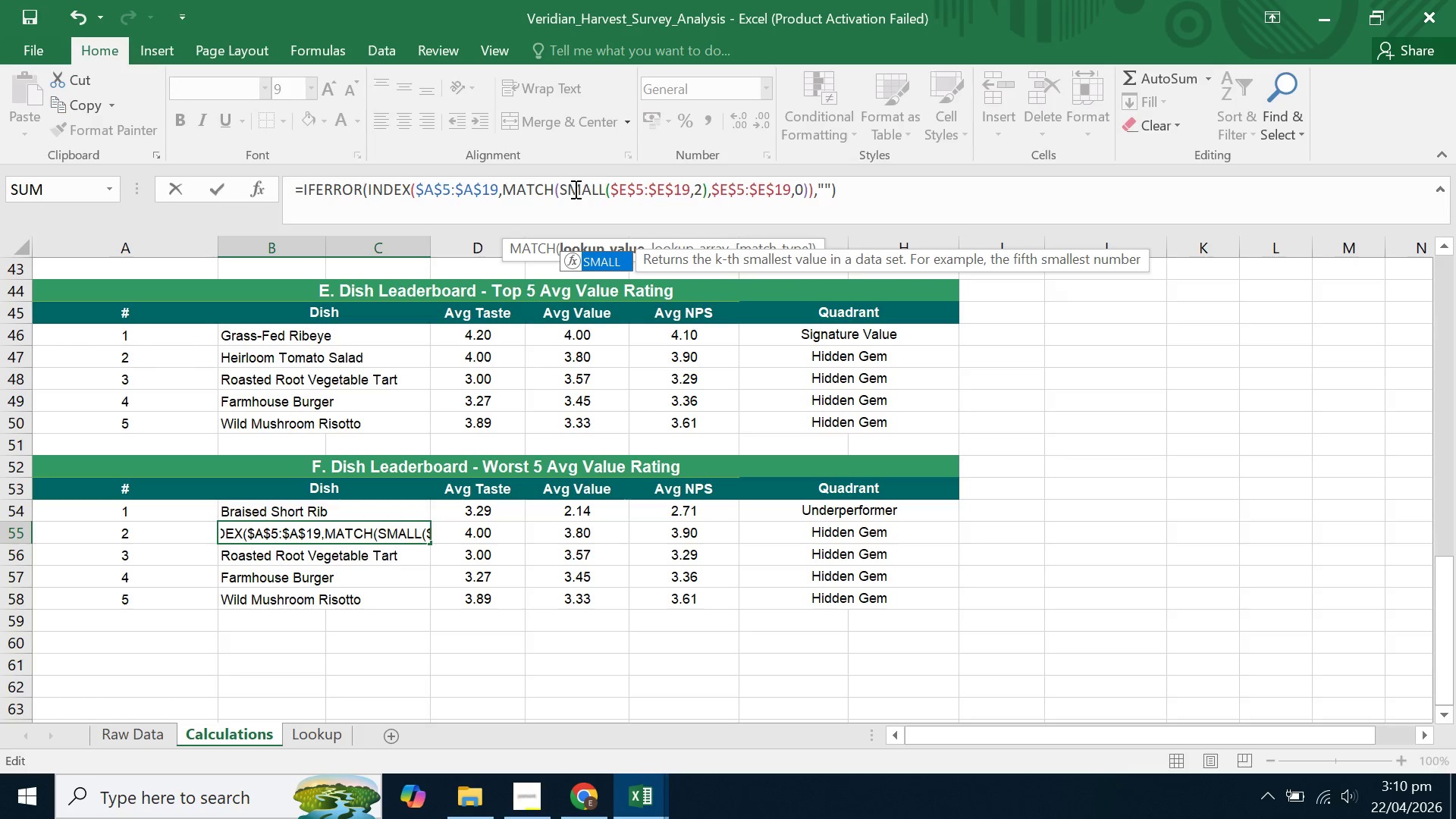 
key(Enter)
 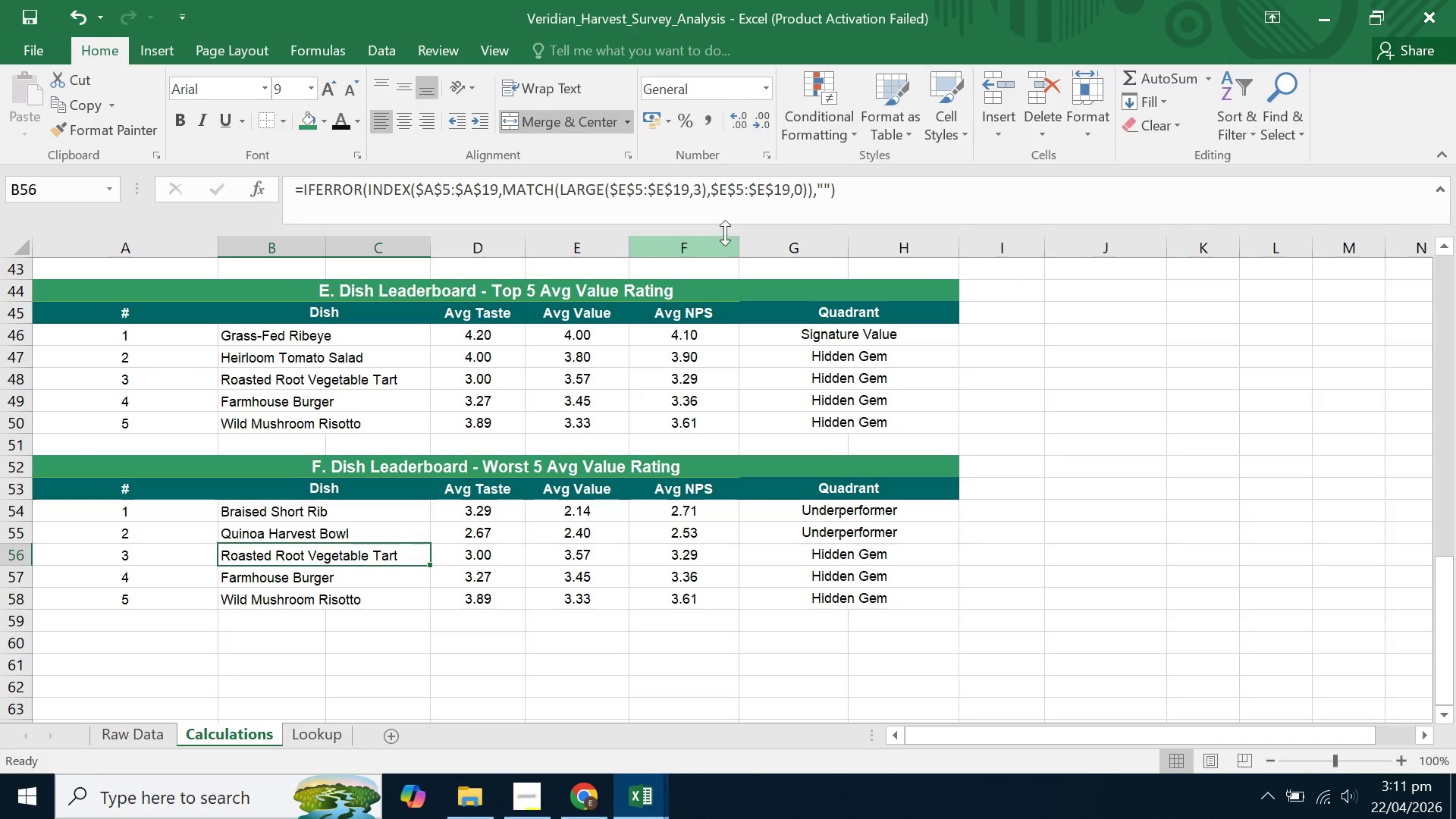 
wait(5.81)
 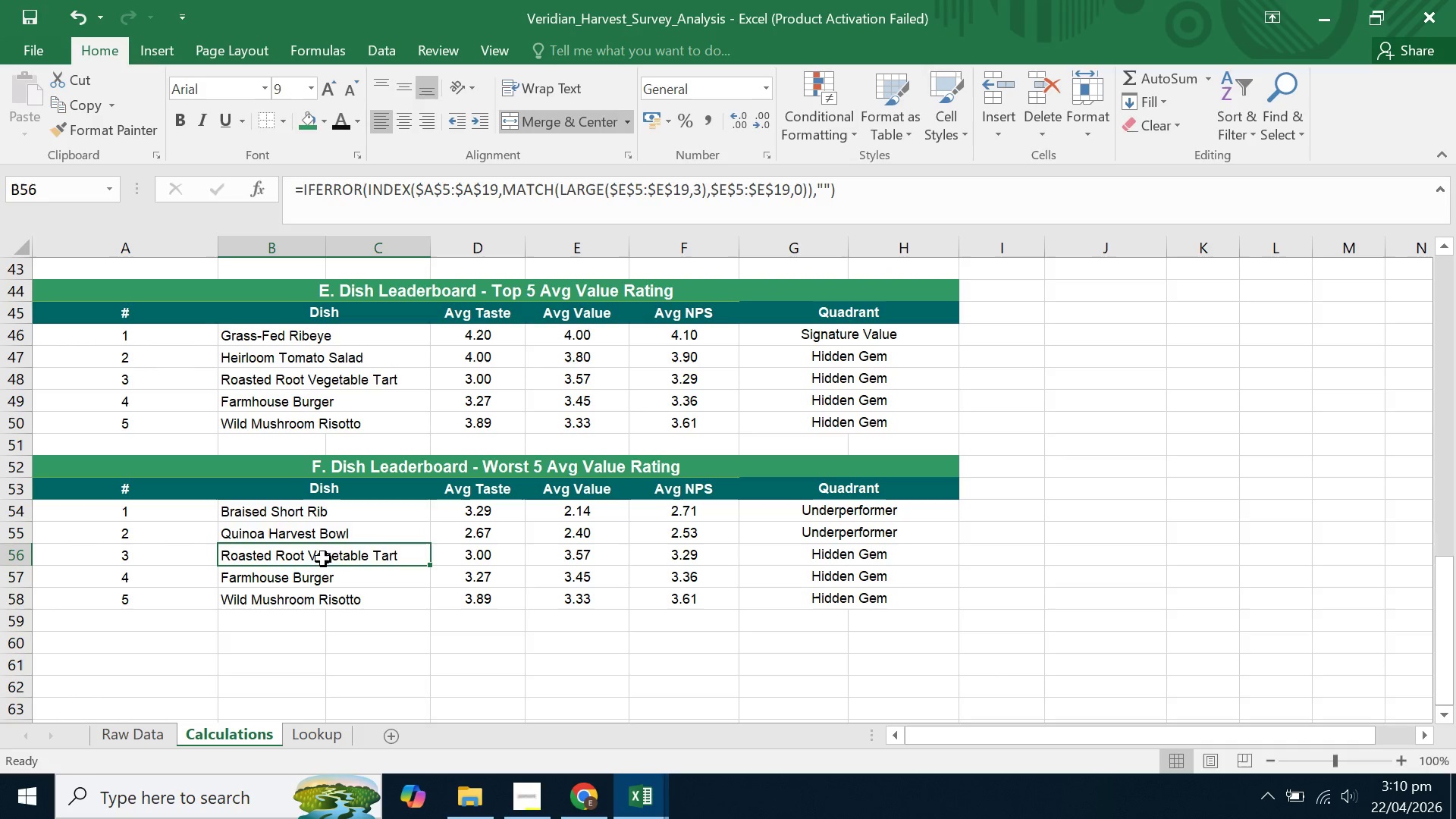 
double_click([587, 182])
 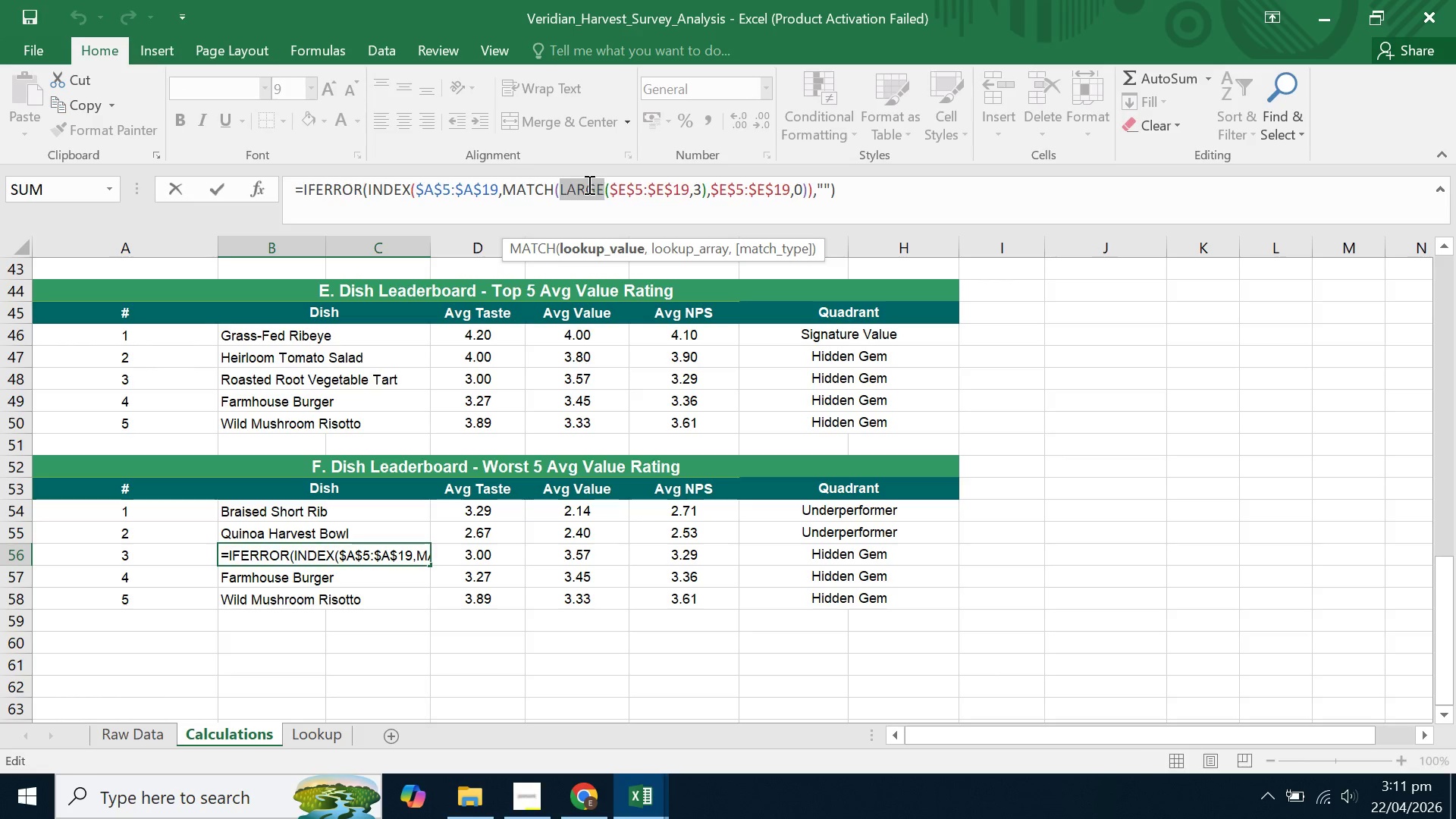 
type(SMALL)
 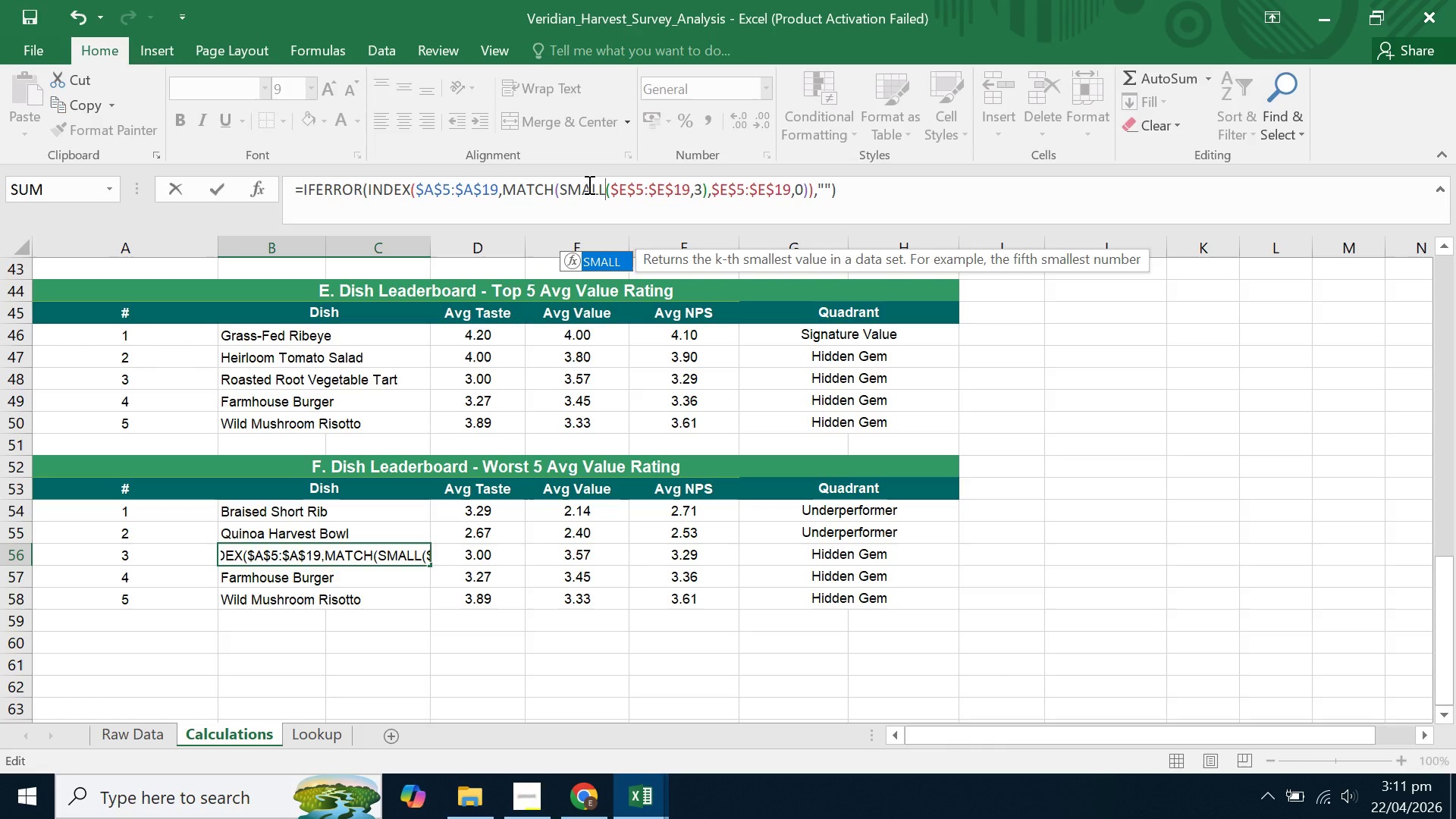 
key(Enter)
 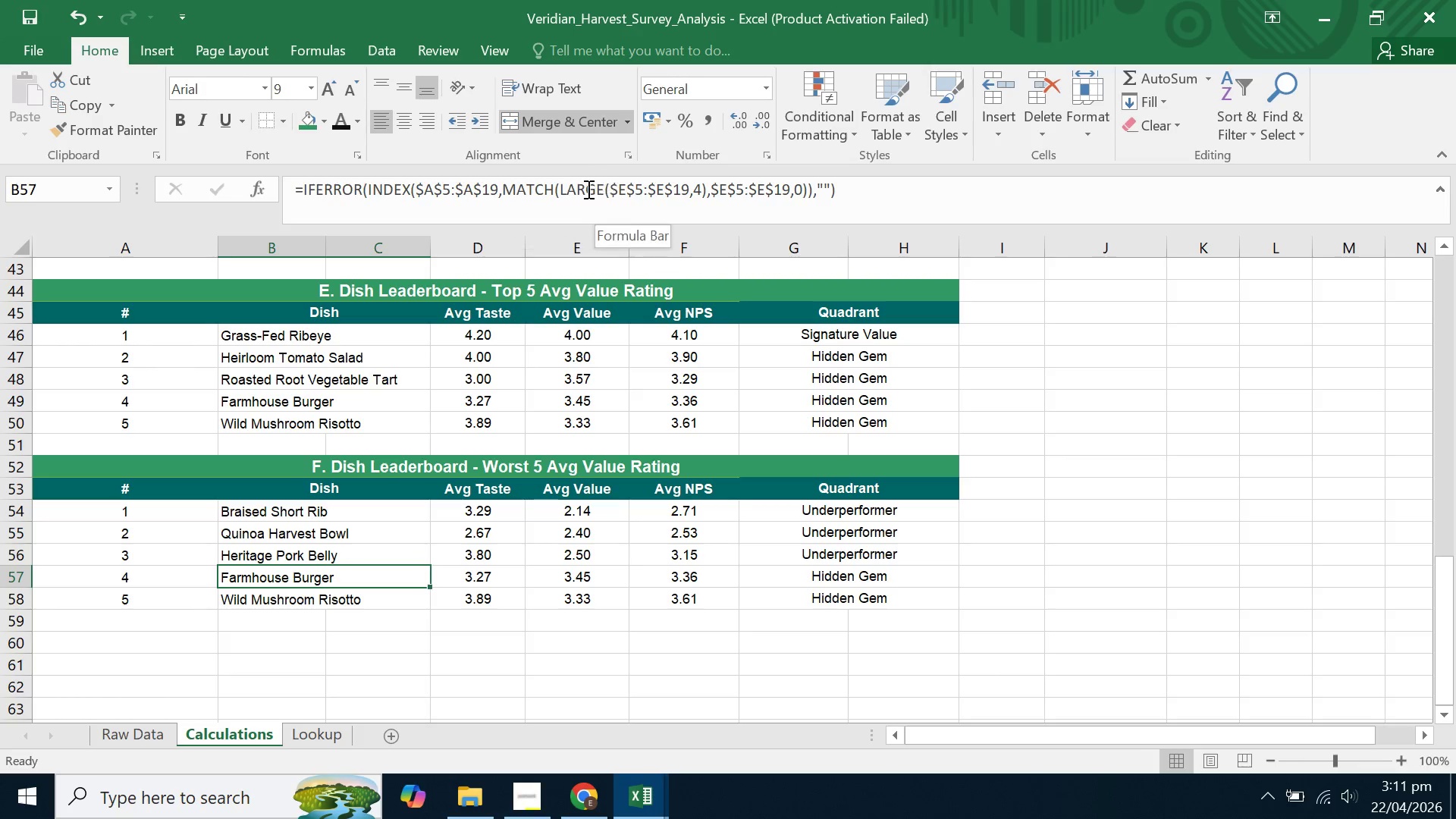 
double_click([585, 190])
 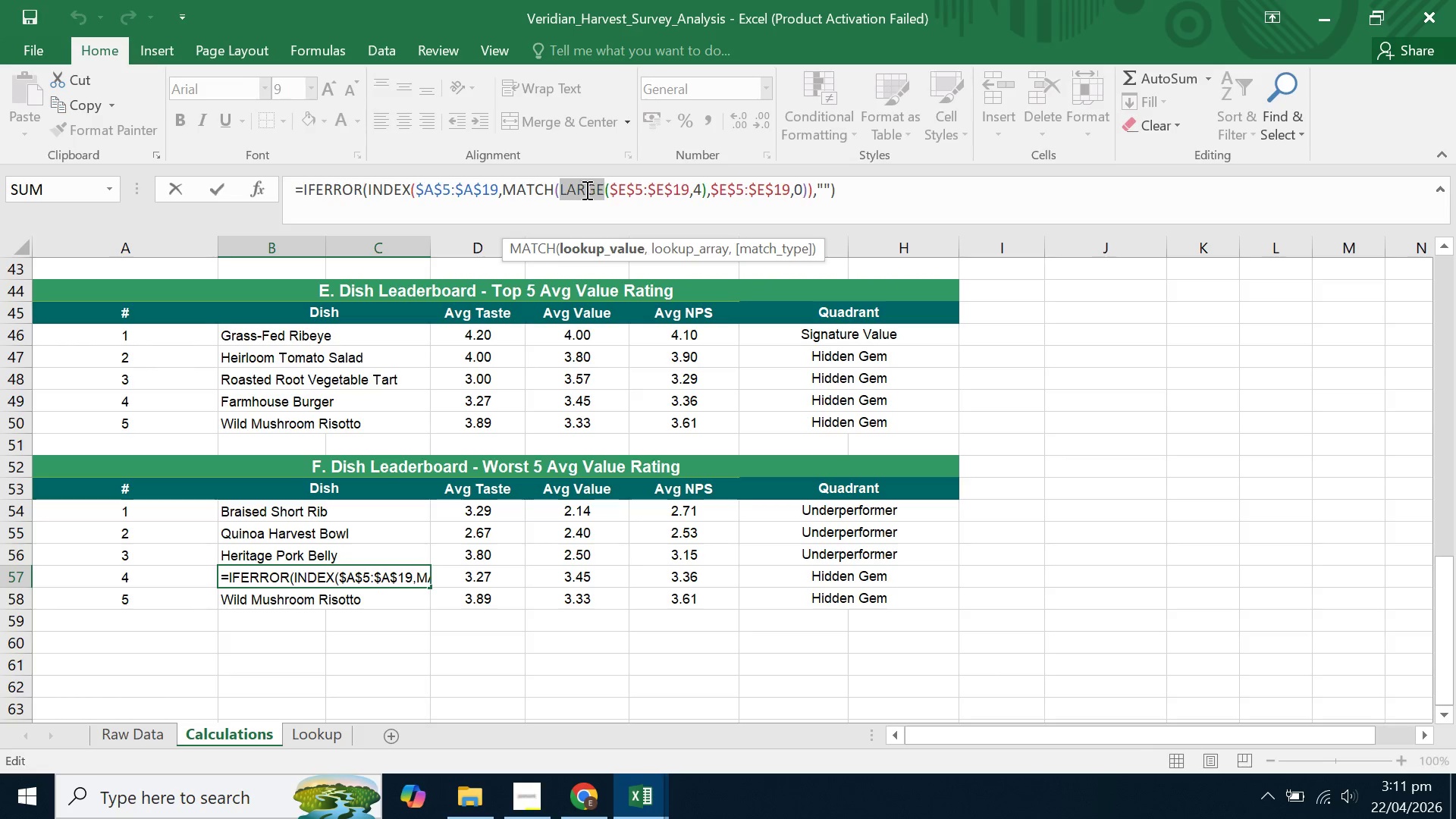 
type(SMALL)
 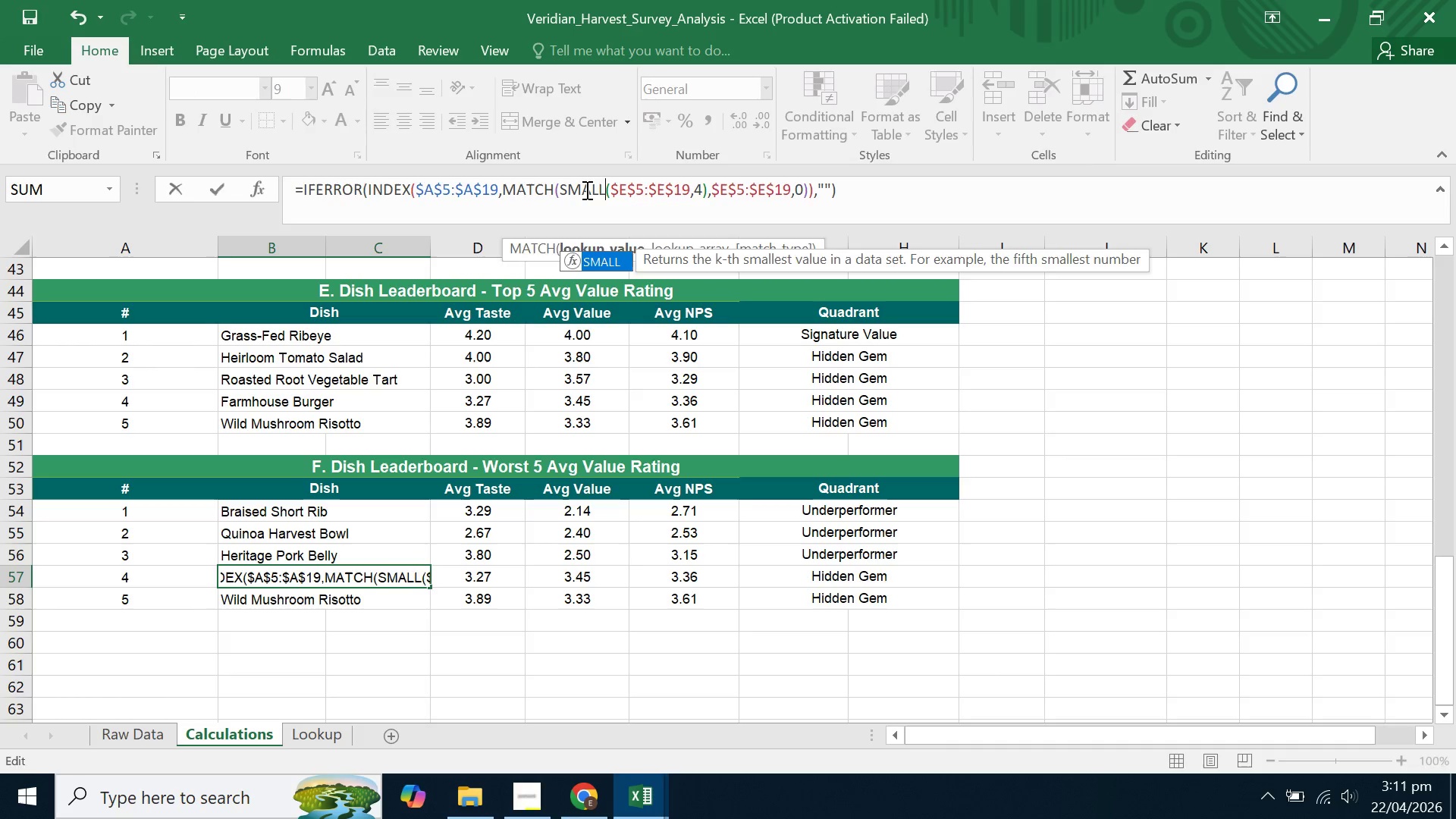 
key(Enter)
 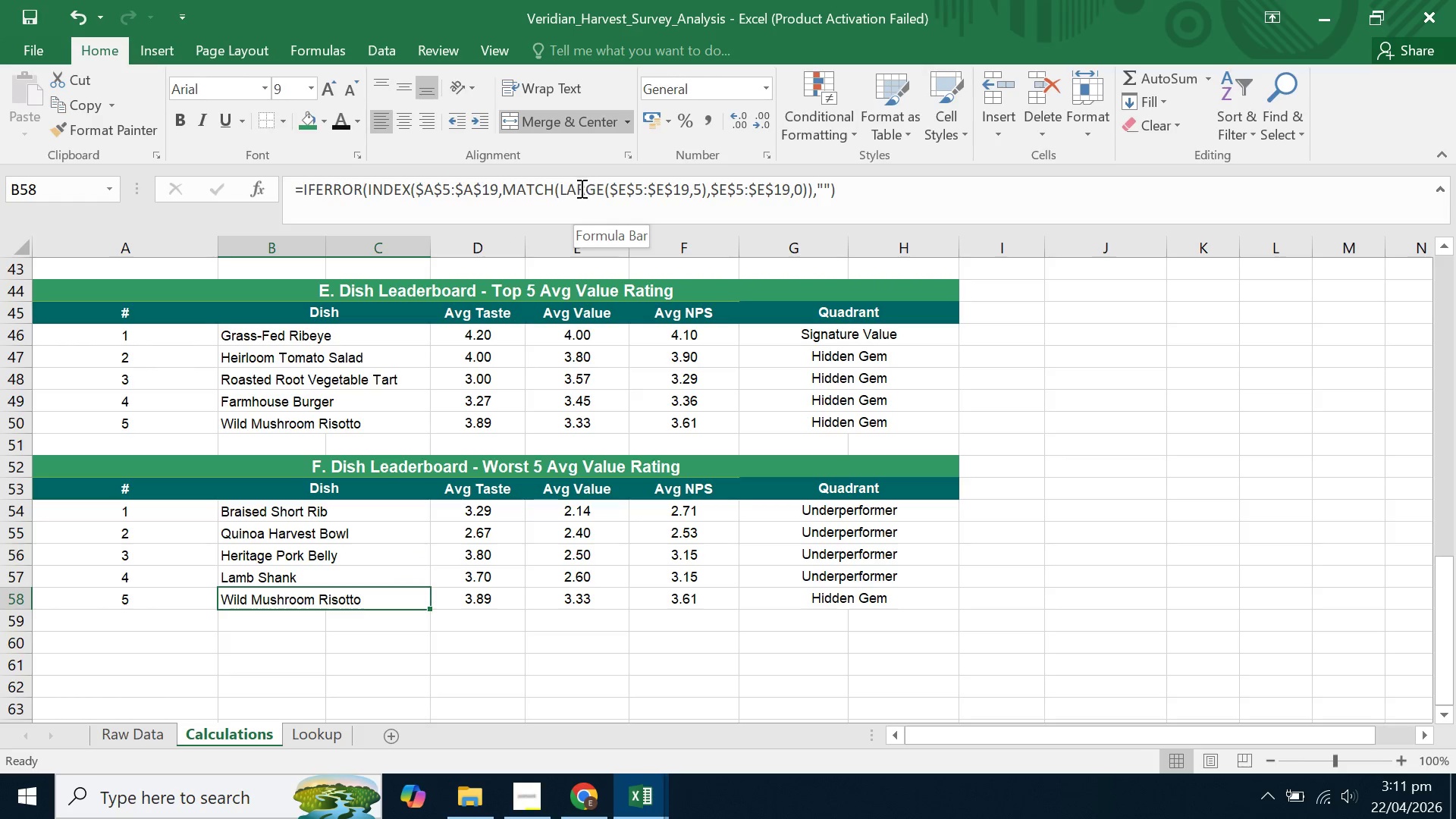 
double_click([577, 190])
 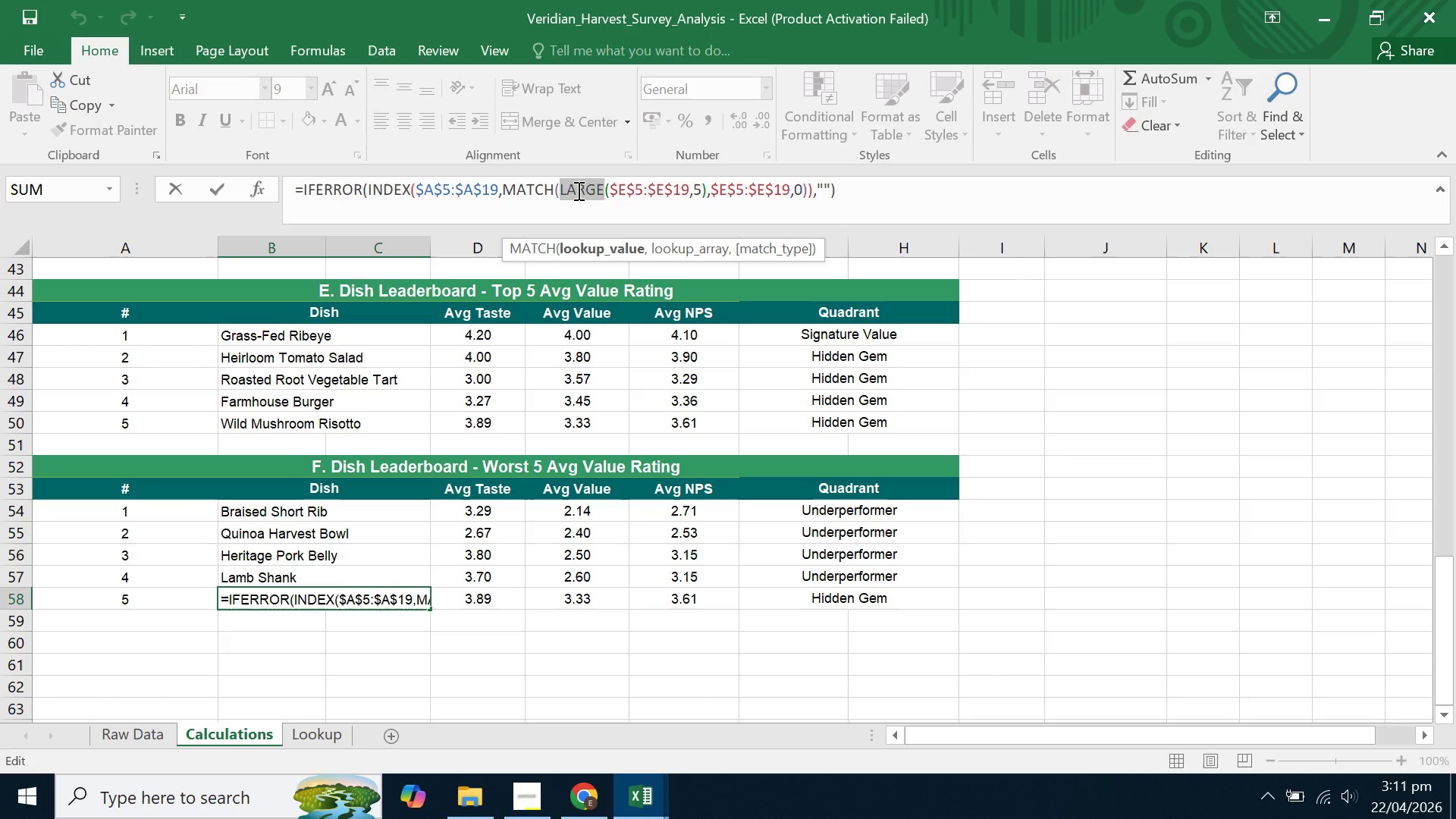 
type(SMALL)
 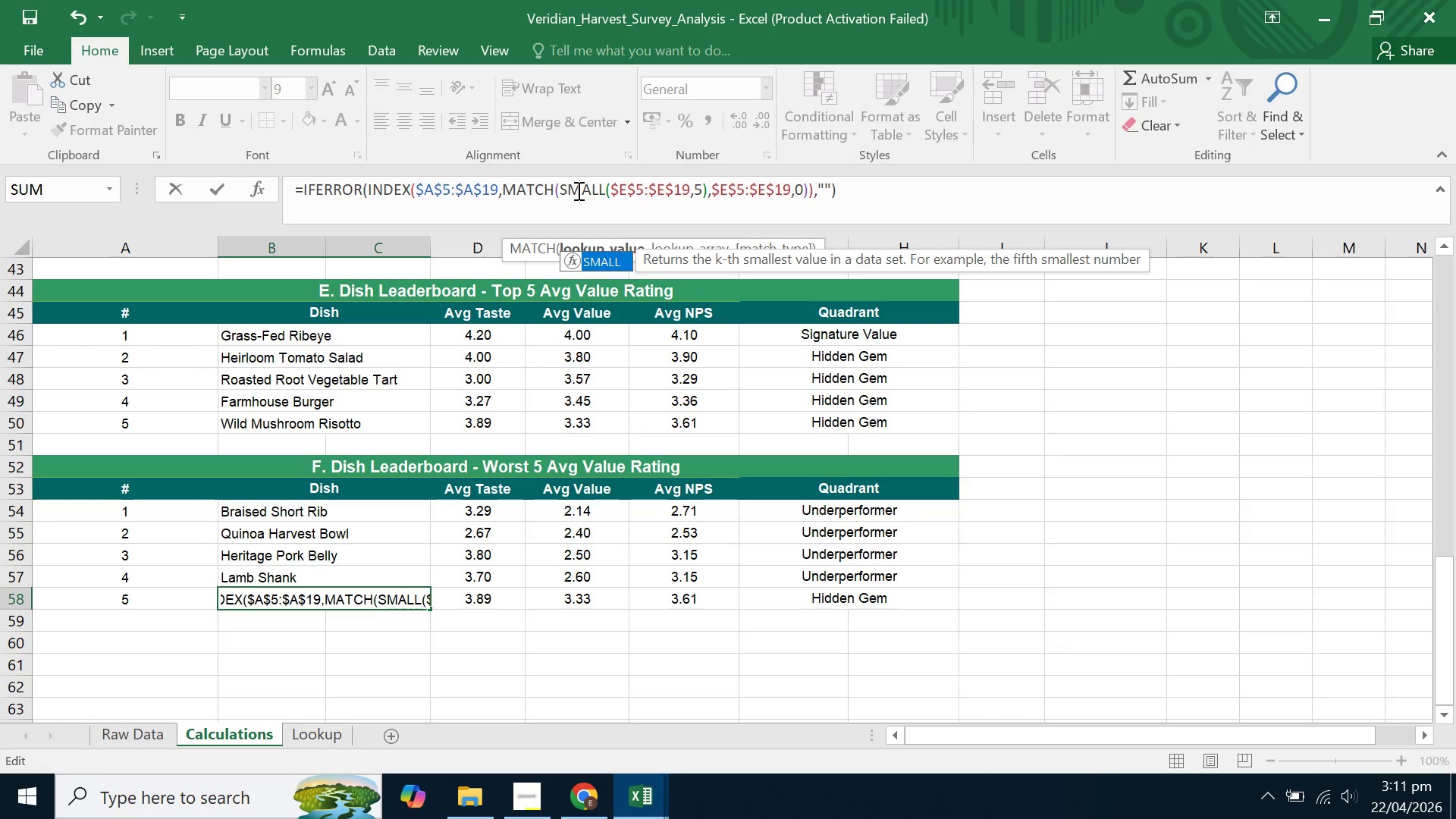 
key(Enter)
 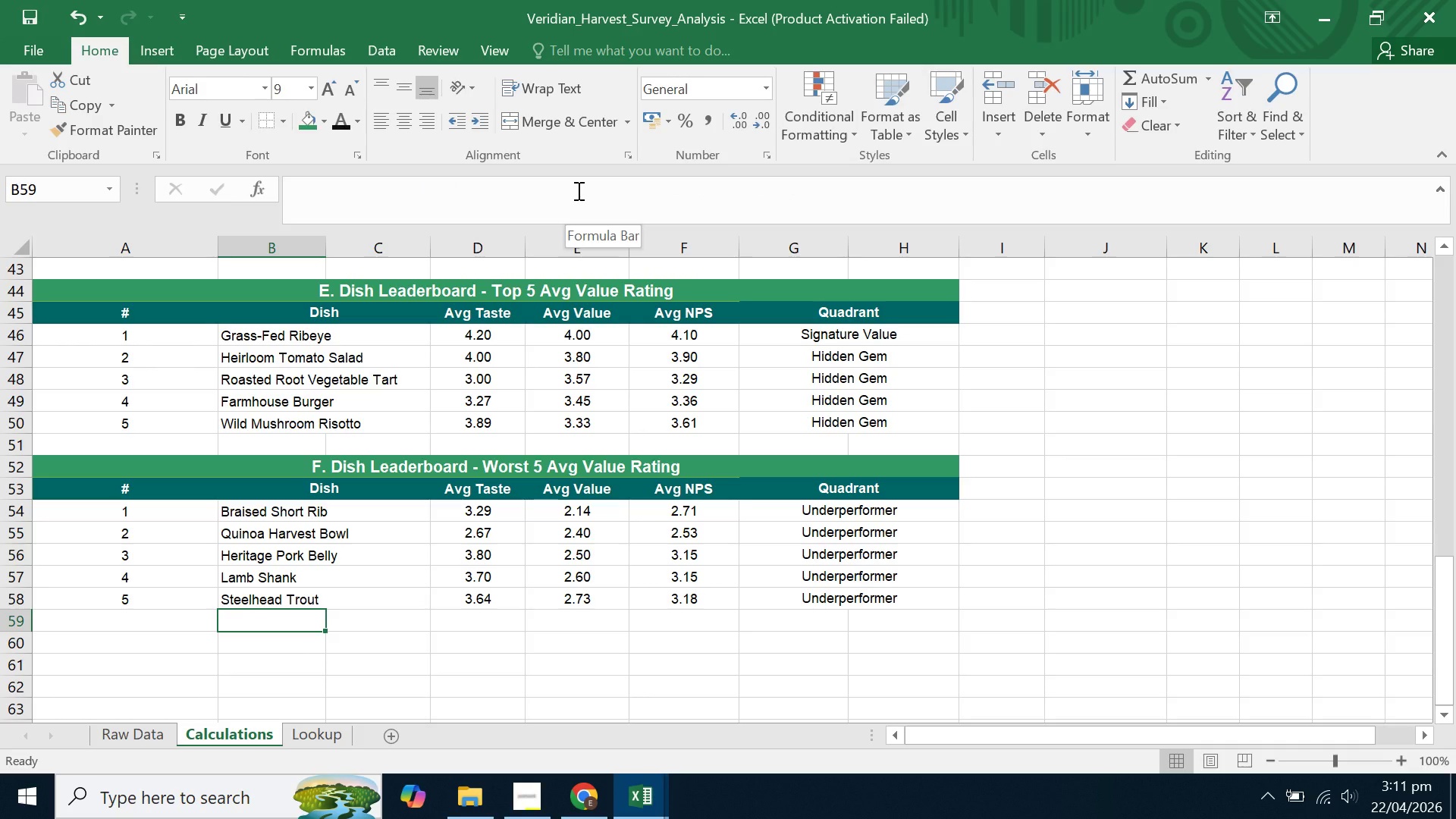 
scroll: coordinate [583, 190], scroll_direction: up, amount: 16.0
 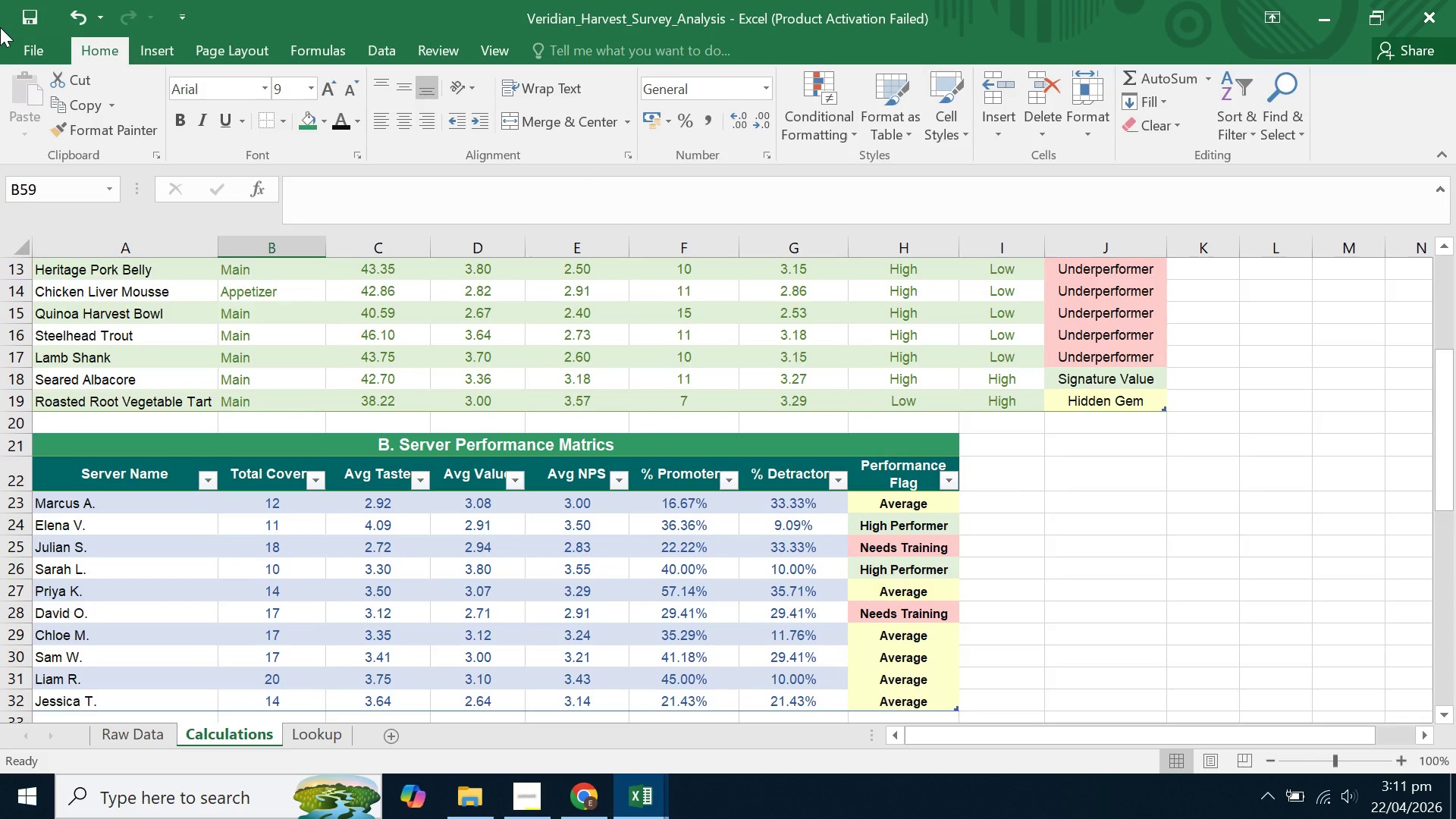 
left_click([27, 22])
 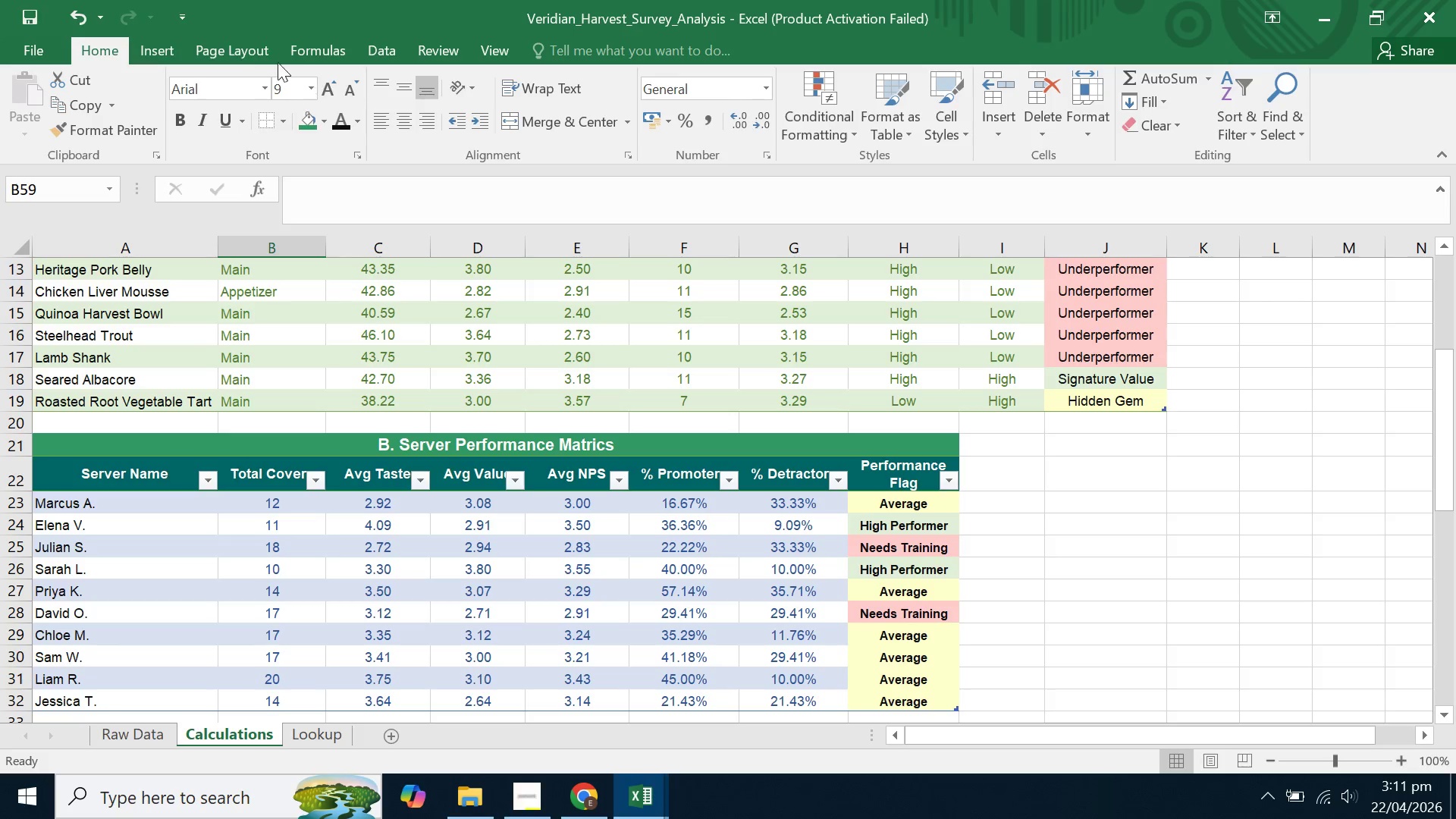 
wait(7.05)
 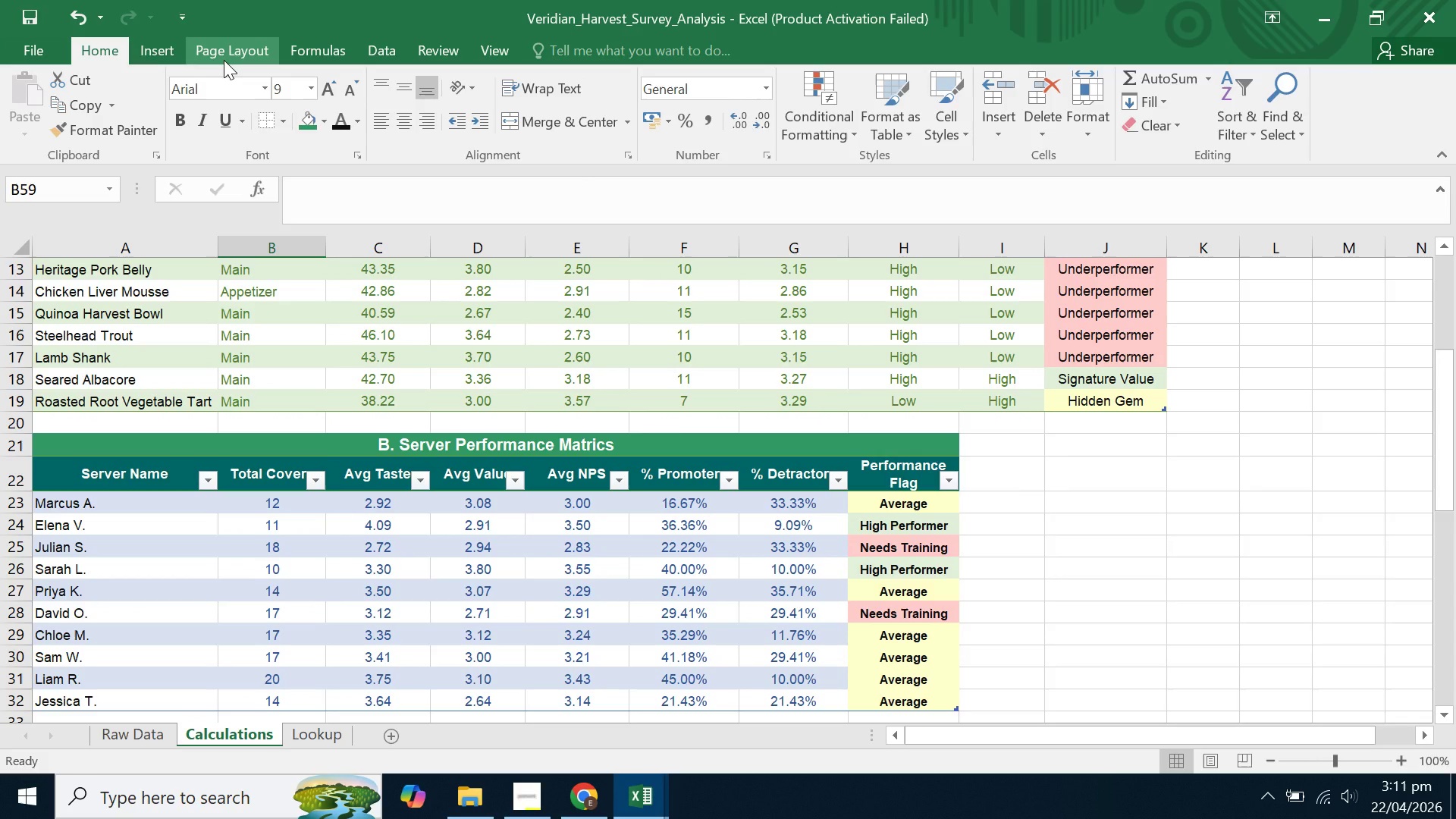 
left_click([207, 51])
 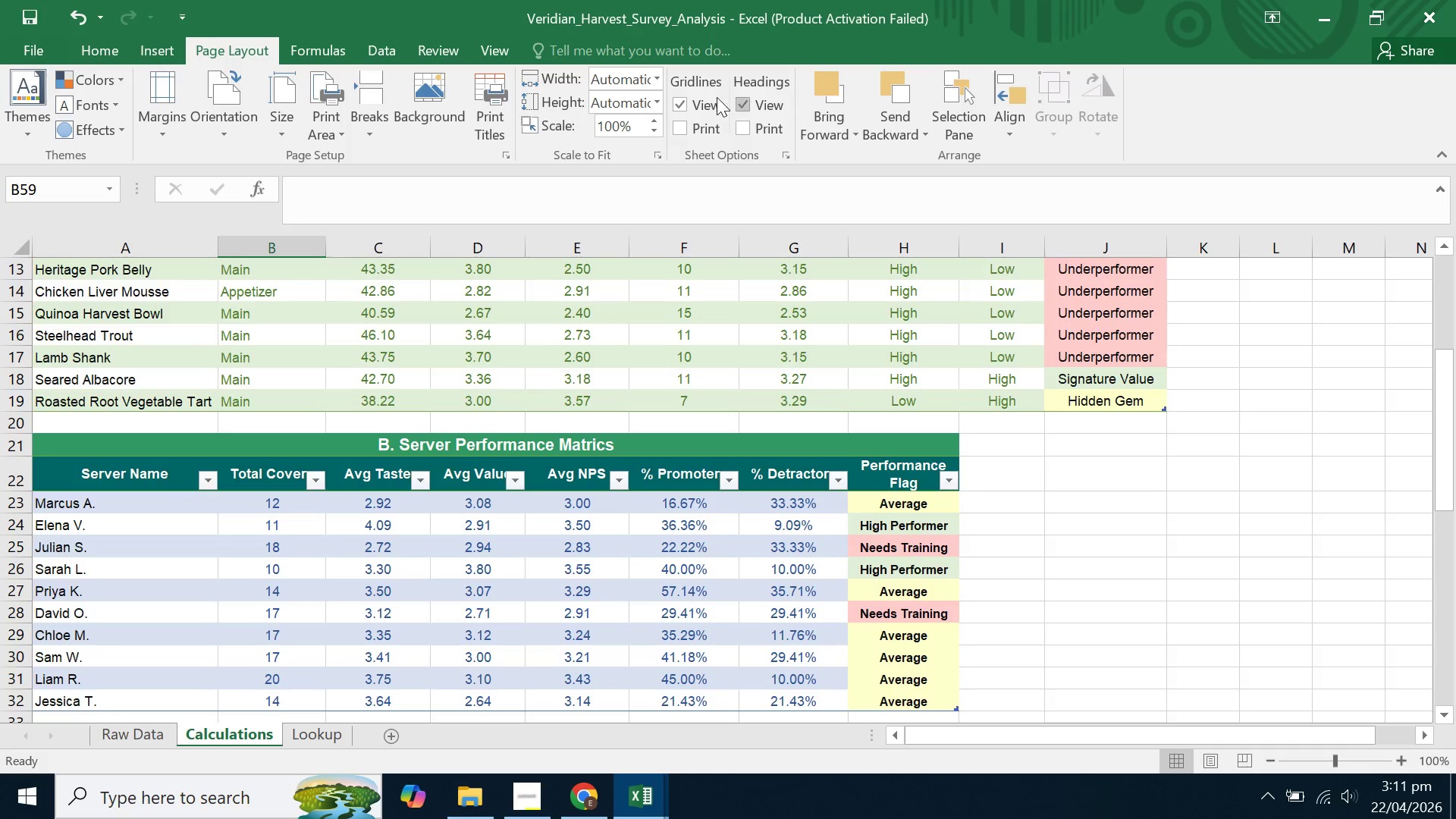 
left_click([704, 104])
 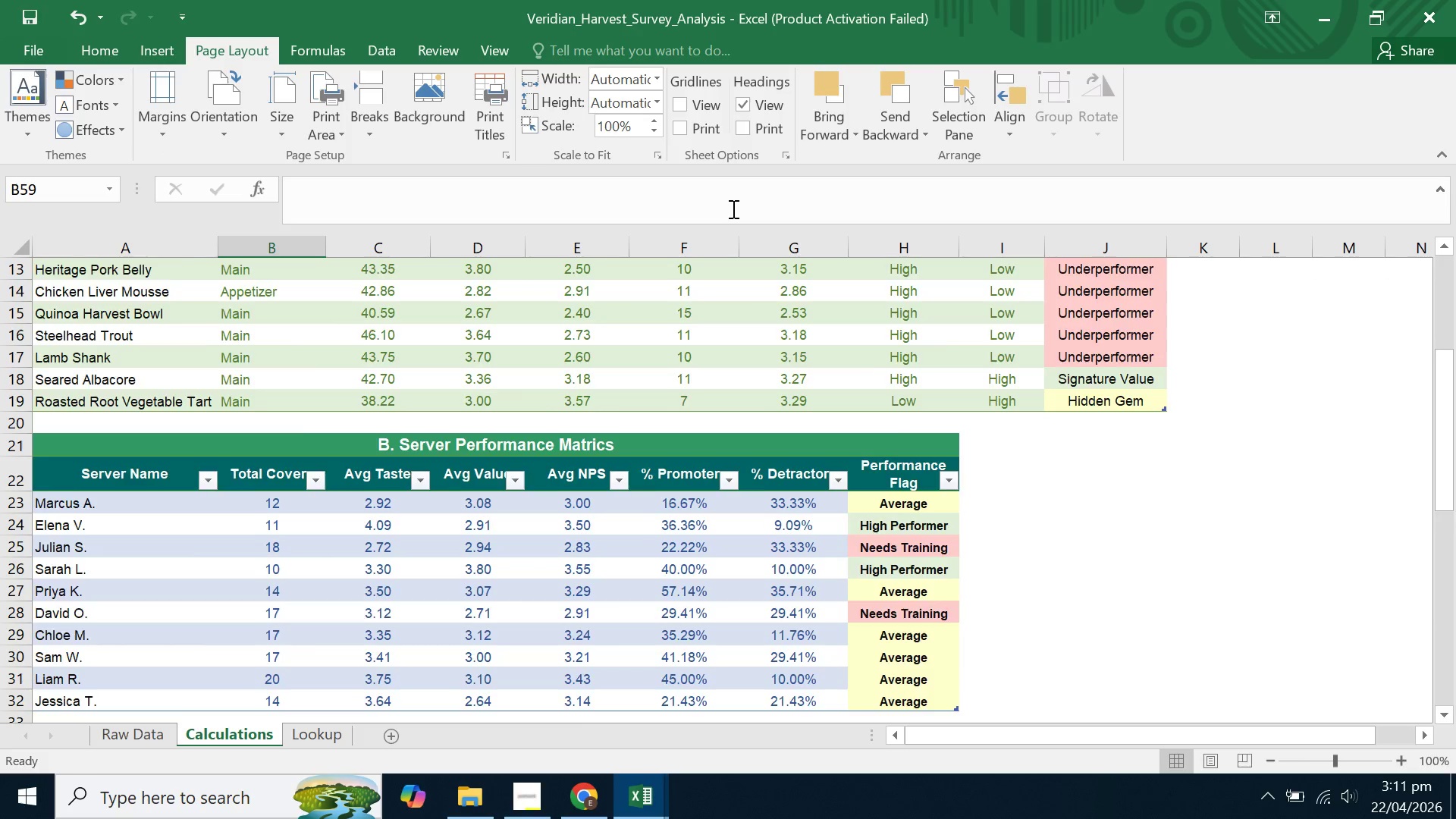 
scroll: coordinate [732, 209], scroll_direction: down, amount: 10.0
 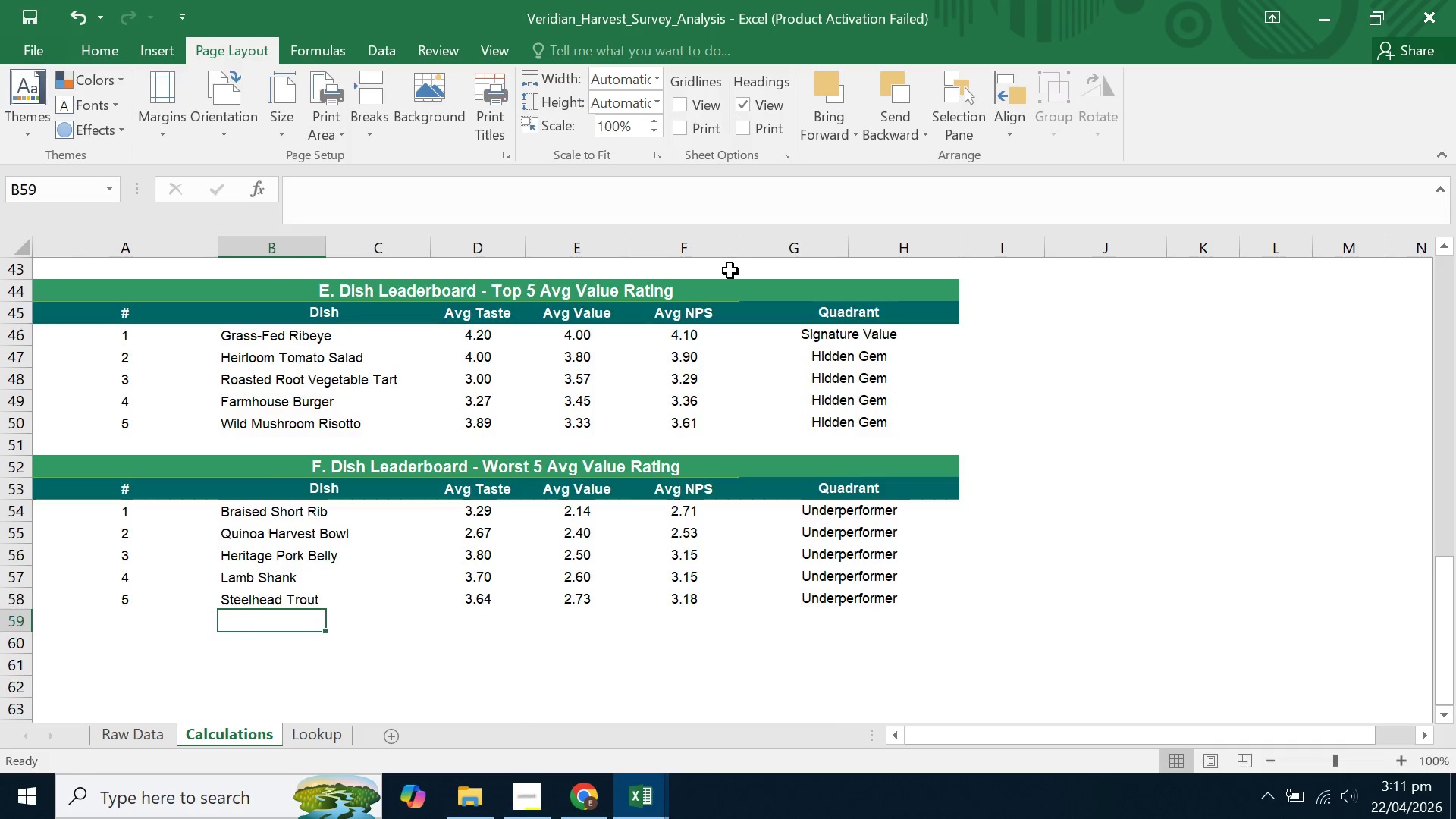 
scroll: coordinate [730, 271], scroll_direction: up, amount: 8.0
 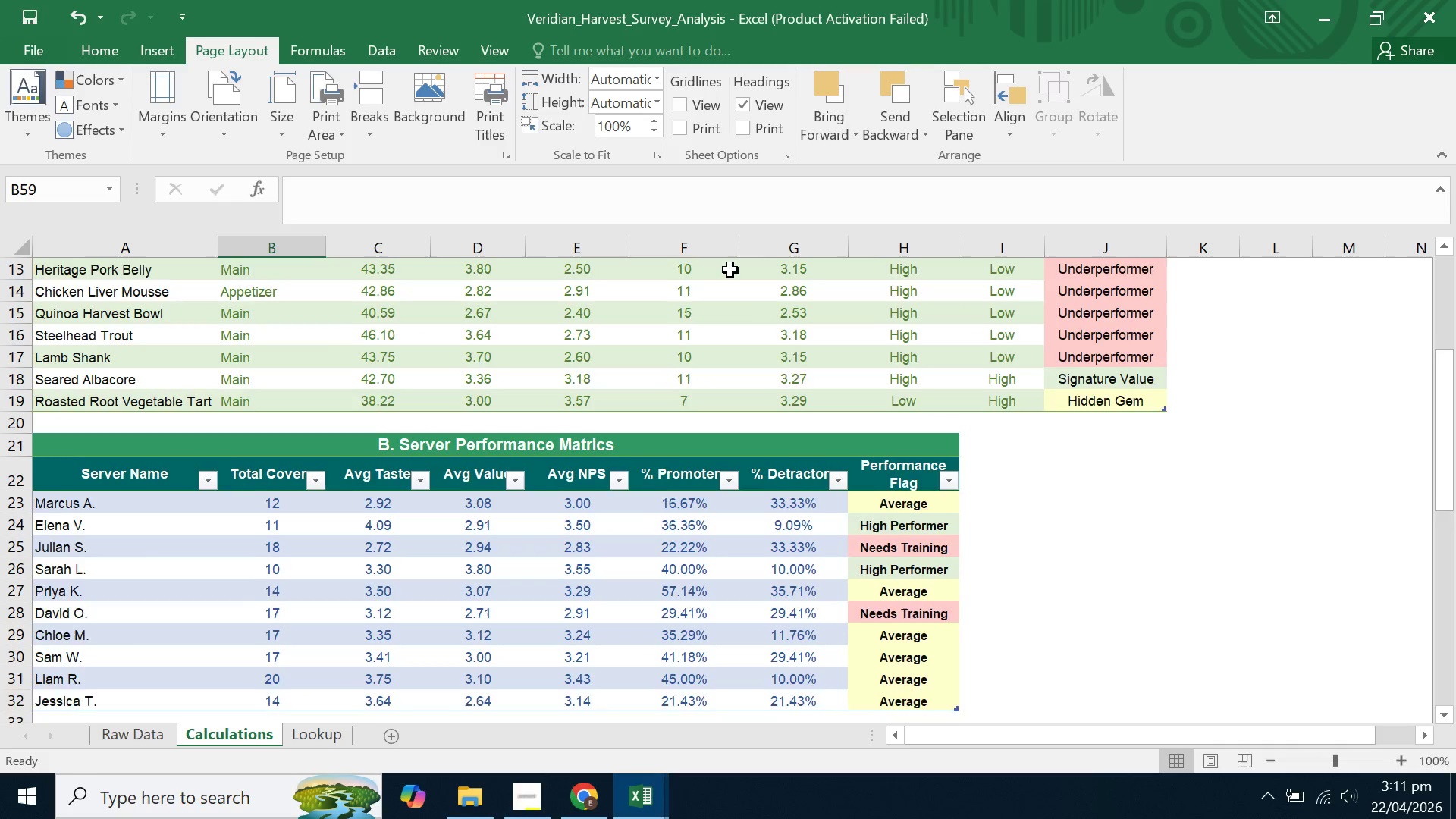 
scroll: coordinate [730, 270], scroll_direction: down, amount: 10.0
 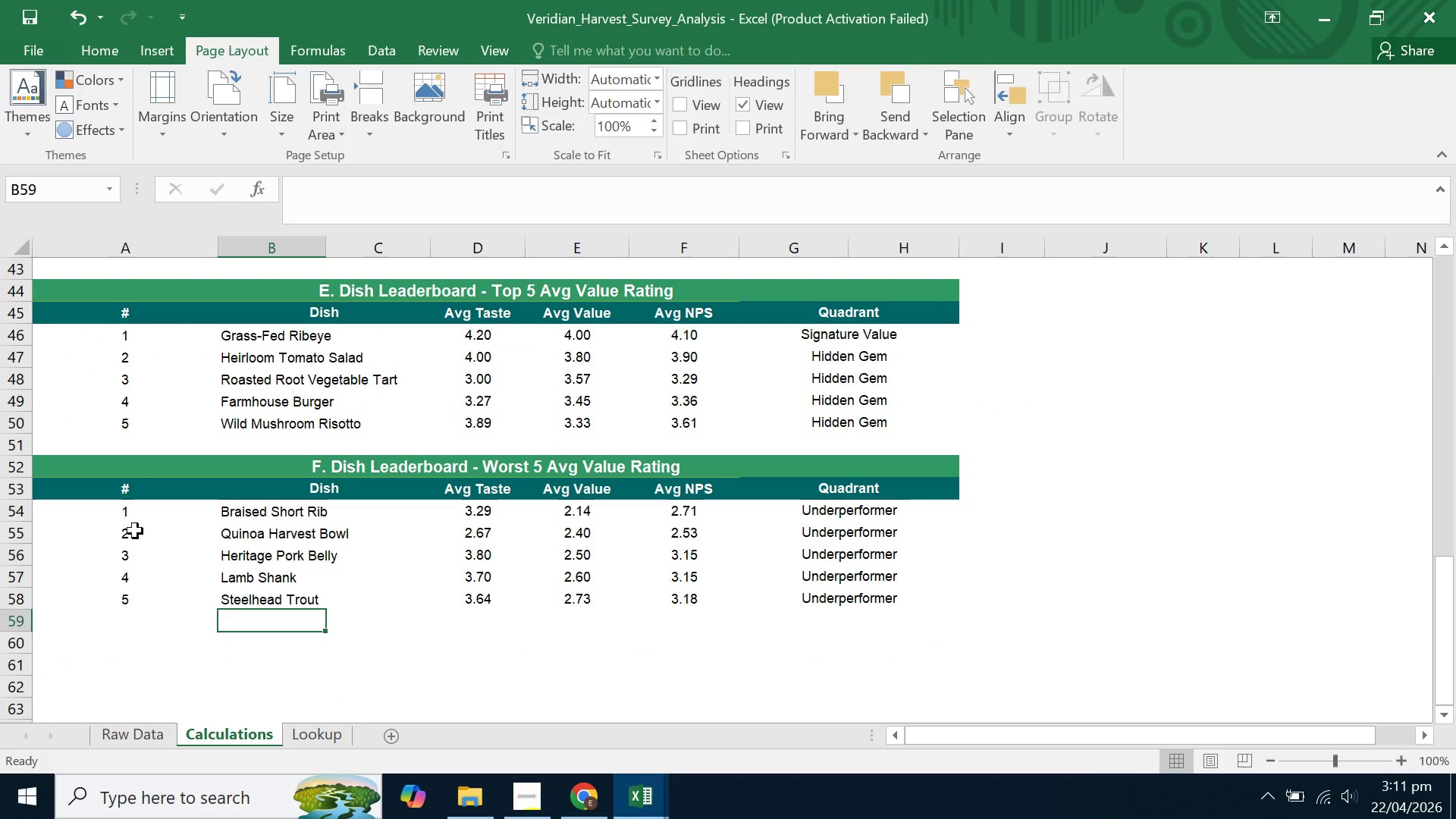 
left_click_drag(start_coordinate=[103, 597], to_coordinate=[885, 497])
 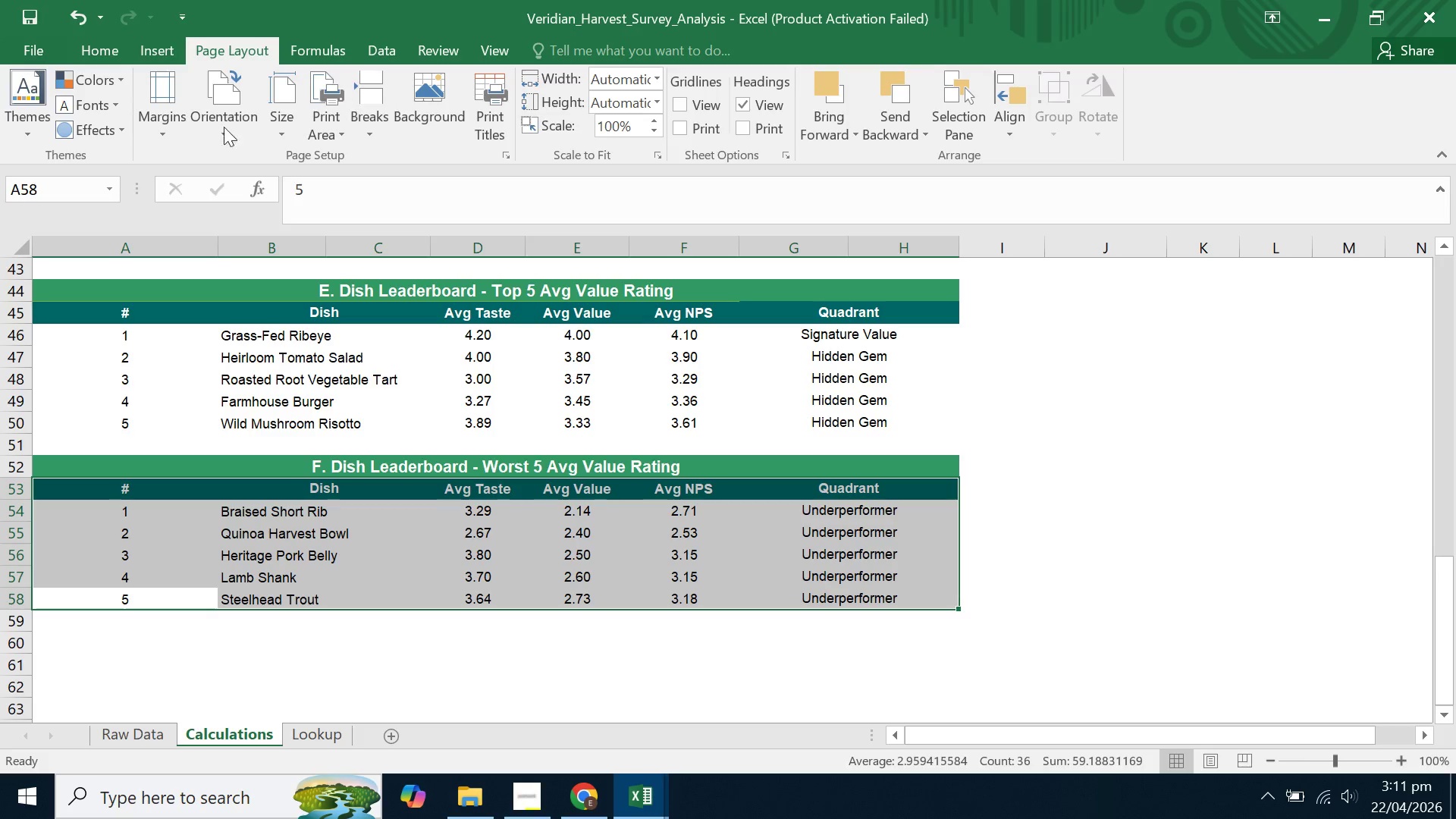 
left_click([1328, 594])
 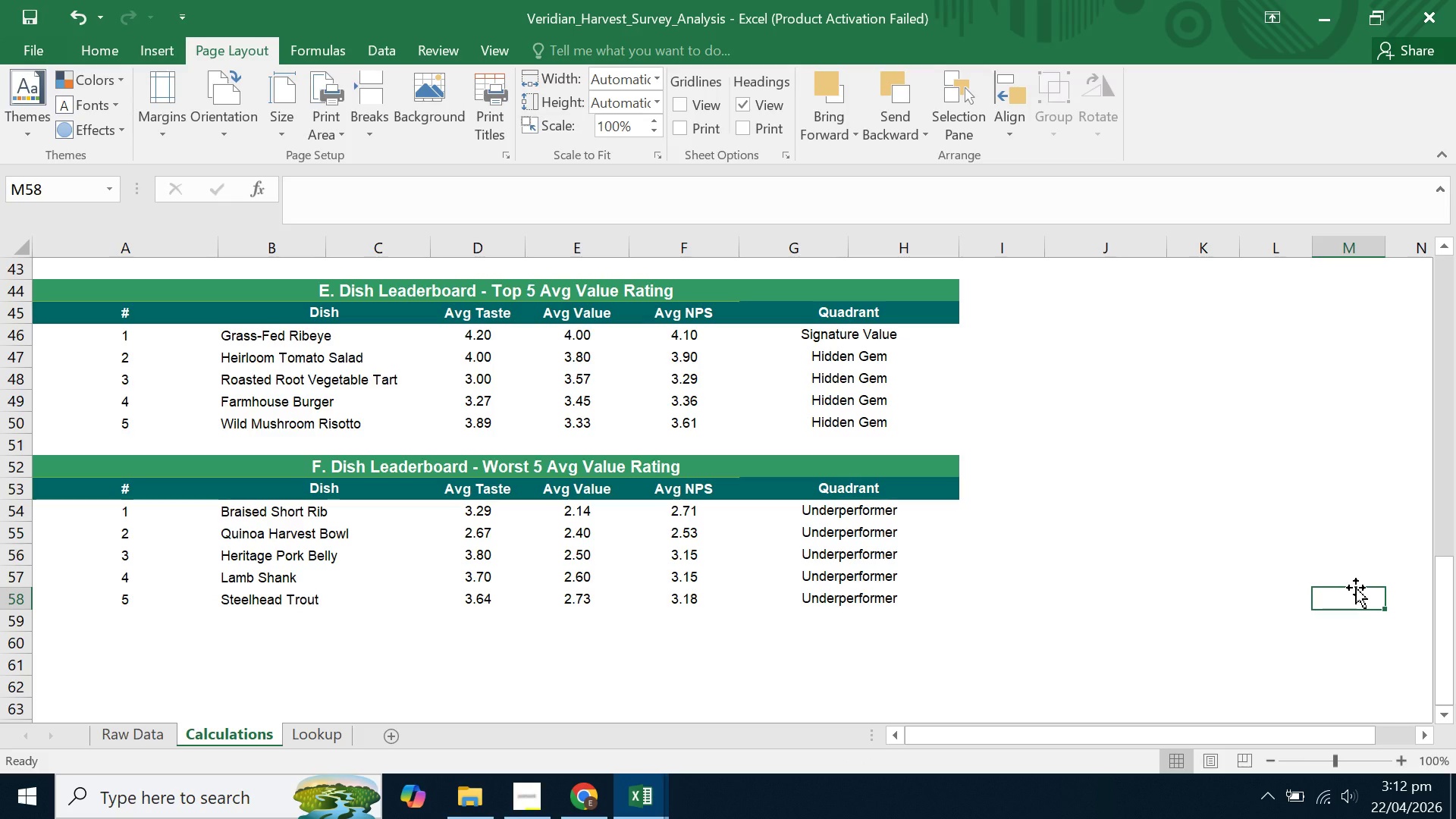 
wait(18.67)
 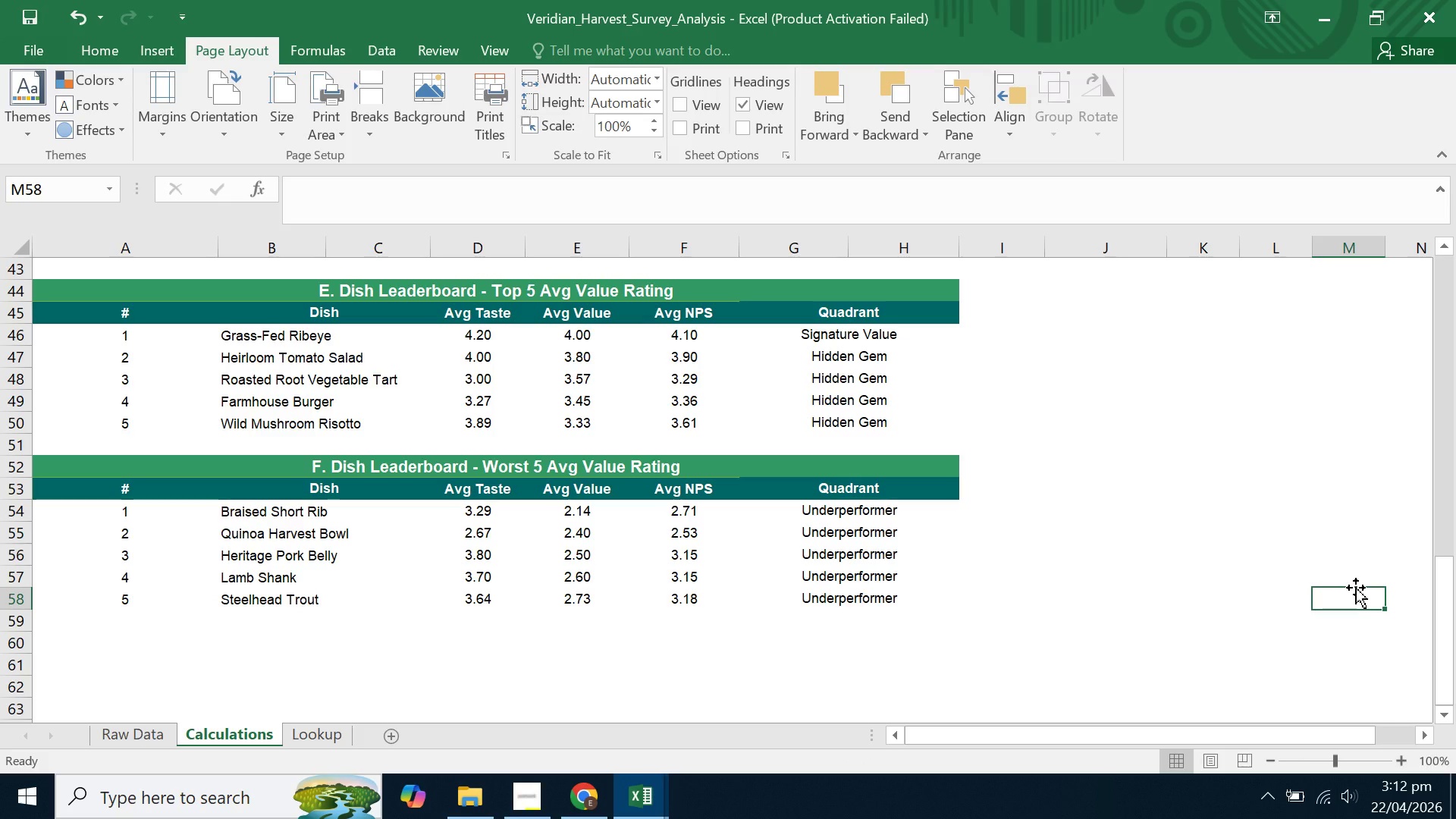 
scroll: coordinate [1338, 560], scroll_direction: up, amount: 19.0
 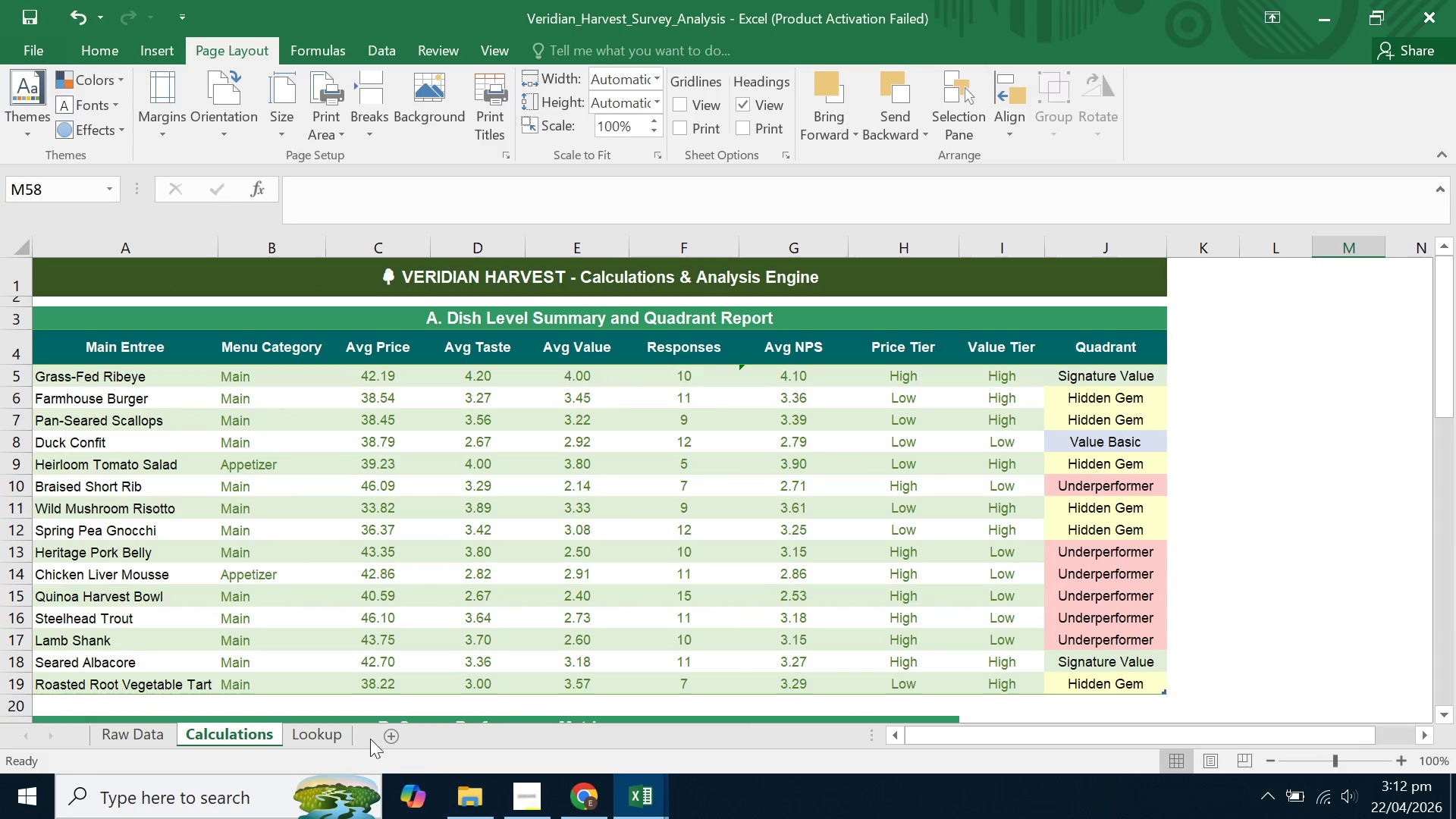 
left_click([332, 736])
 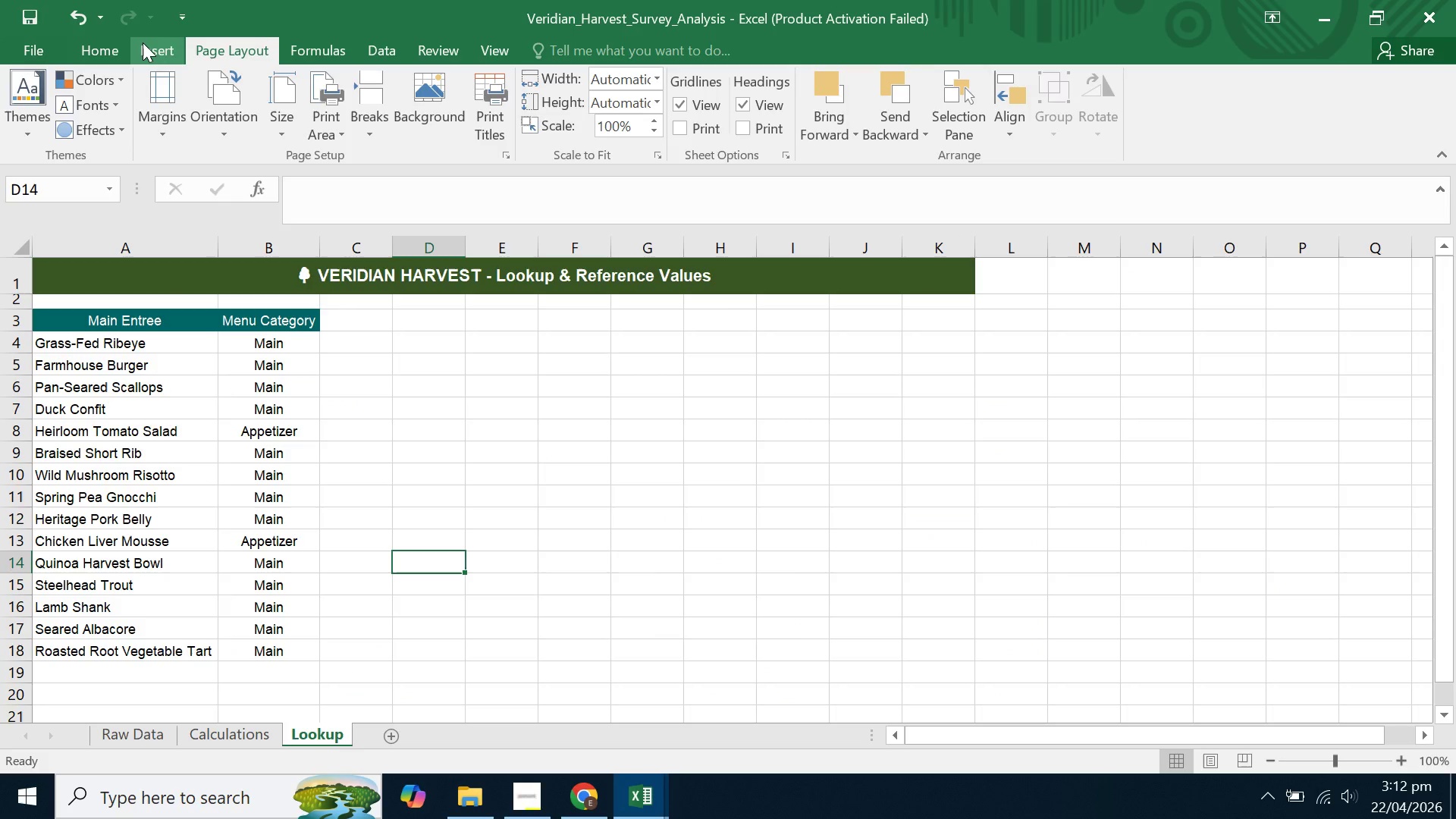 
wait(6.77)
 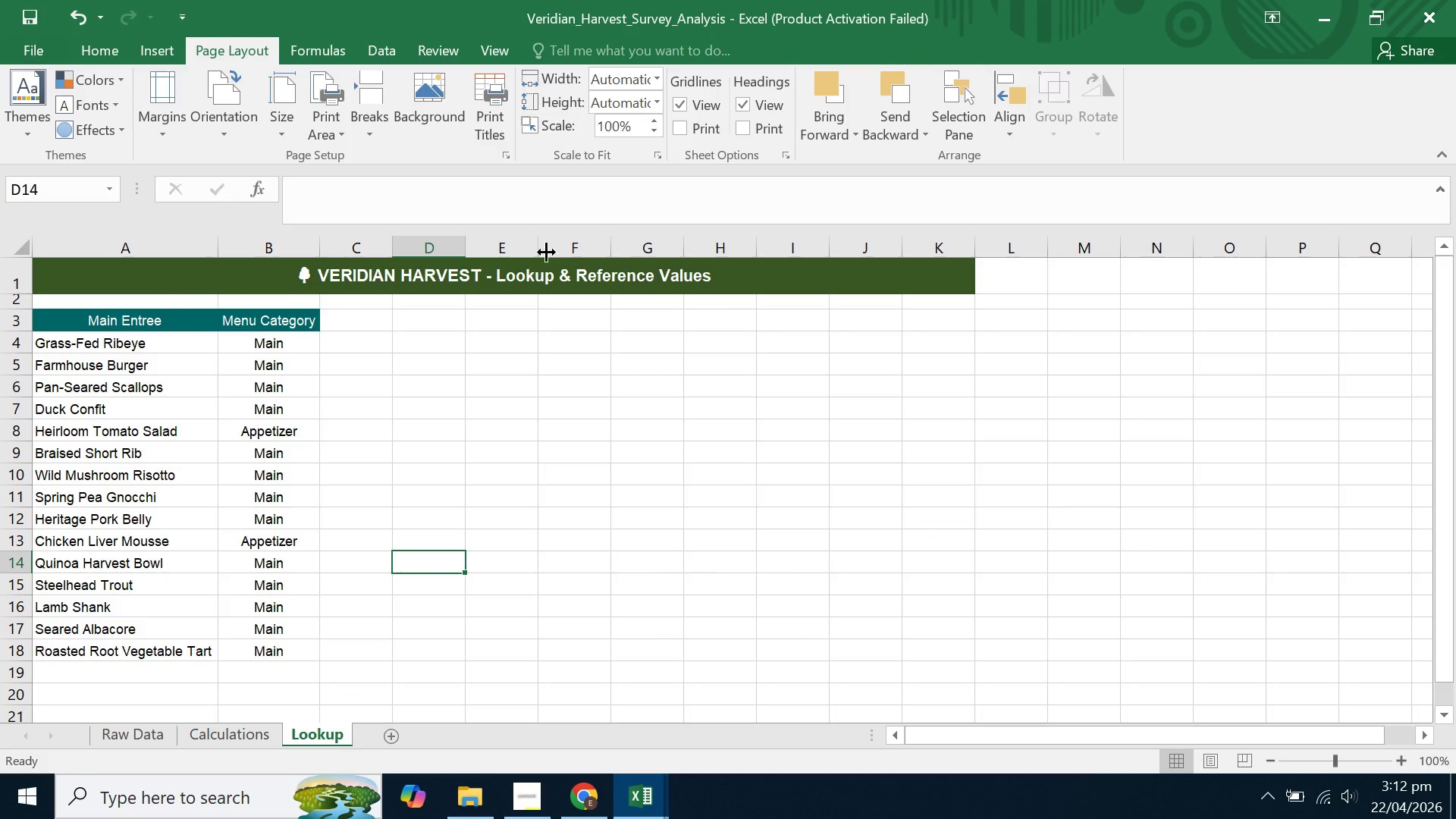 
left_click([97, 49])
 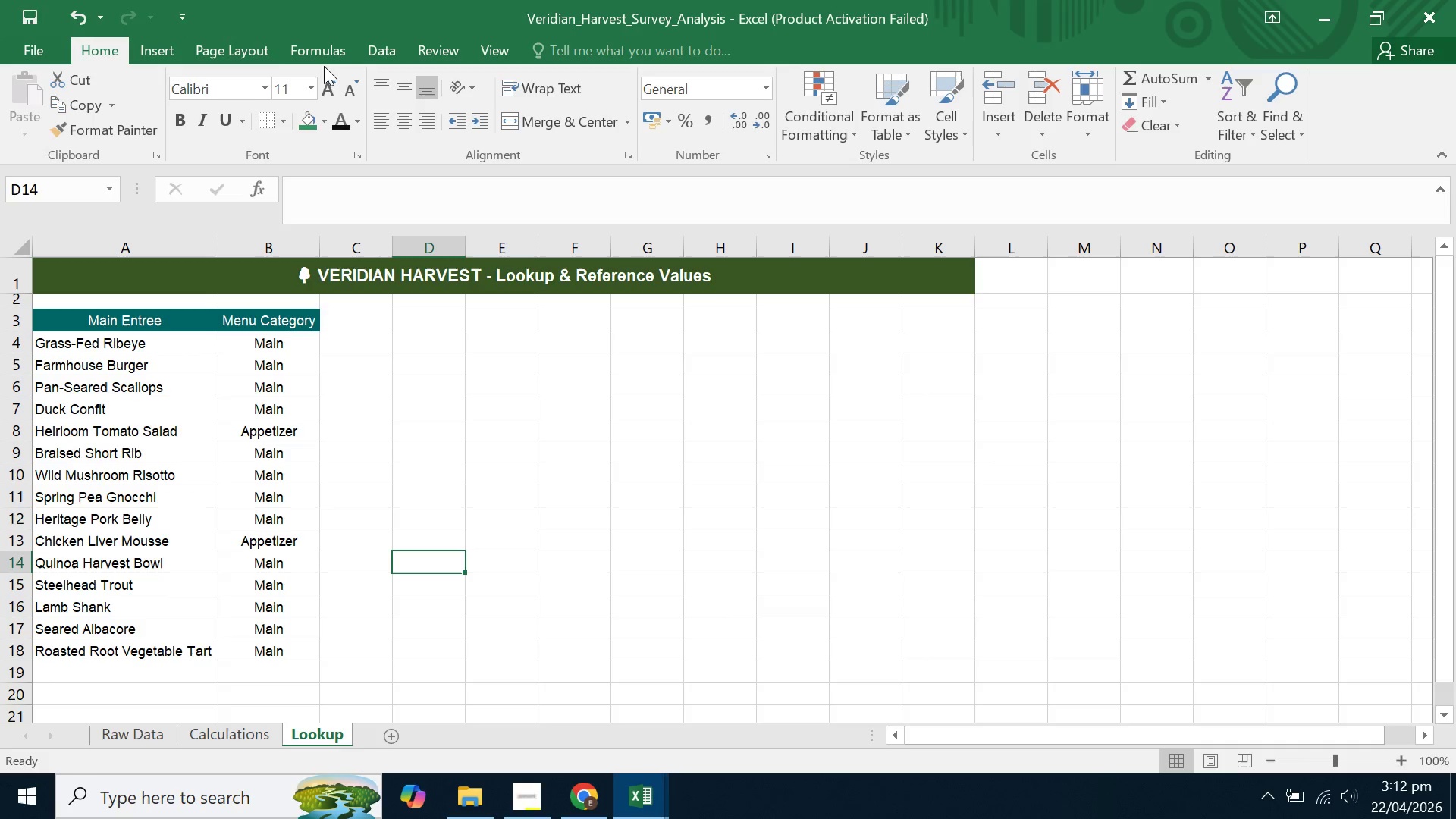 
left_click([262, 46])
 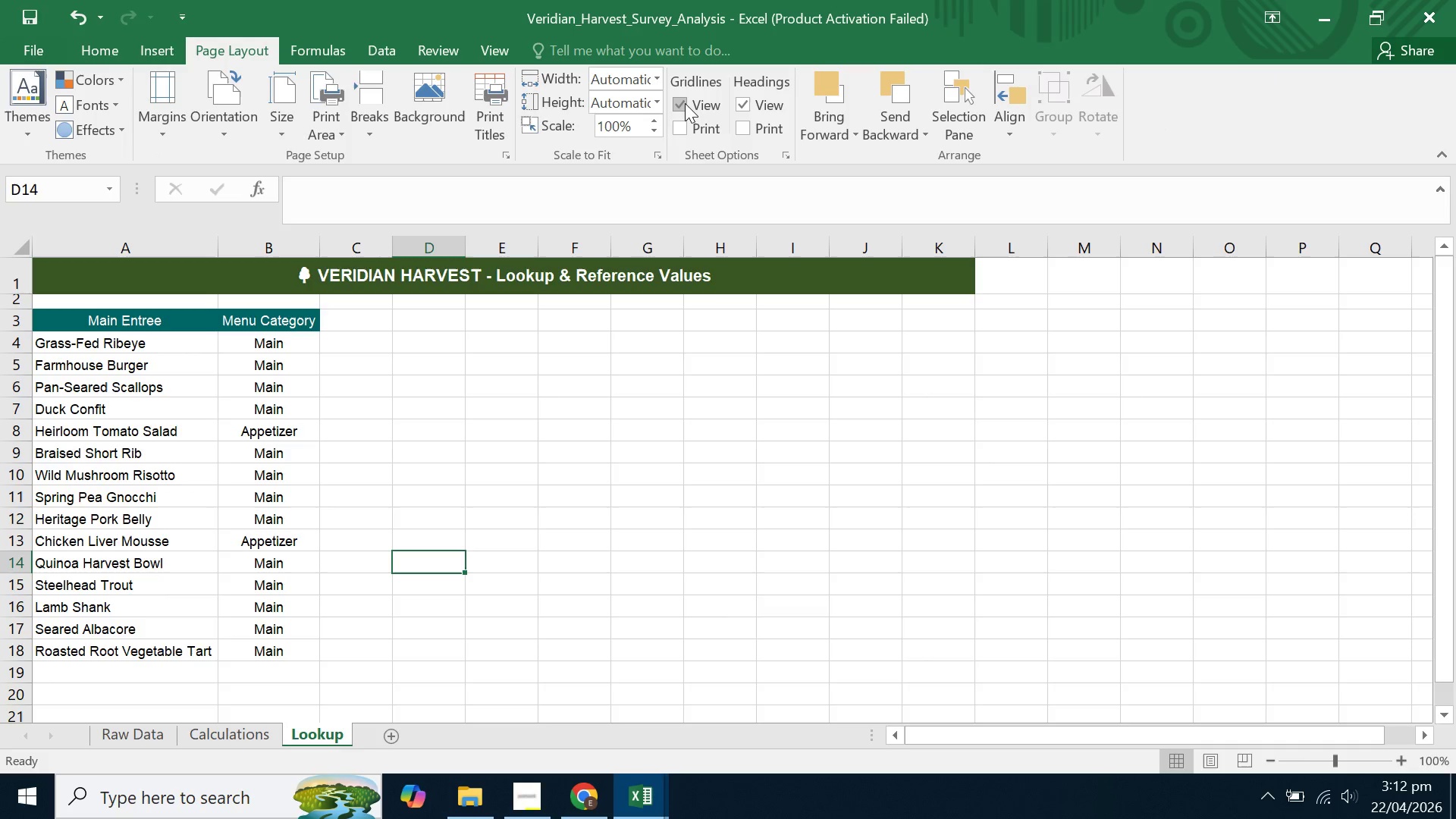 
left_click([685, 102])
 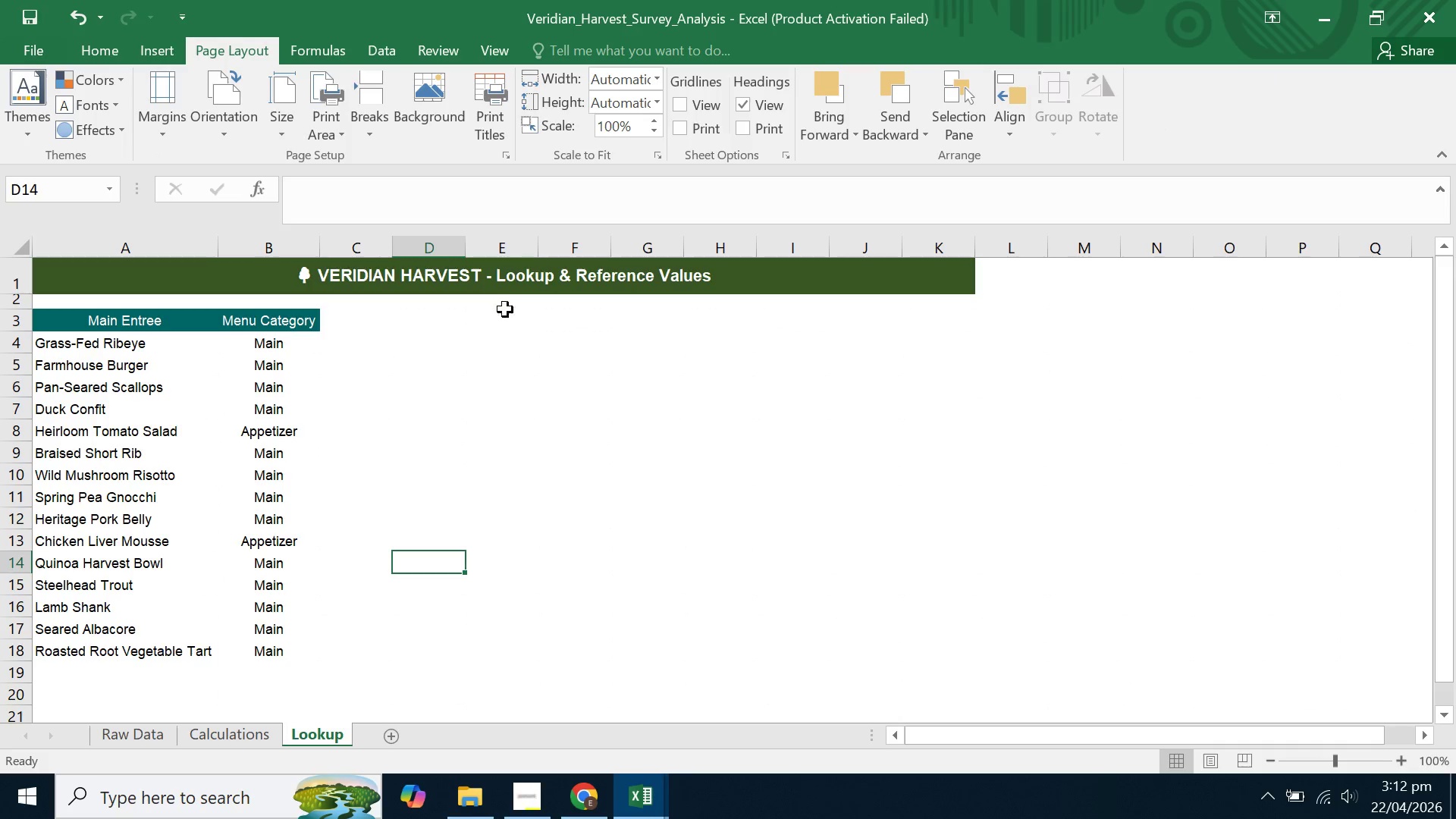 
left_click([538, 397])
 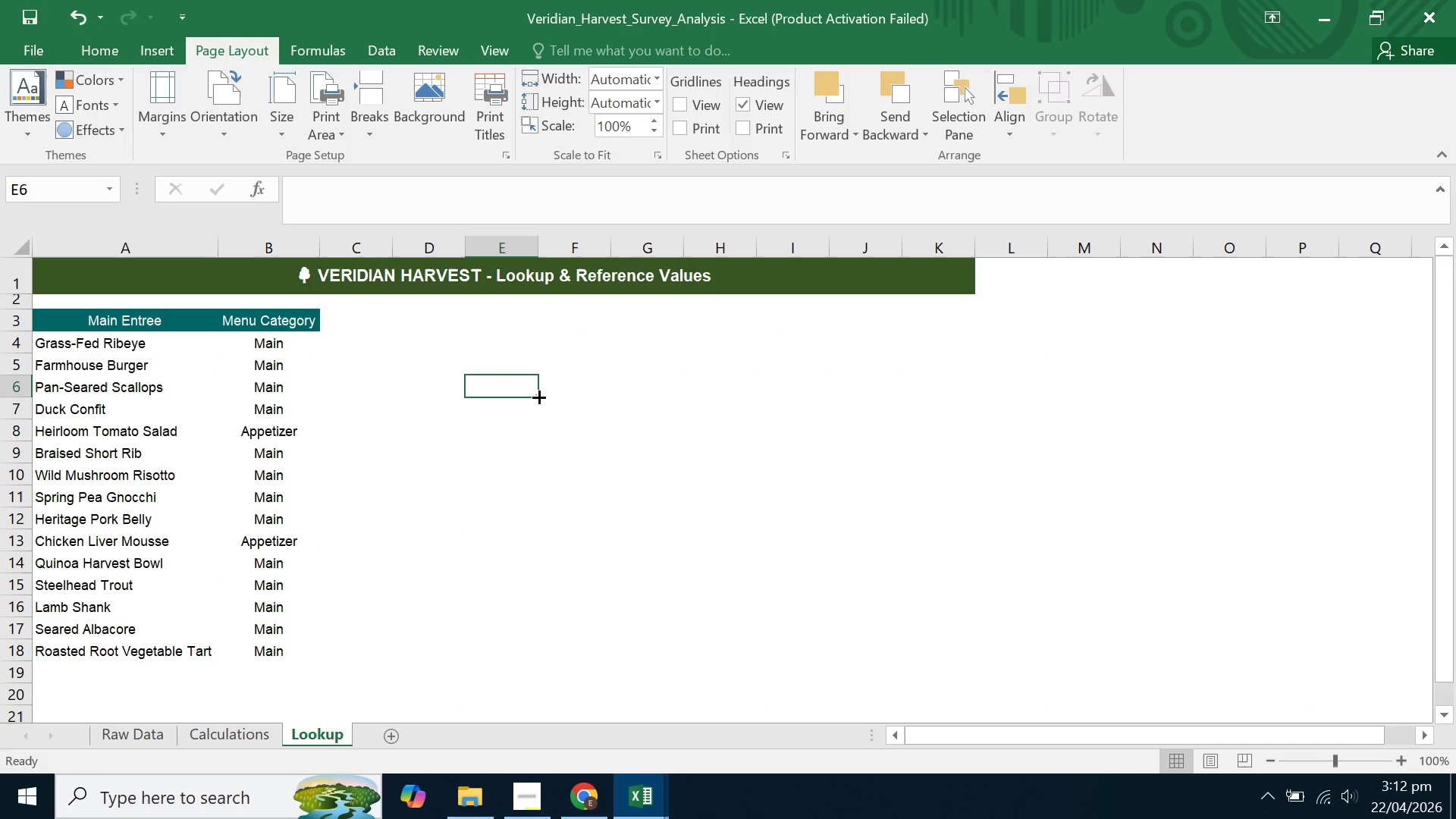 
scroll: coordinate [538, 396], scroll_direction: up, amount: 3.0
 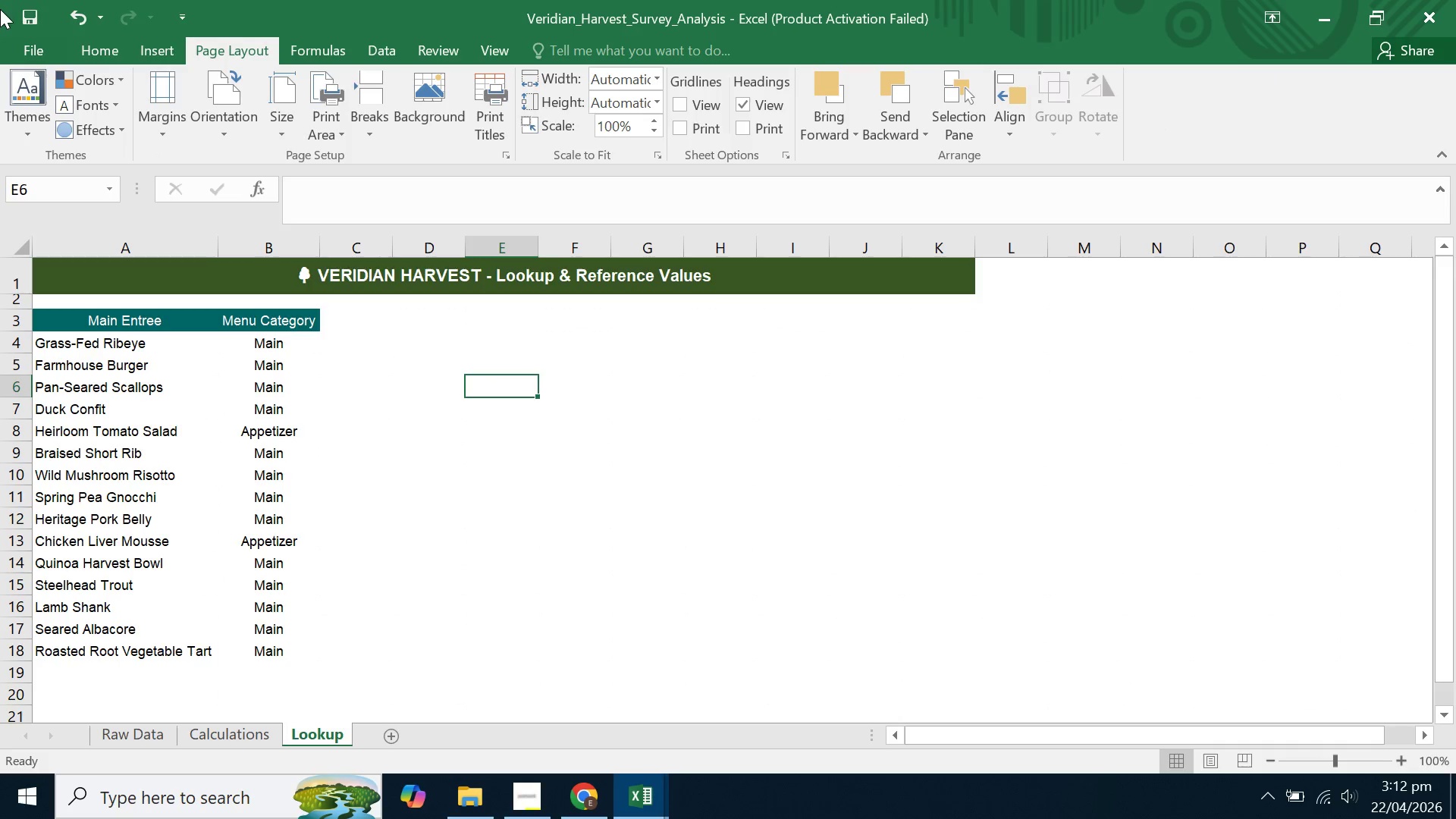 
left_click([25, 10])
 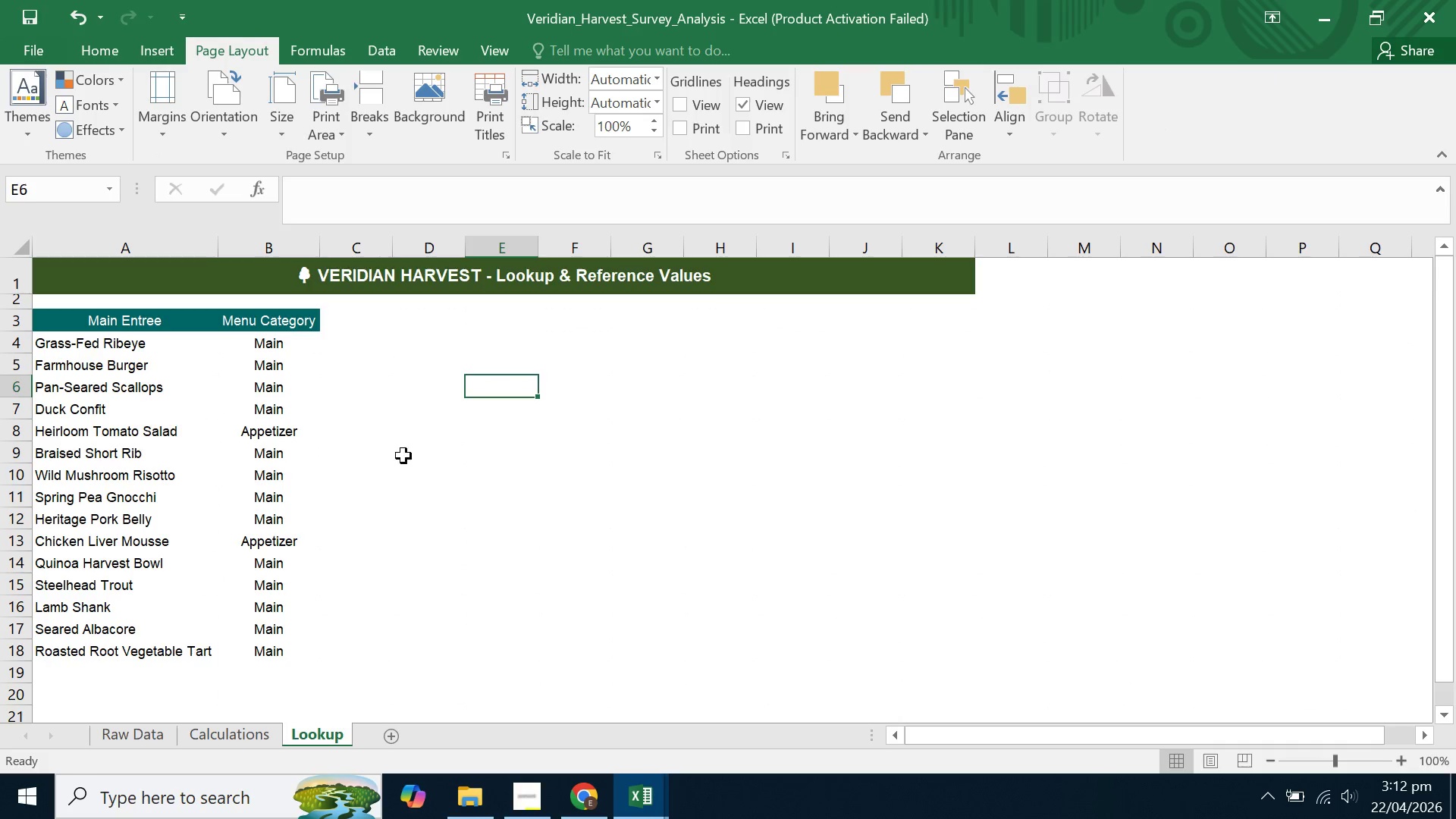 
left_click([441, 475])
 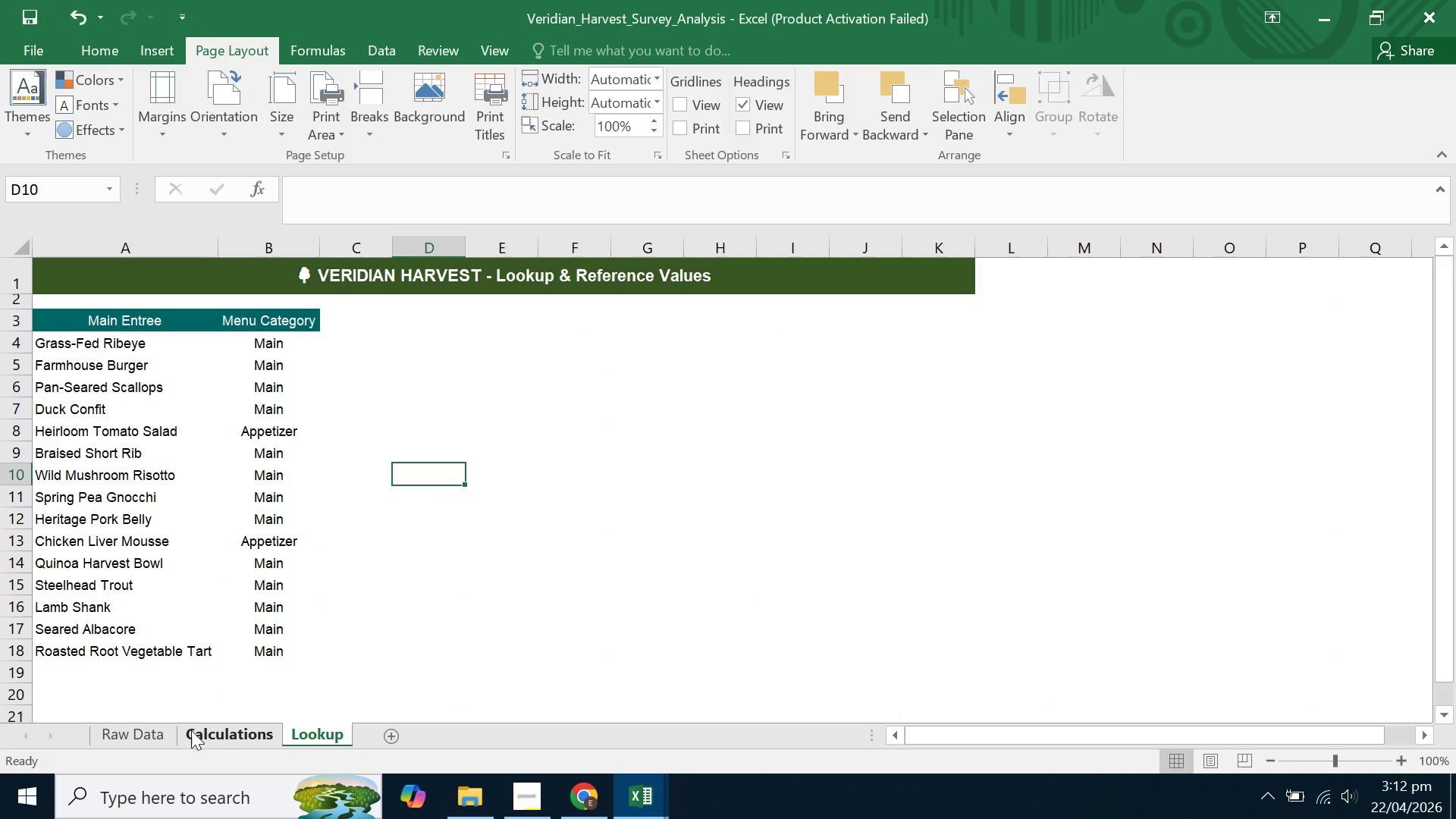 
mouse_move([401, 734])
 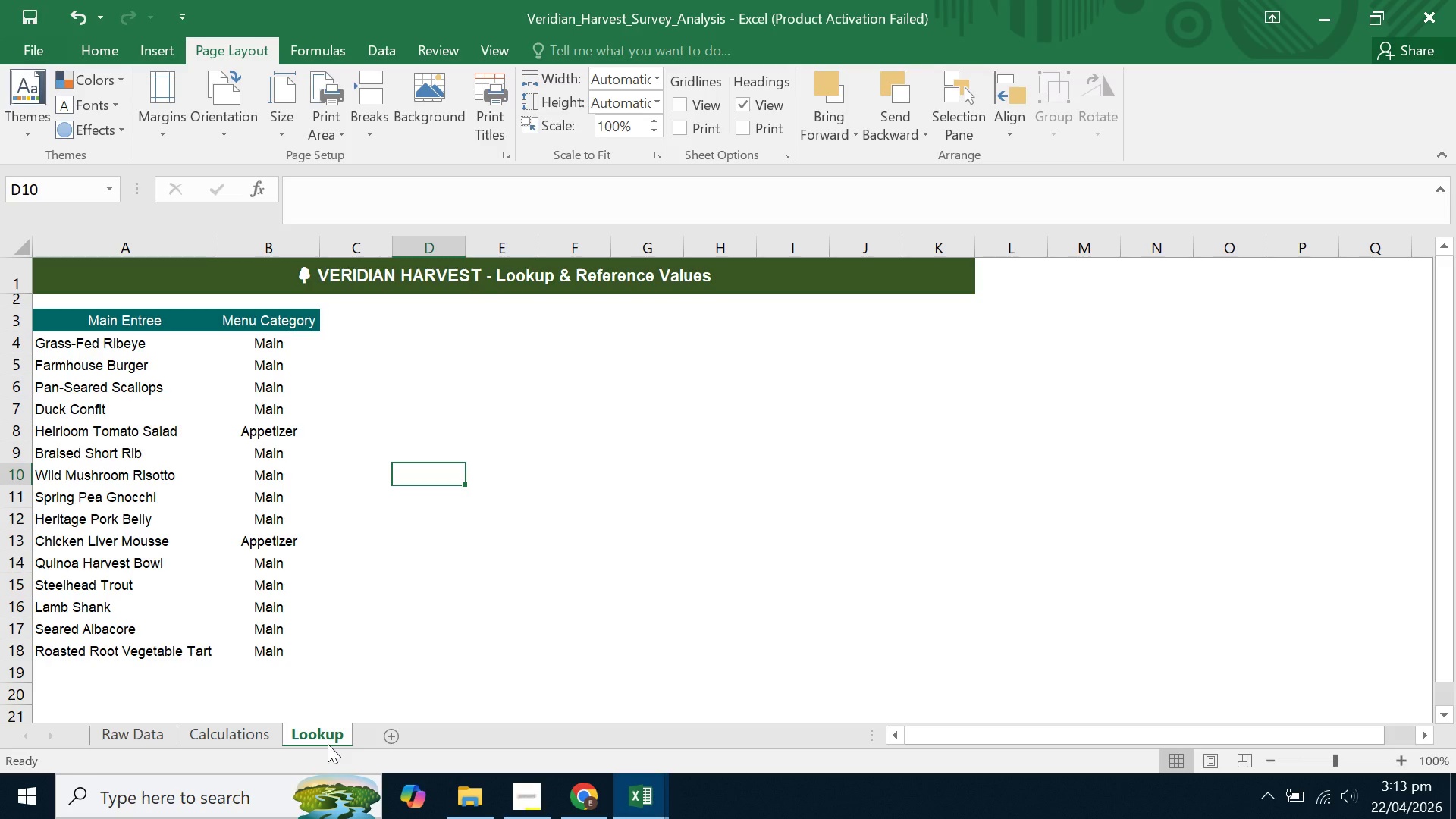 
wait(64.41)
 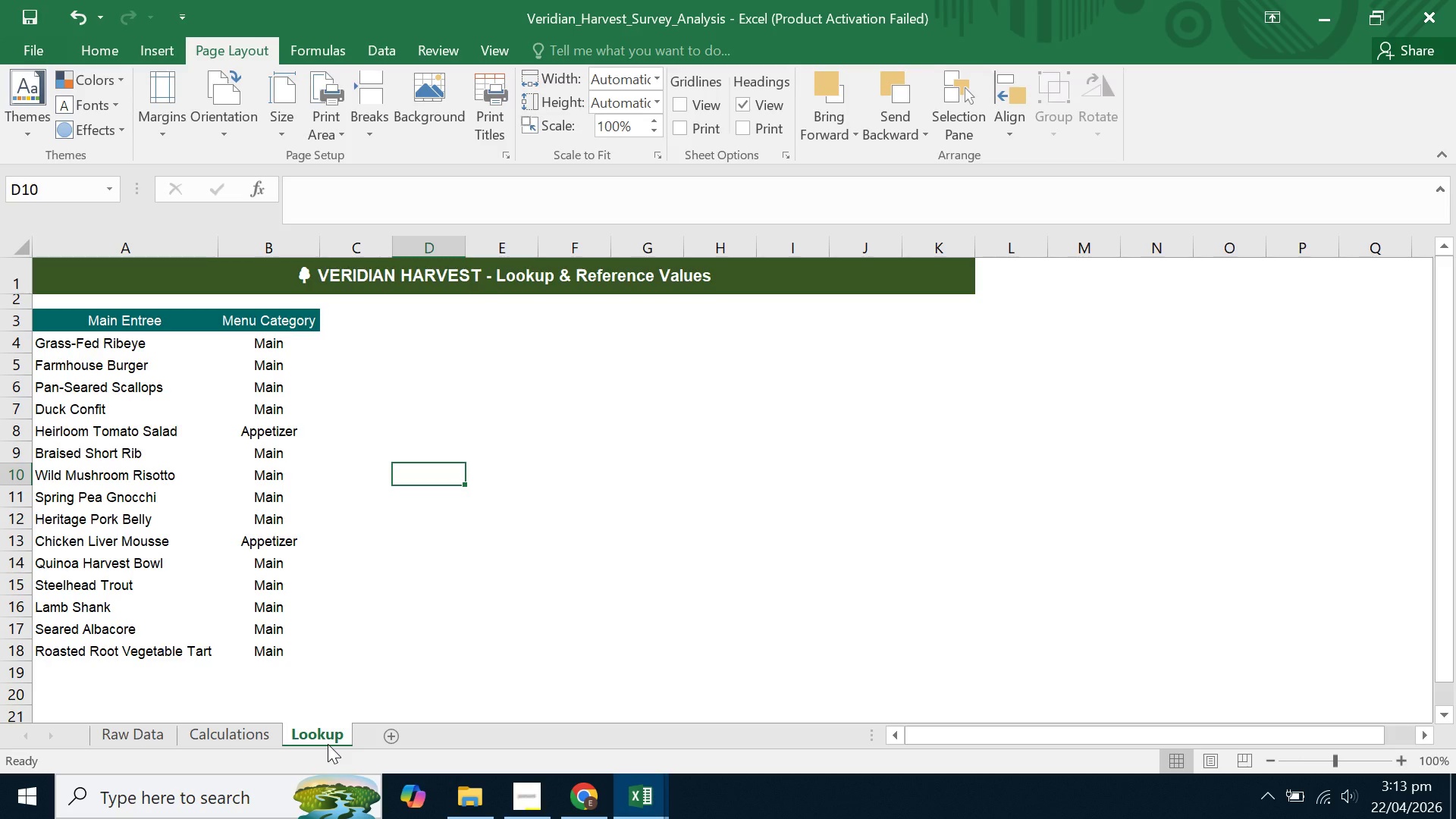 
key(ArrowDown)
 